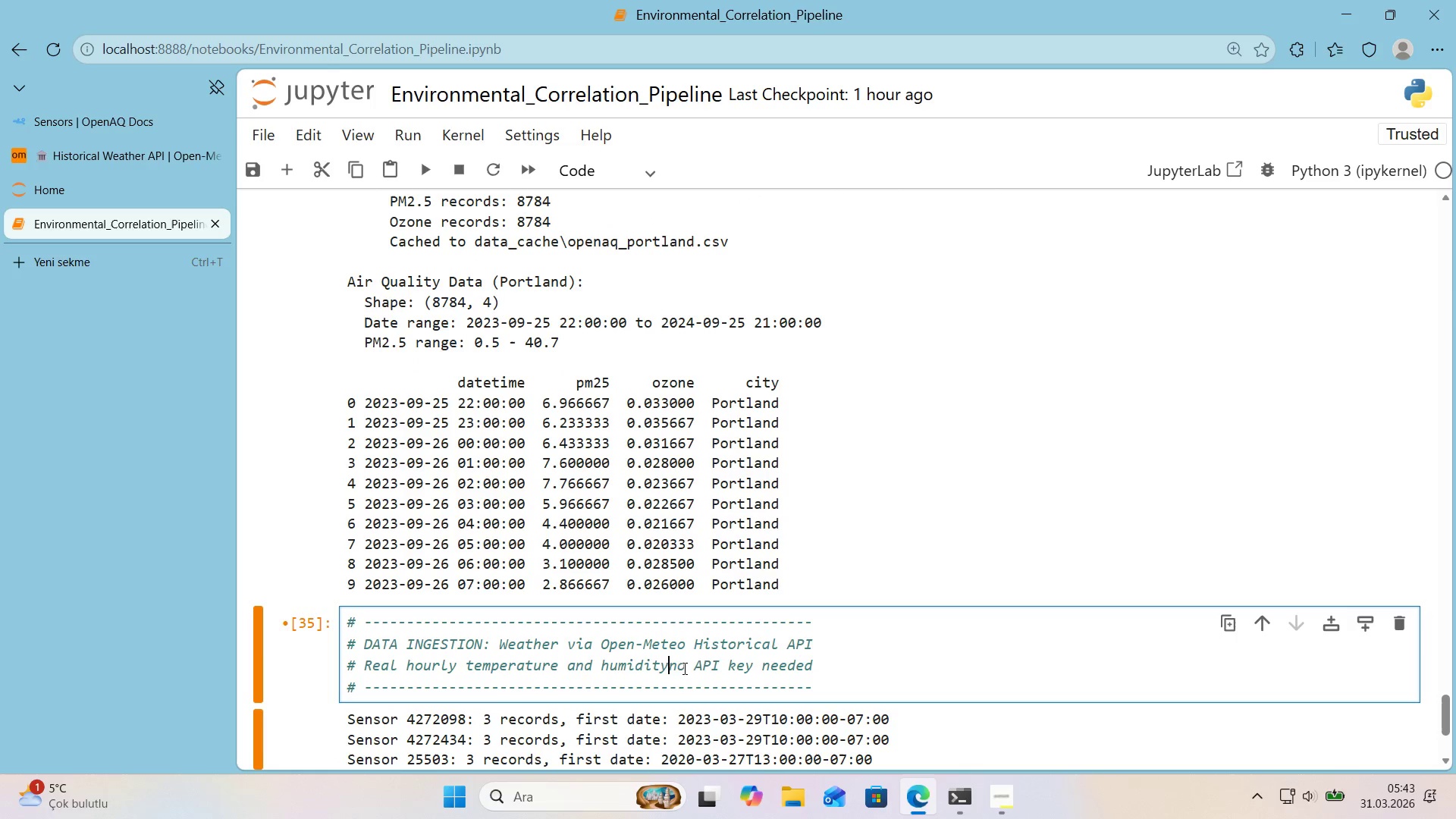 
key(Backspace)
 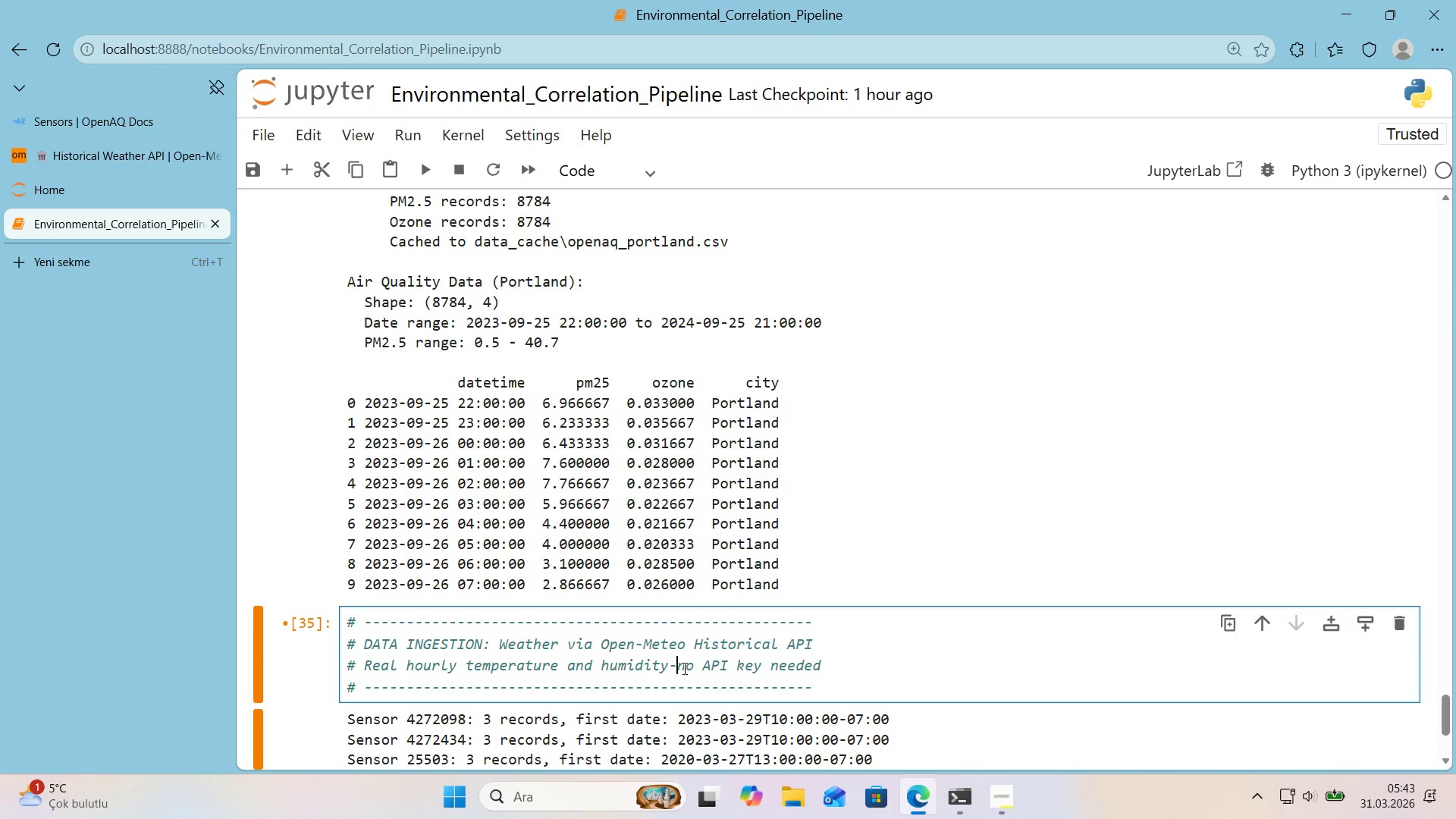 
key(NumpadSubtract)
 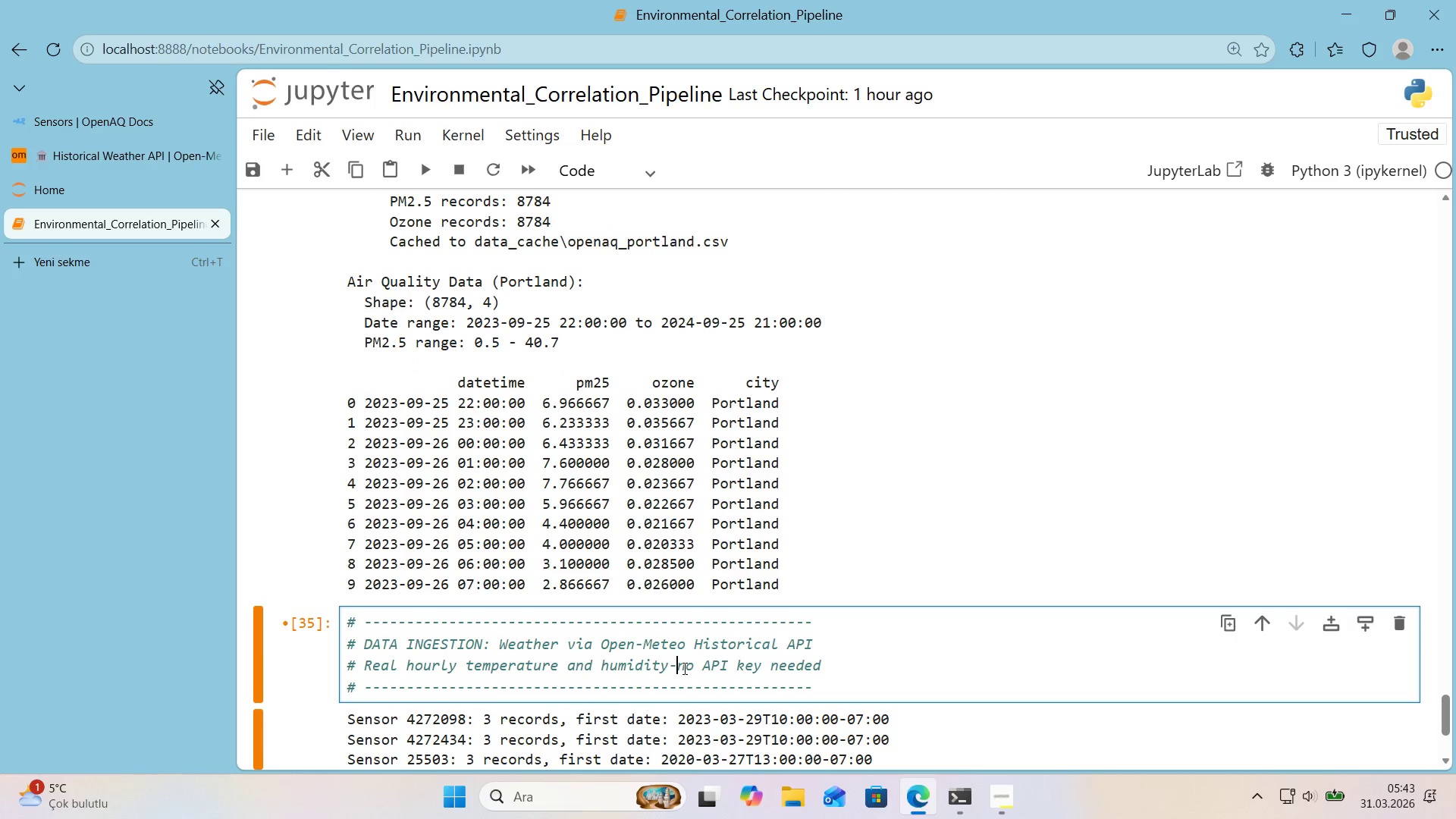 
key(Space)
 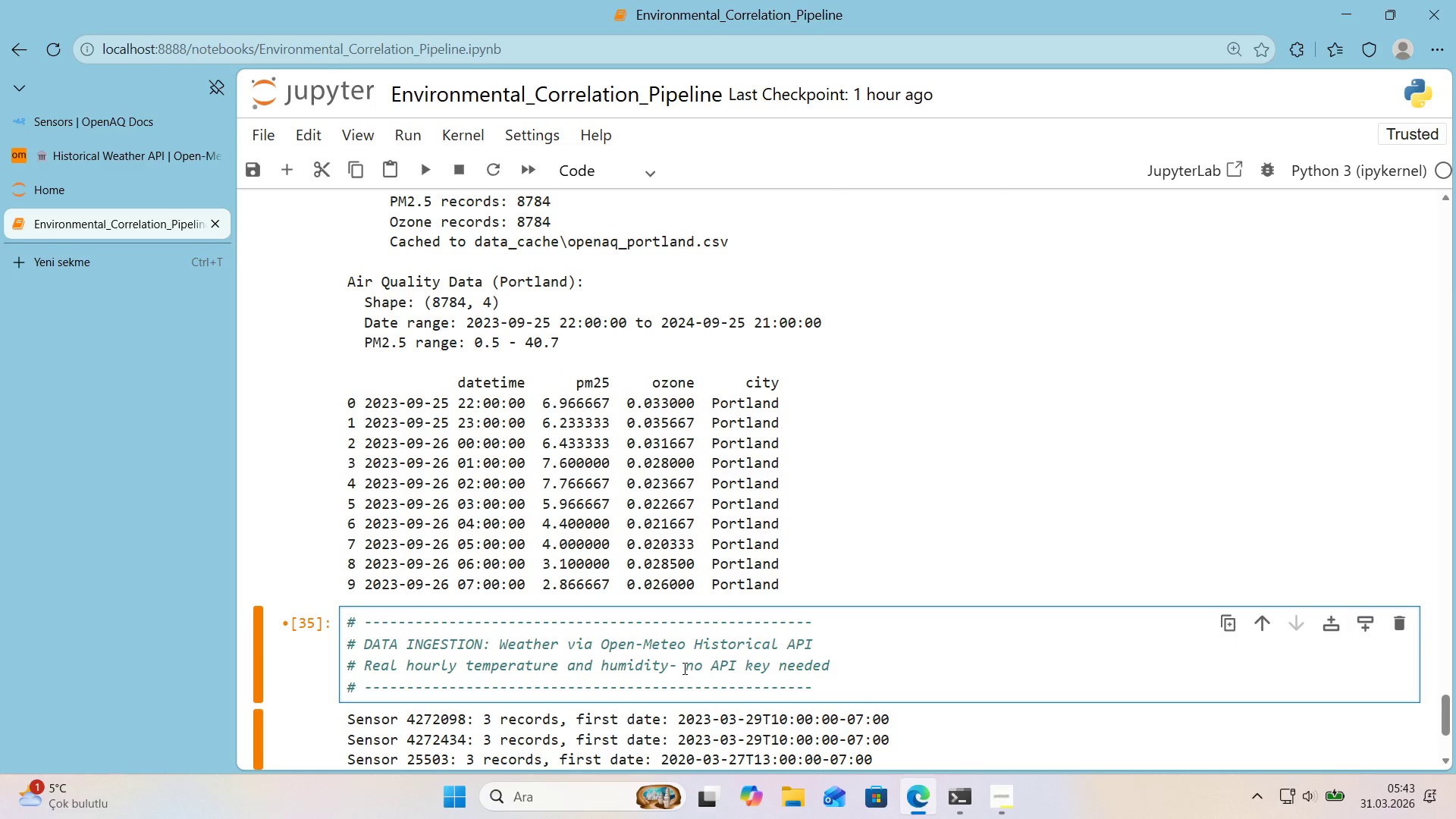 
key(ArrowLeft)
 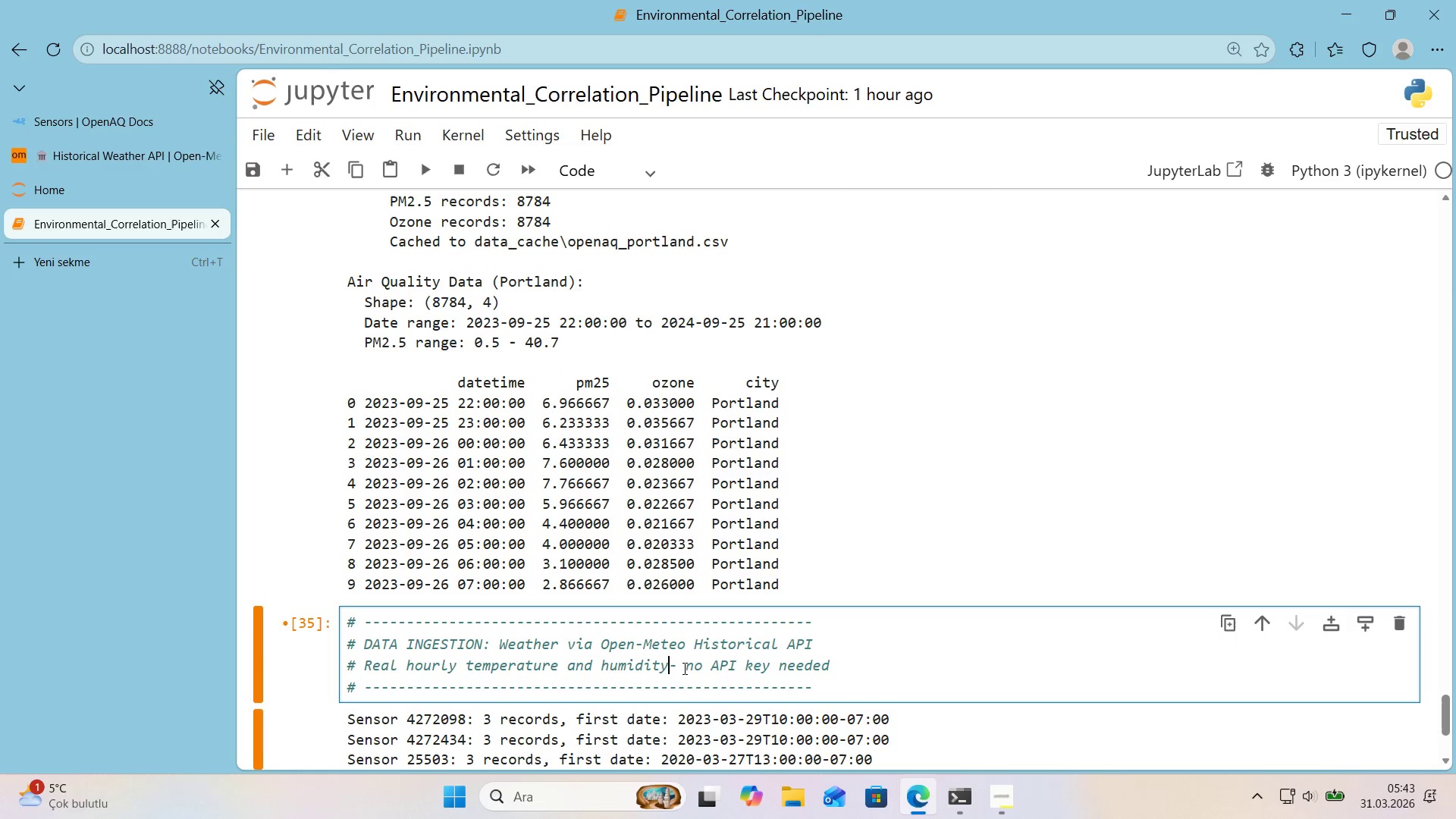 
key(ArrowLeft)
 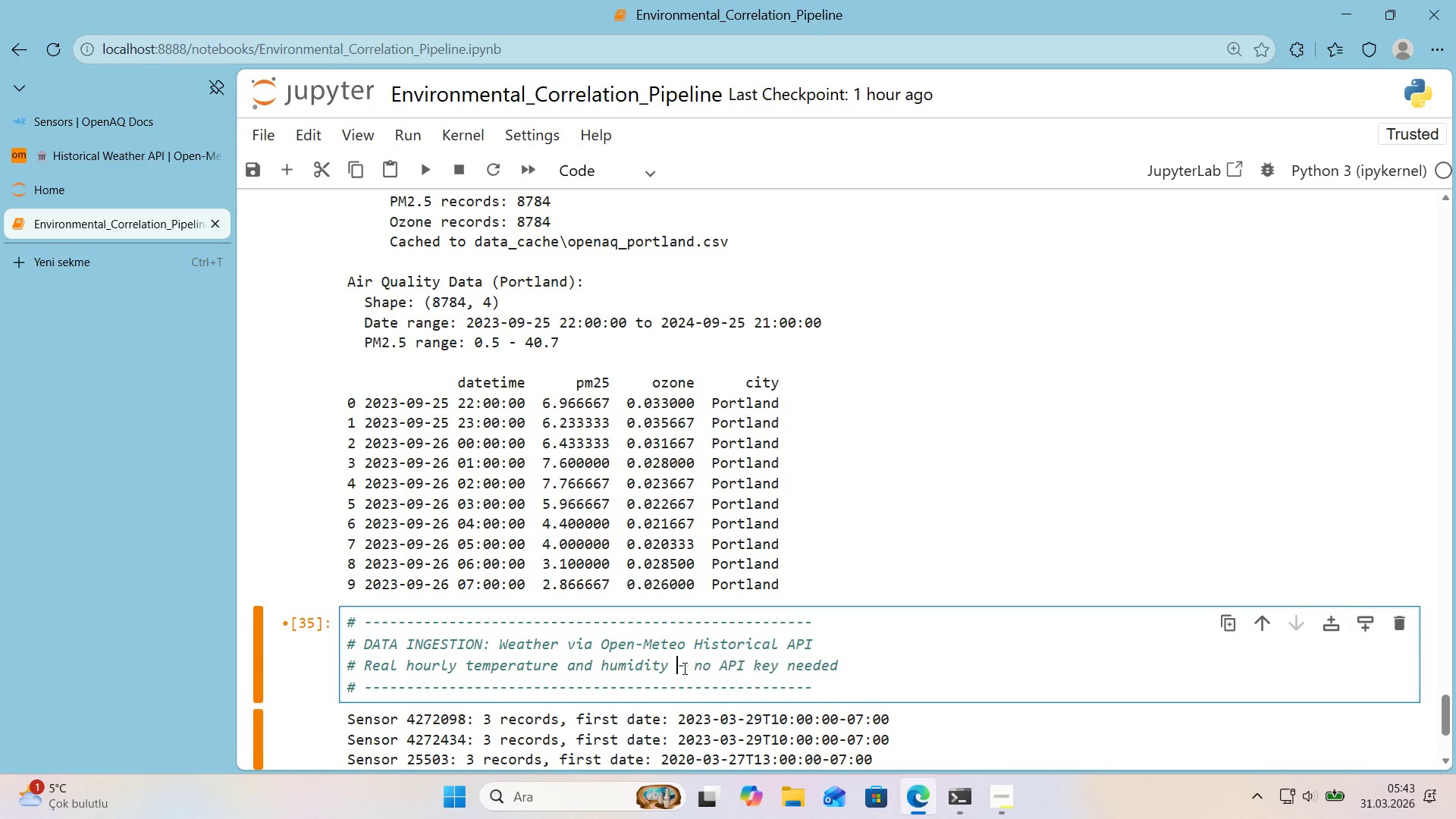 
key(Space)
 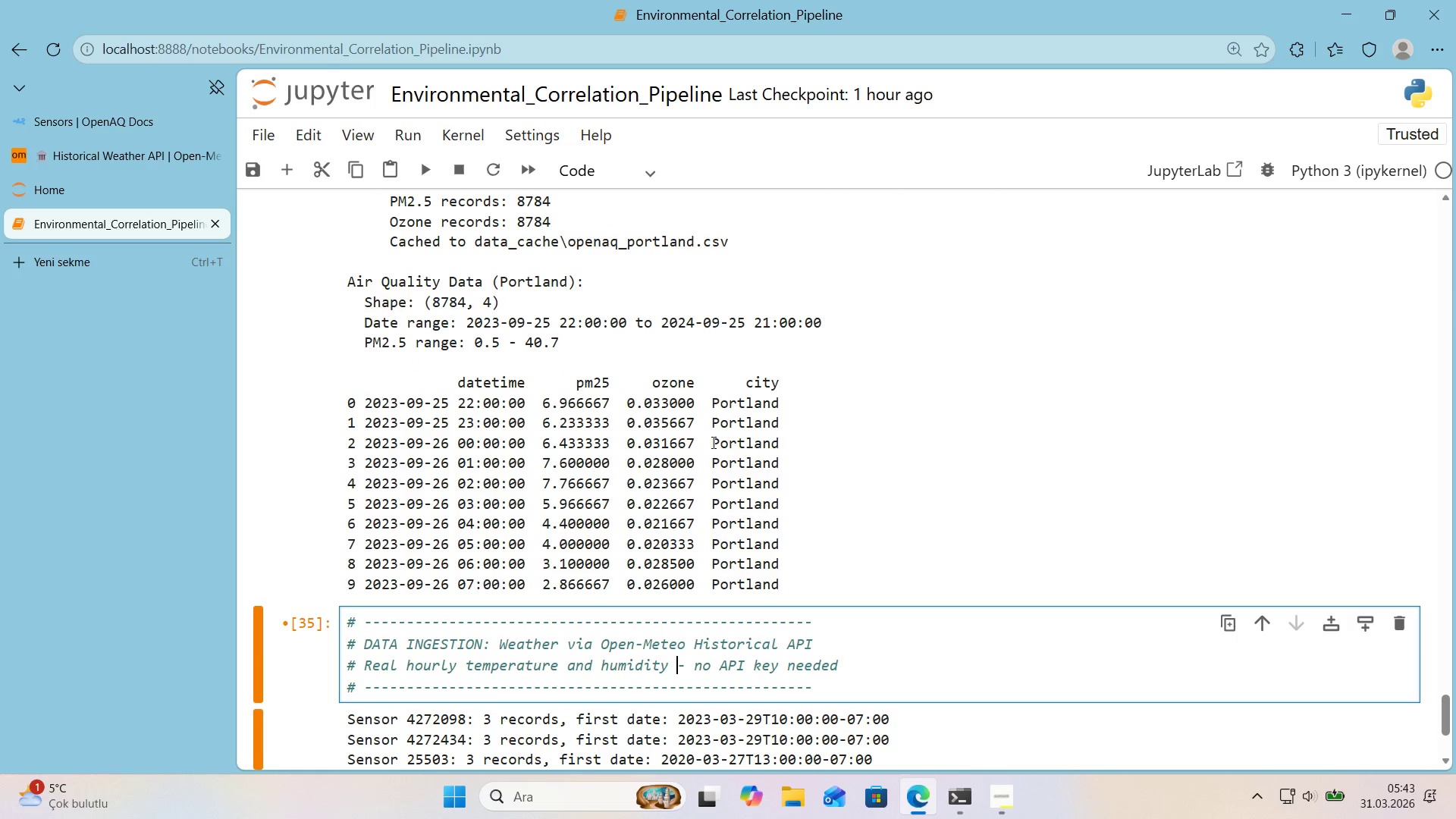 
scroll: coordinate [469, 475], scroll_direction: up, amount: 3.0
 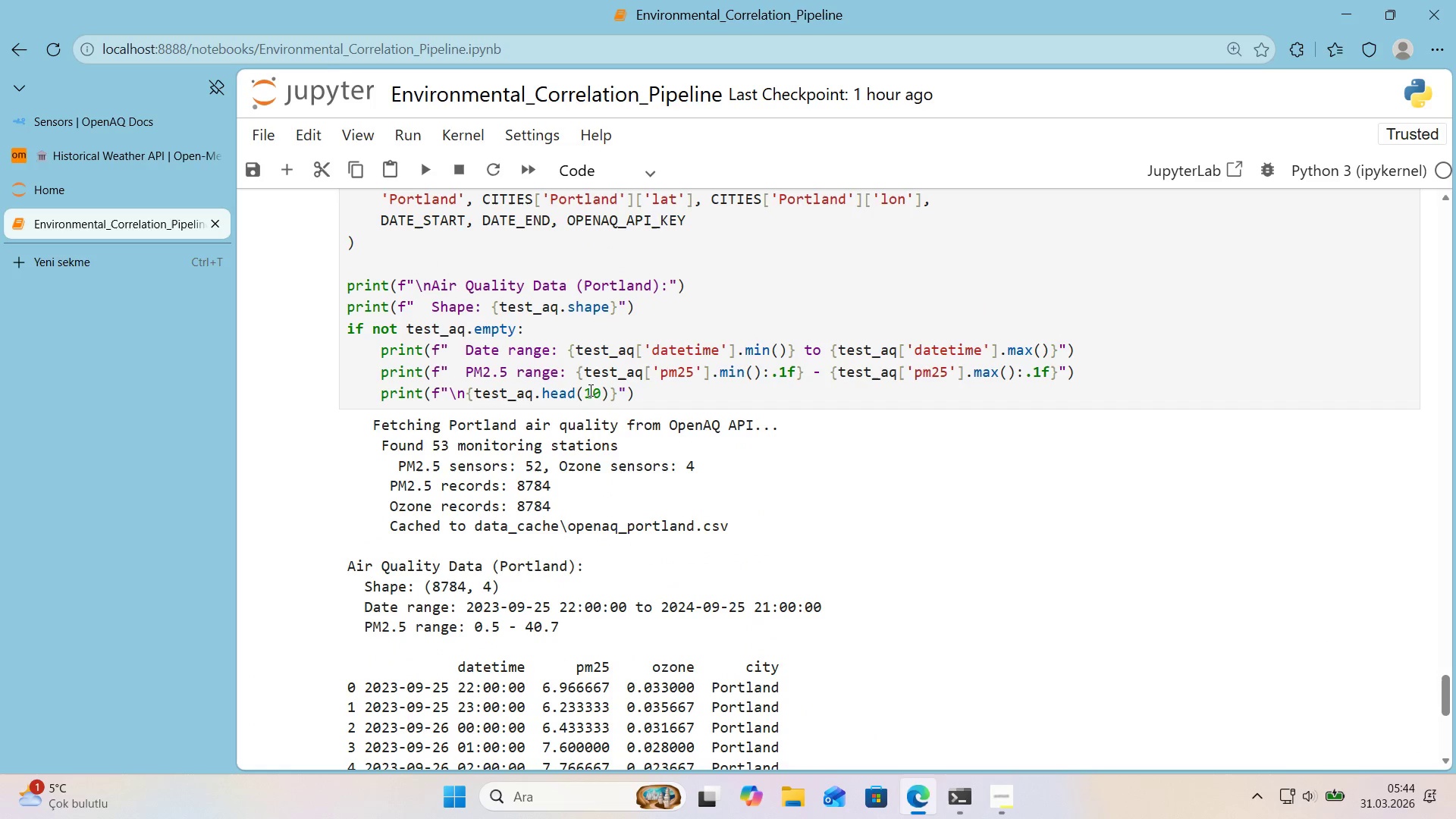 
scroll: coordinate [590, 393], scroll_direction: down, amount: 2.0
 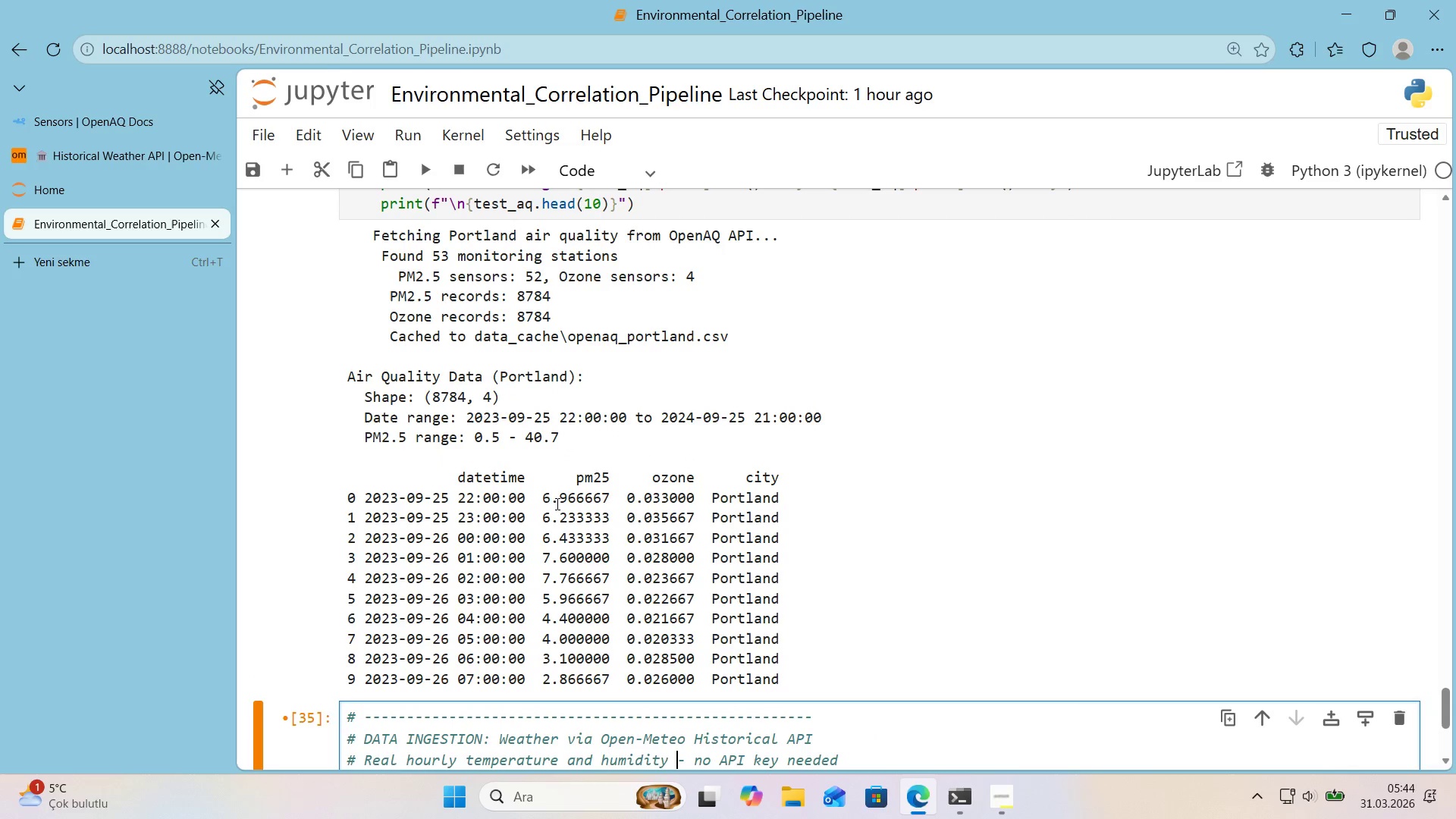 
wait(8.97)
 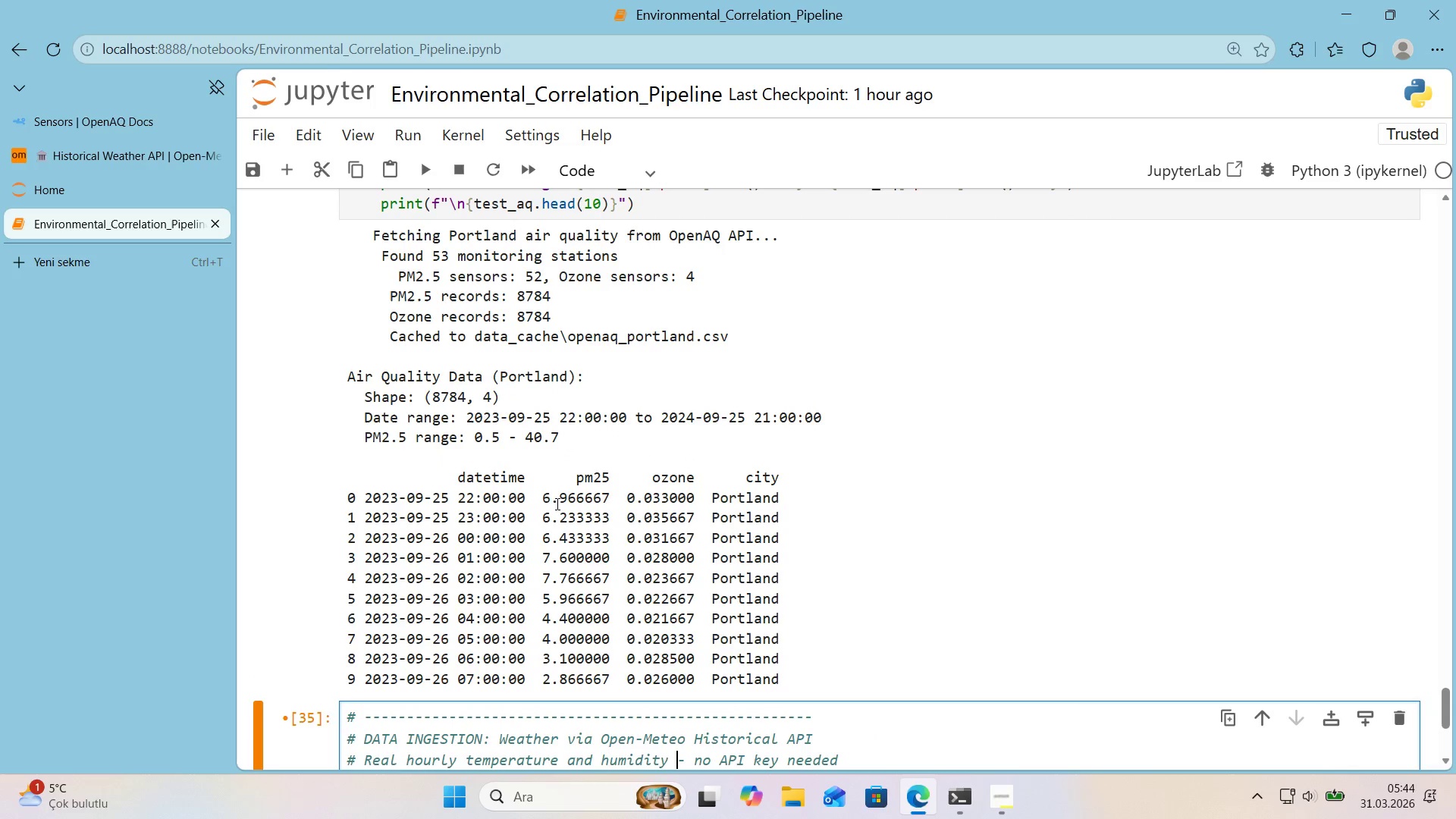 
scroll: coordinate [444, 492], scroll_direction: up, amount: 1.0
 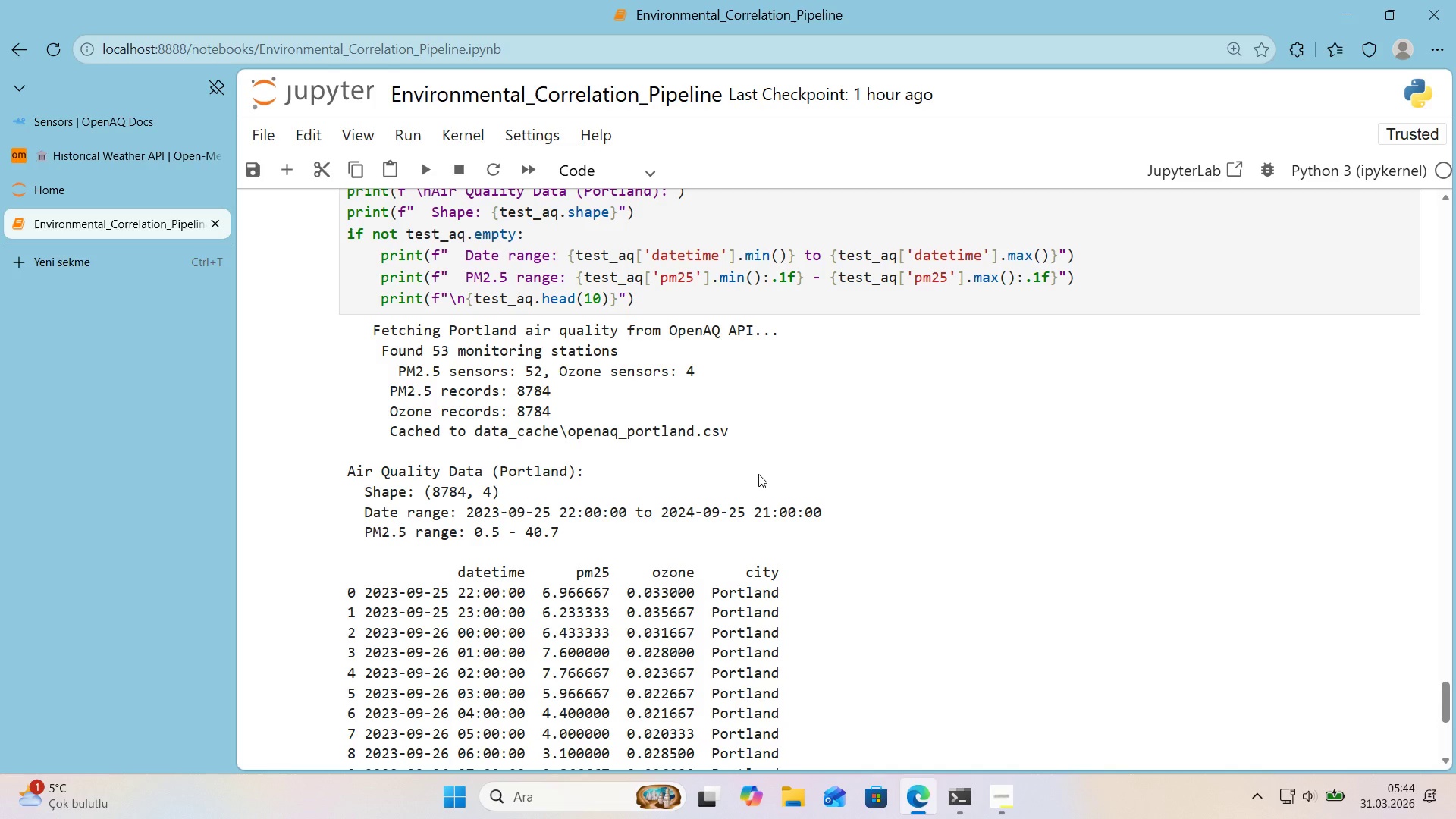 
wait(51.75)
 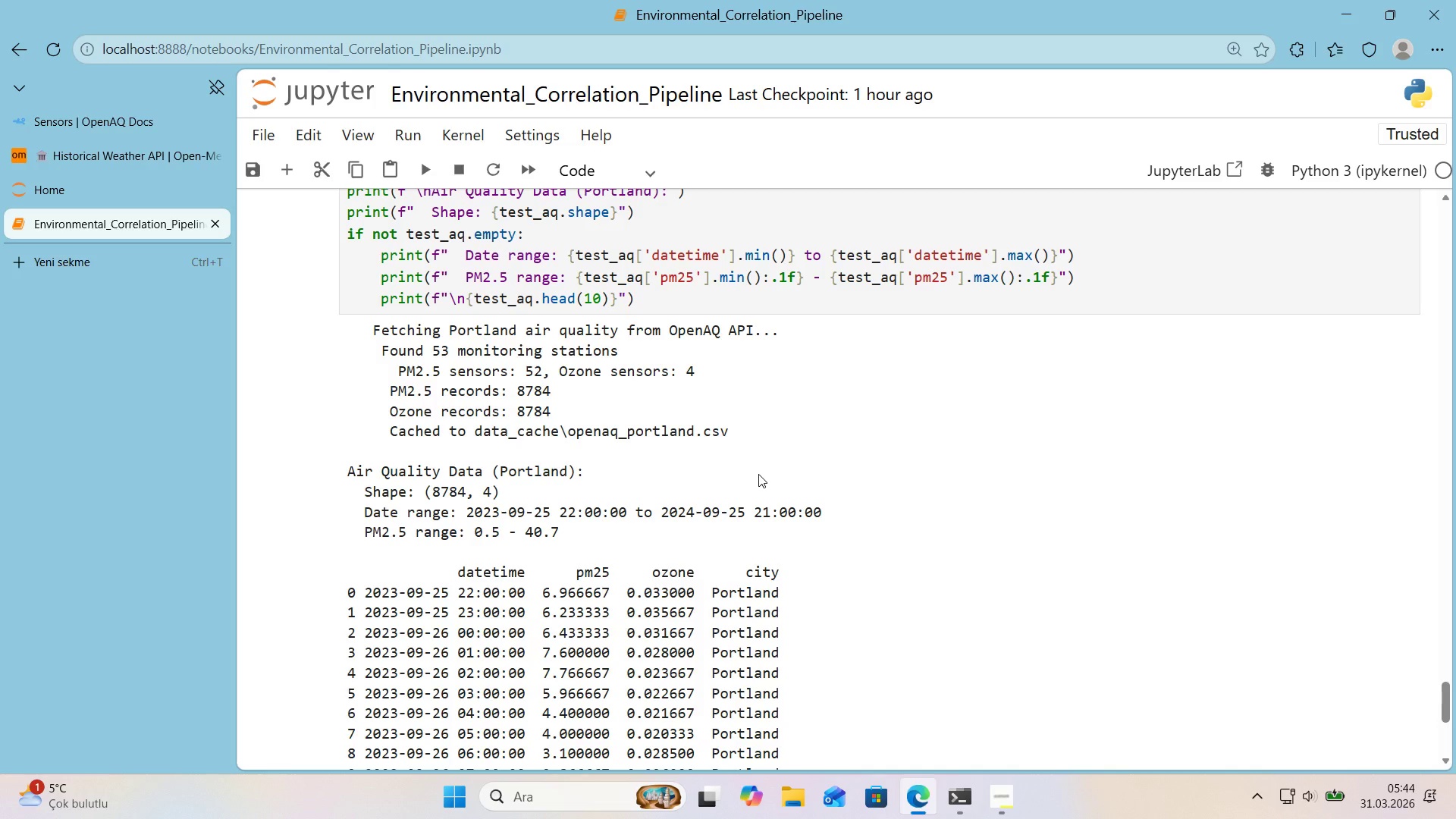 
scroll: coordinate [783, 339], scroll_direction: up, amount: 10.0
 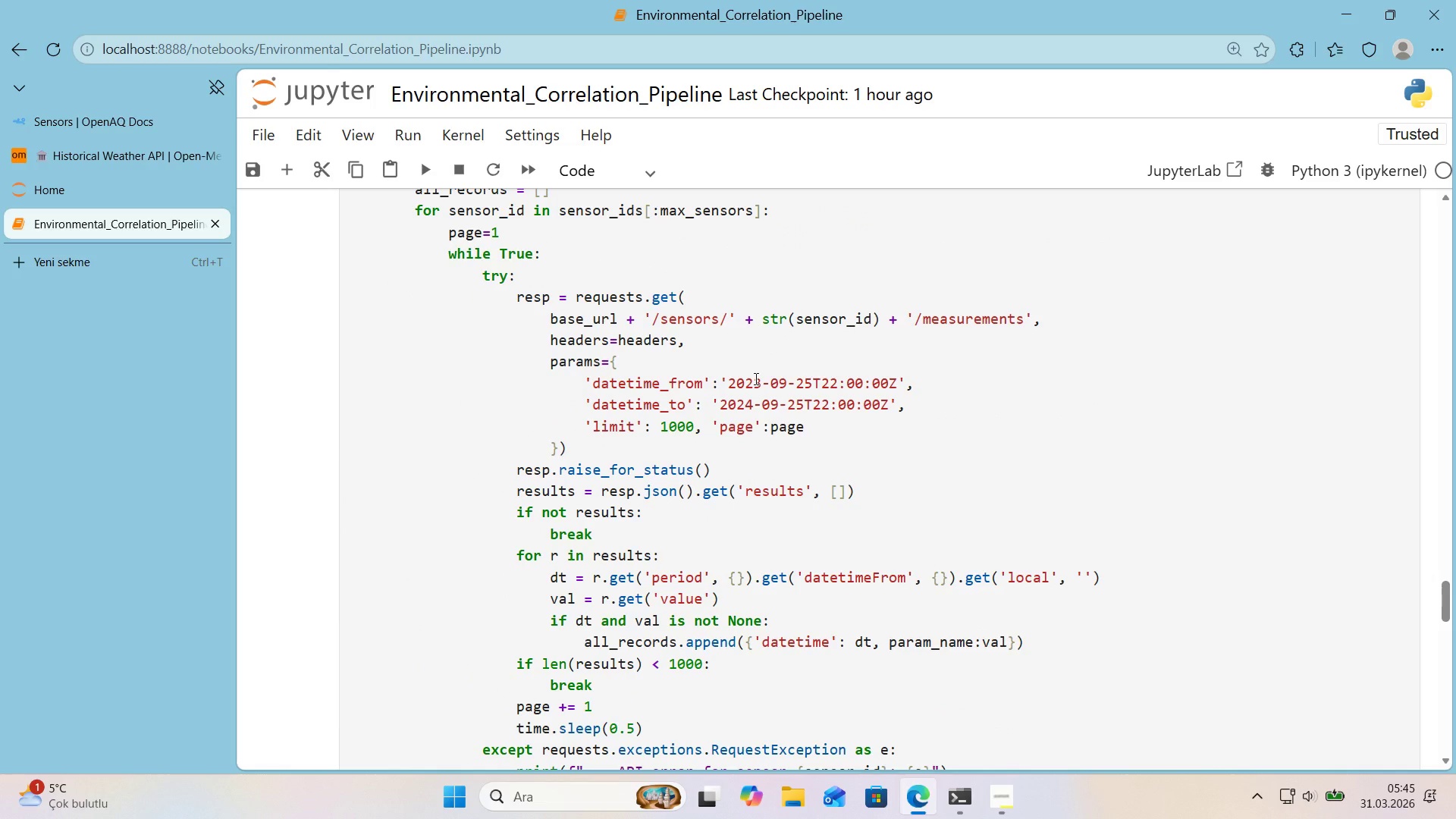 
wait(12.61)
 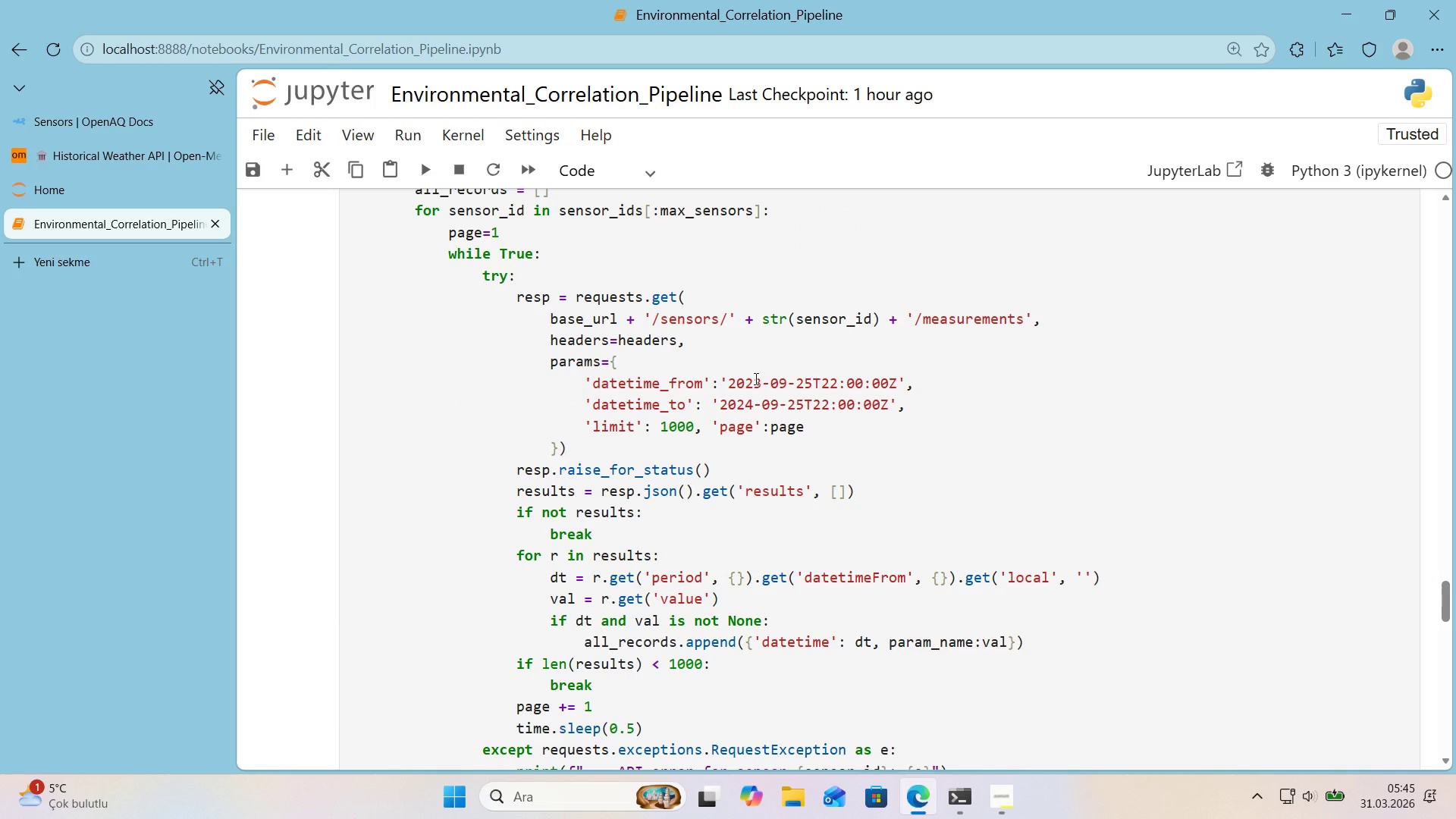 
left_click_drag(start_coordinate=[905, 384], to_coordinate=[723, 390])
 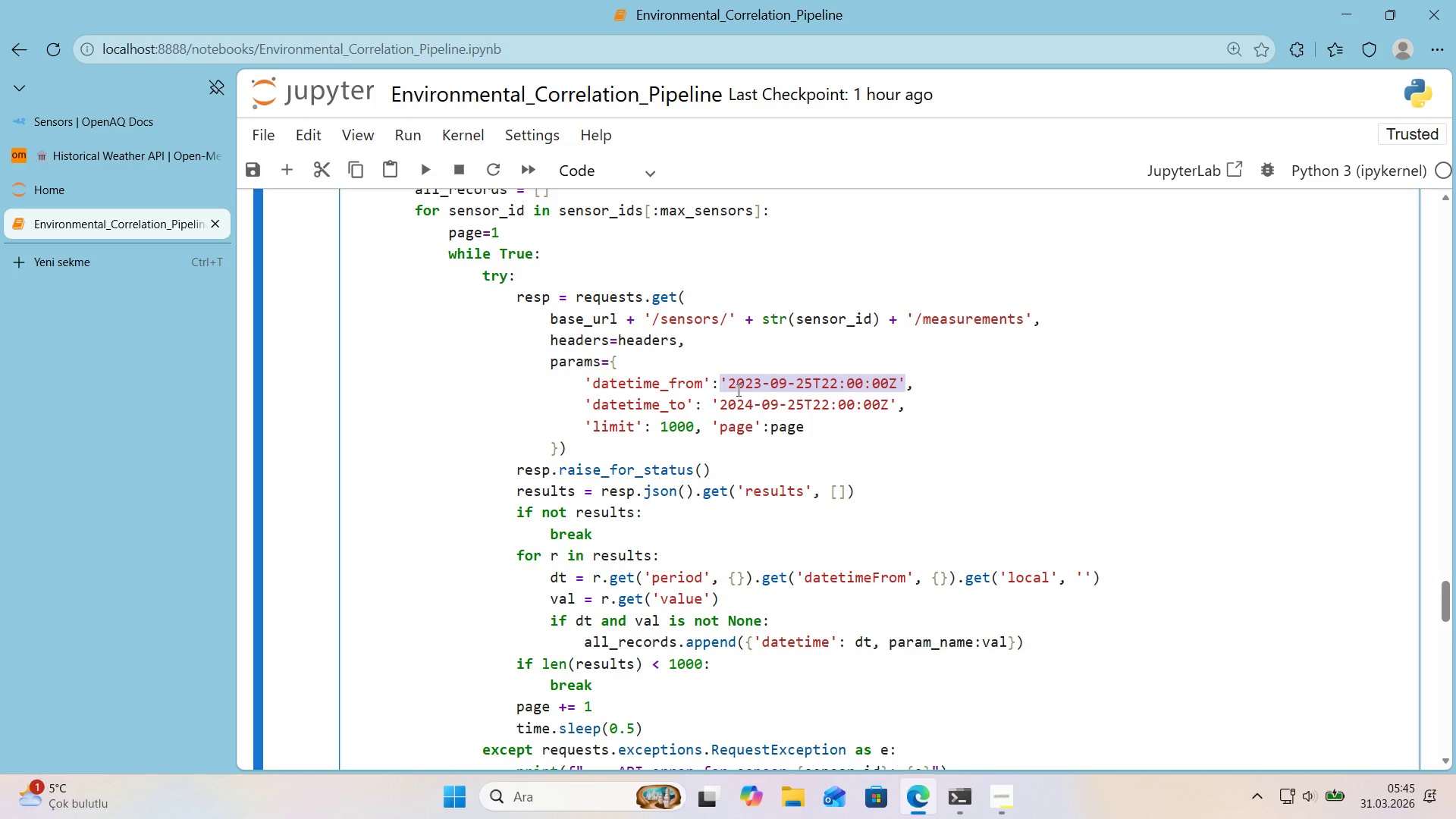 
key(Control+X)
 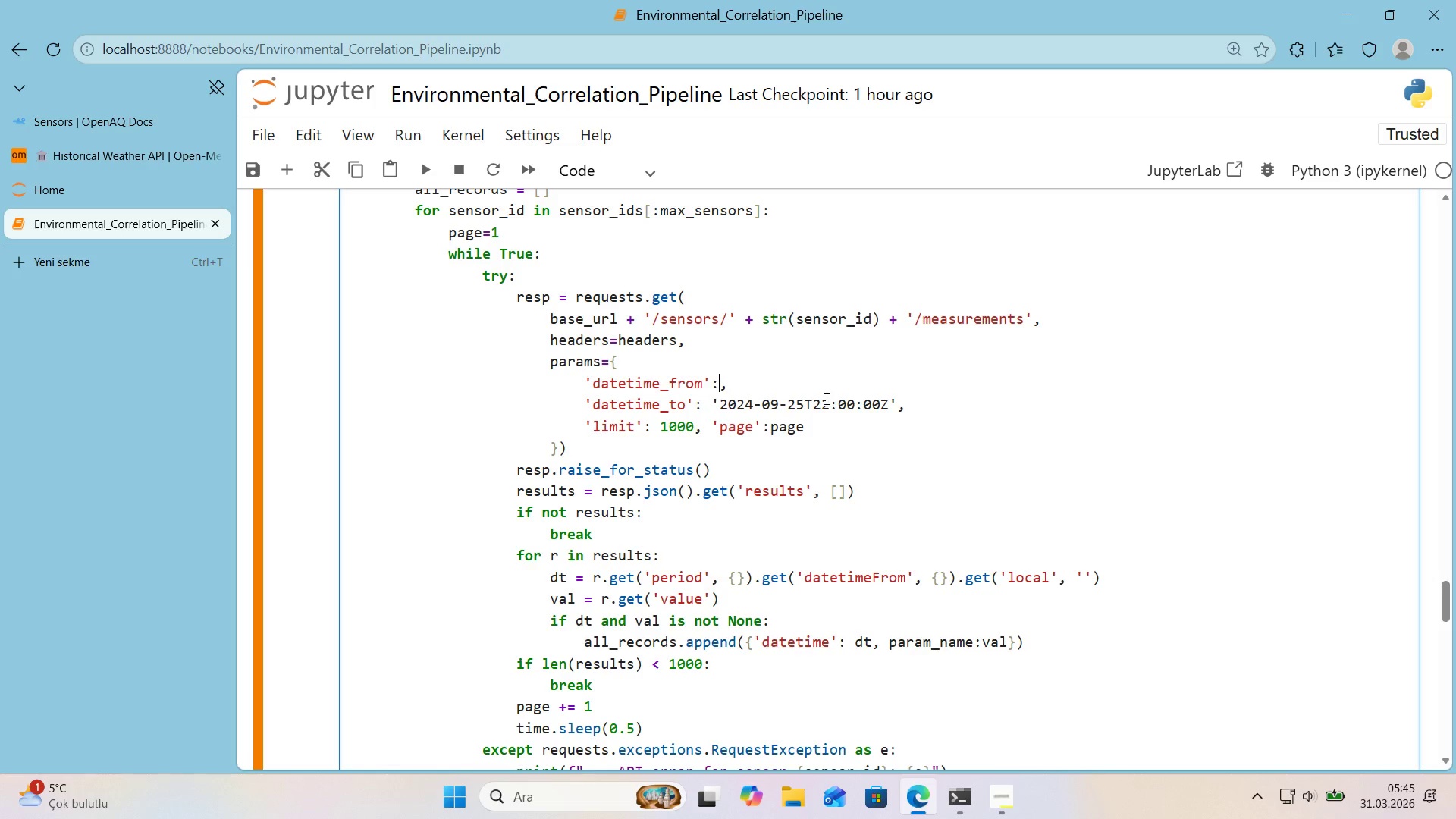 
type( start_date + 2)
 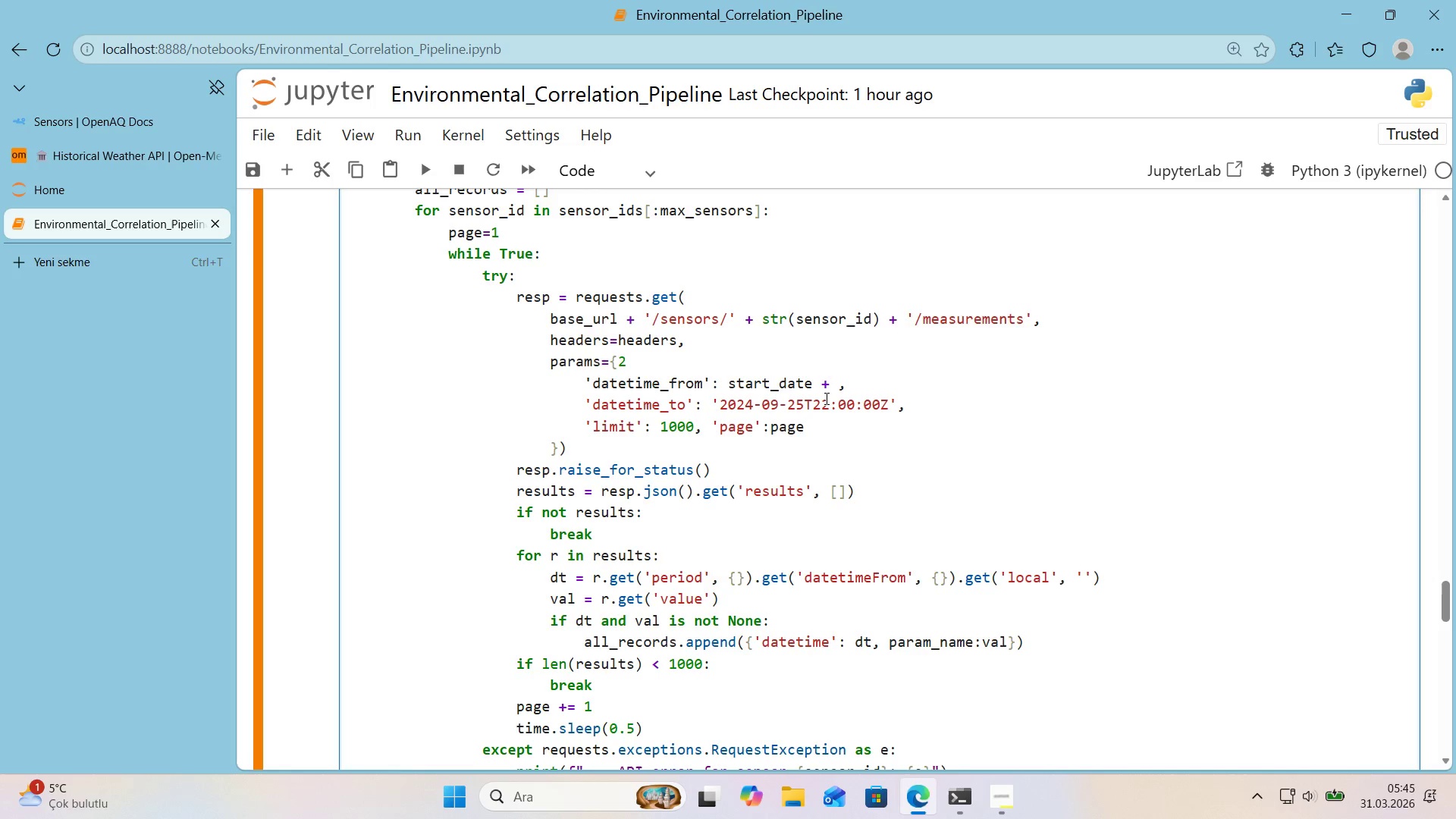 
 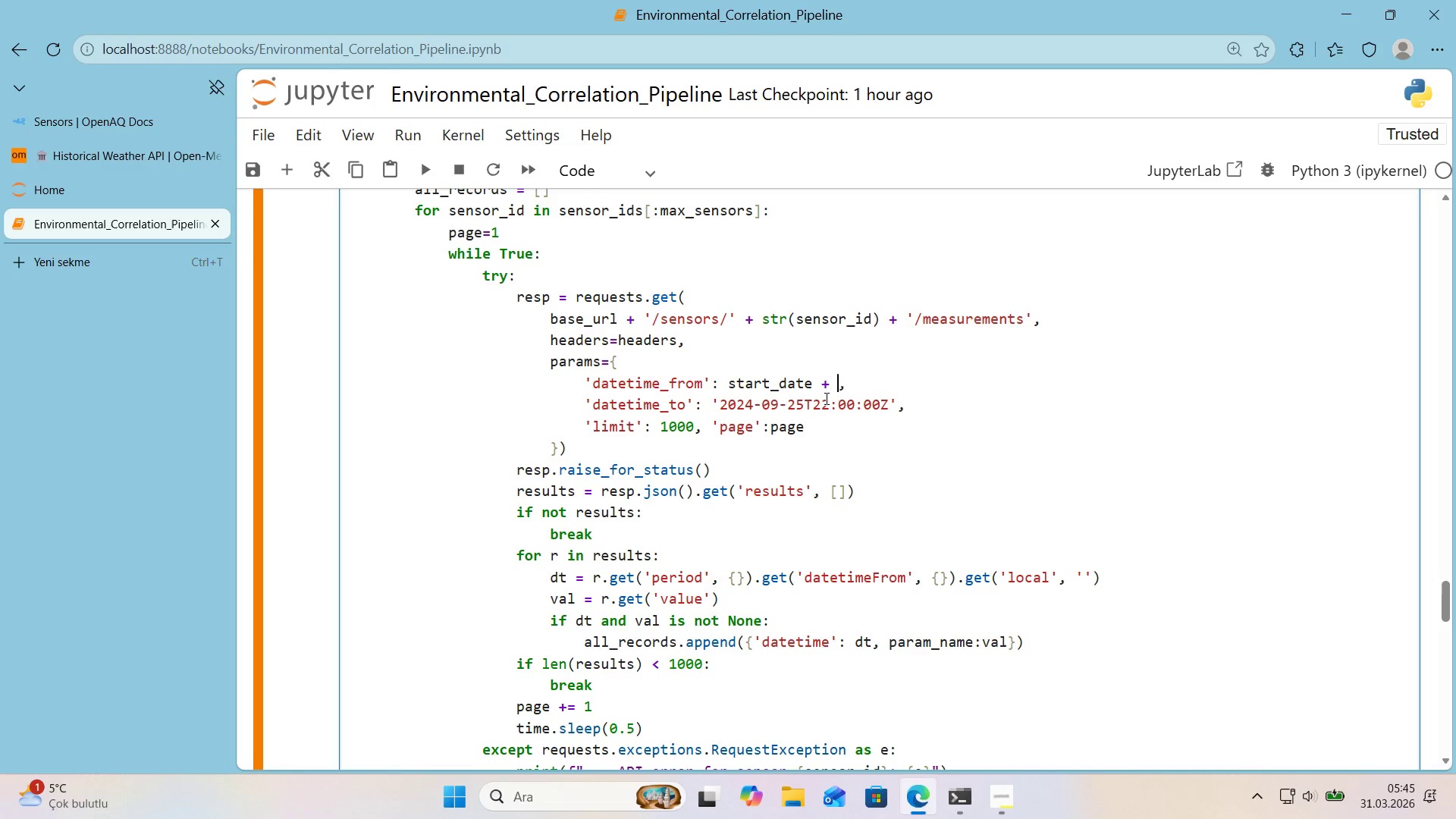 
hold_key(key=ArrowUp, duration=0.31)
 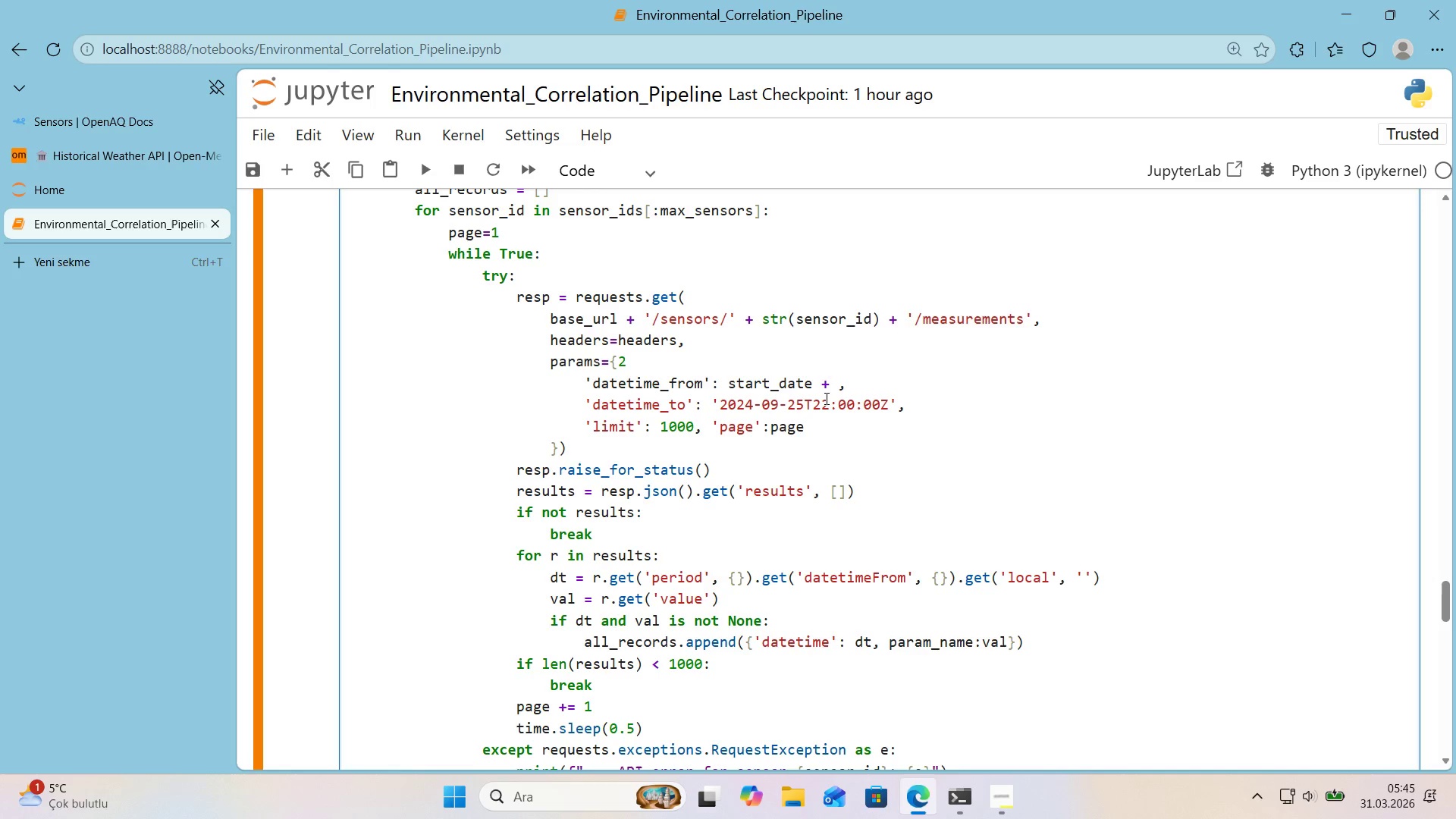 
key(Control+Z)
 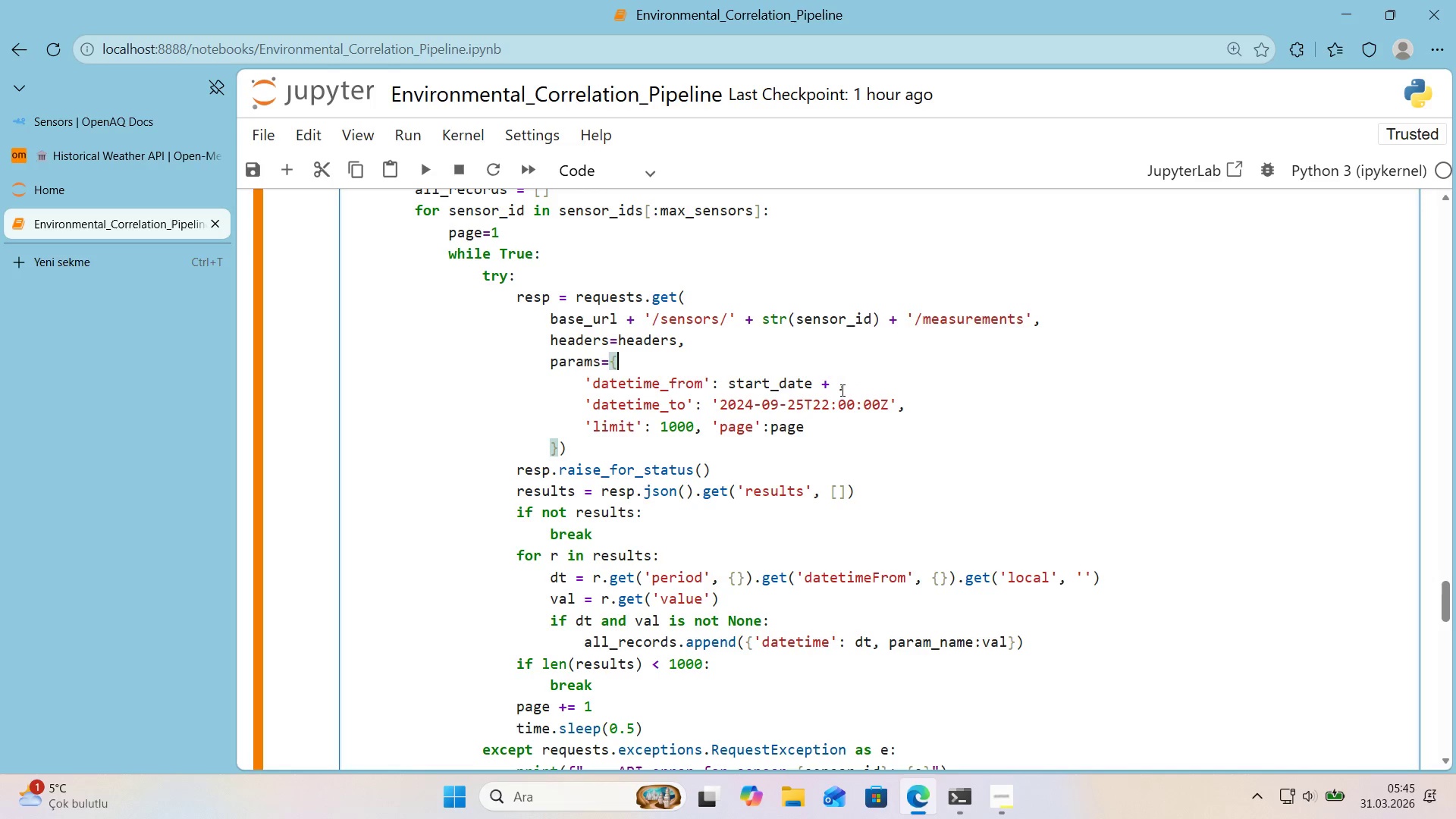 
left_click([840, 389])
 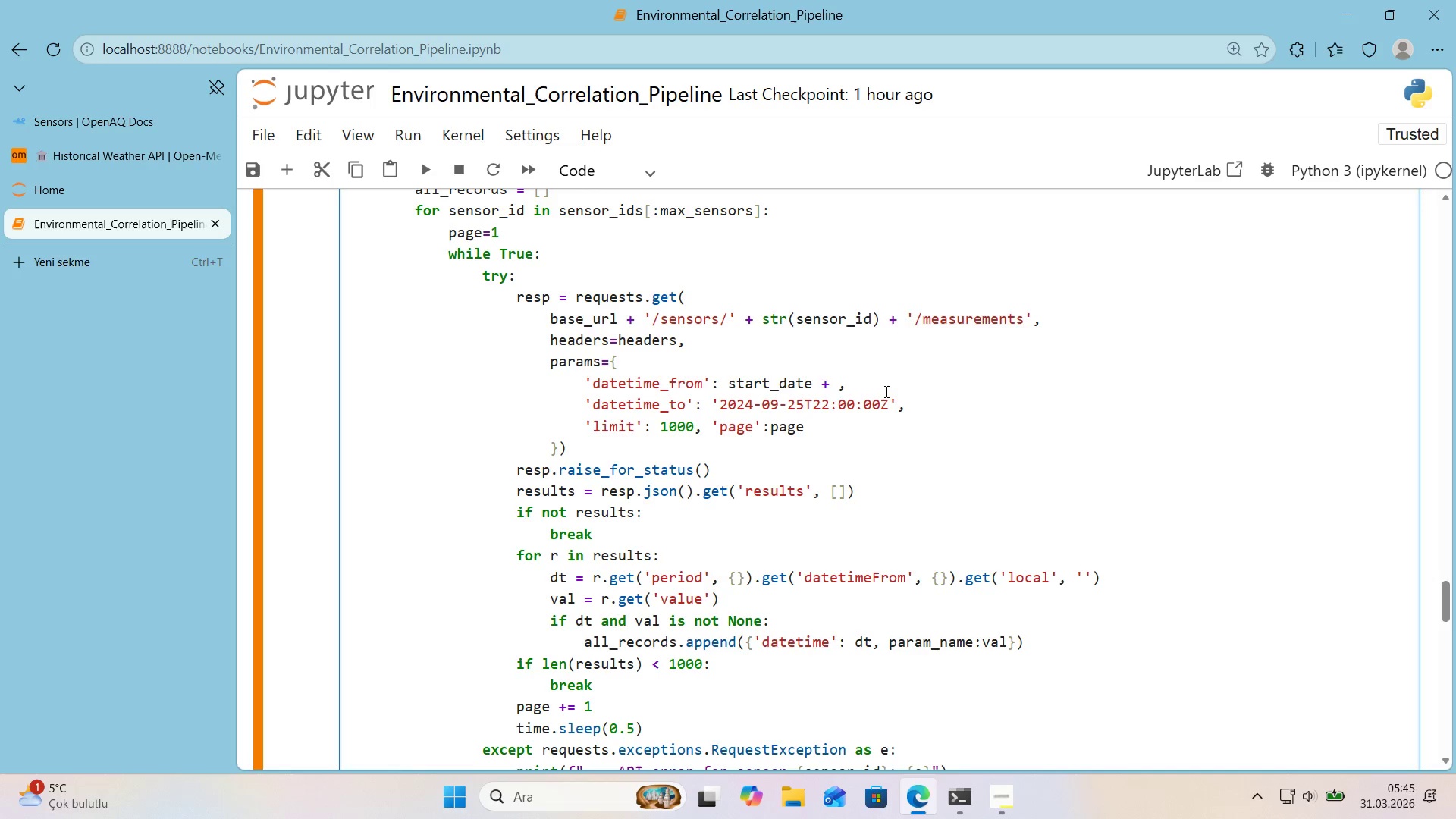 
key(Backspace)
type( @@)
 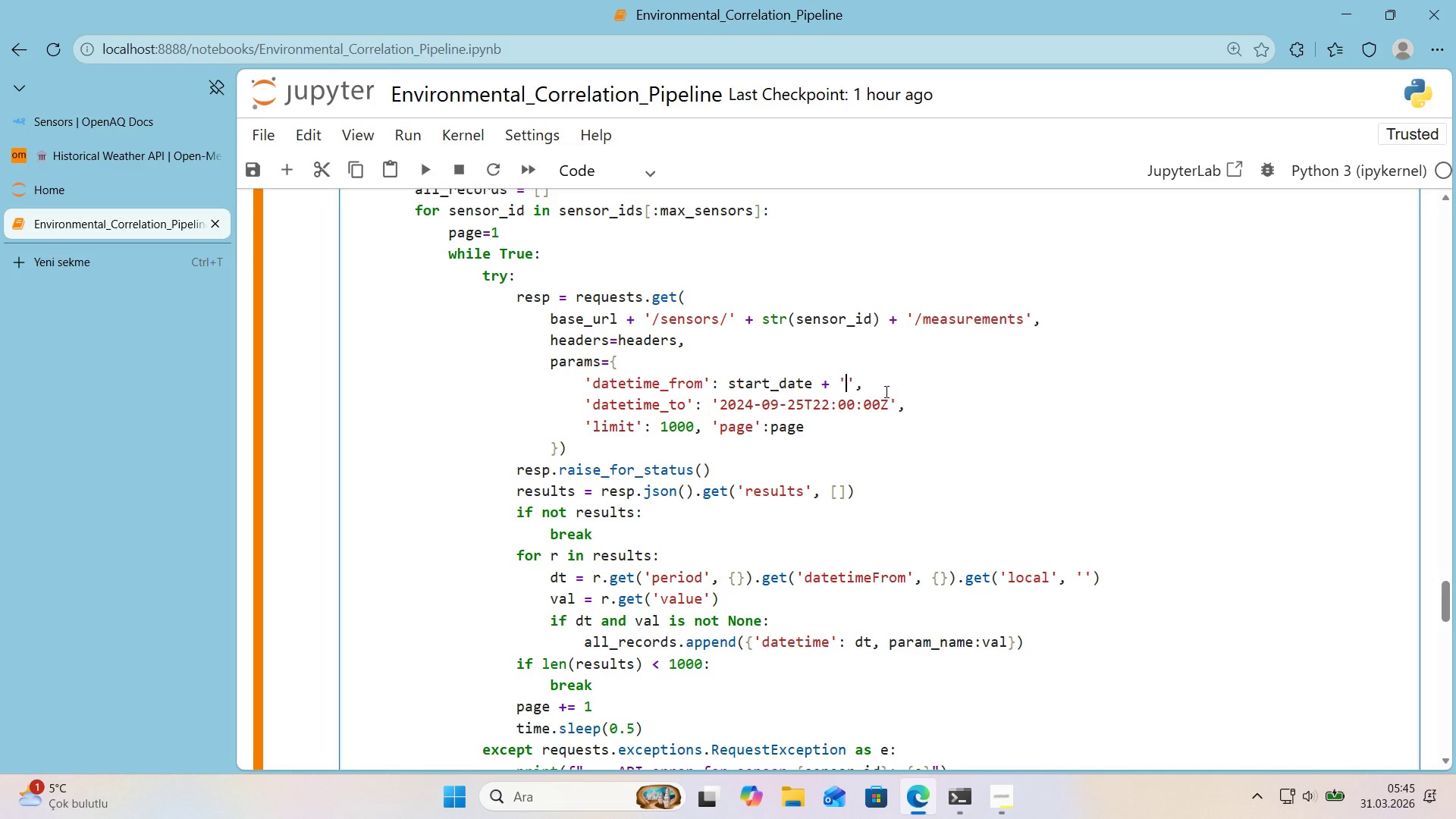 
 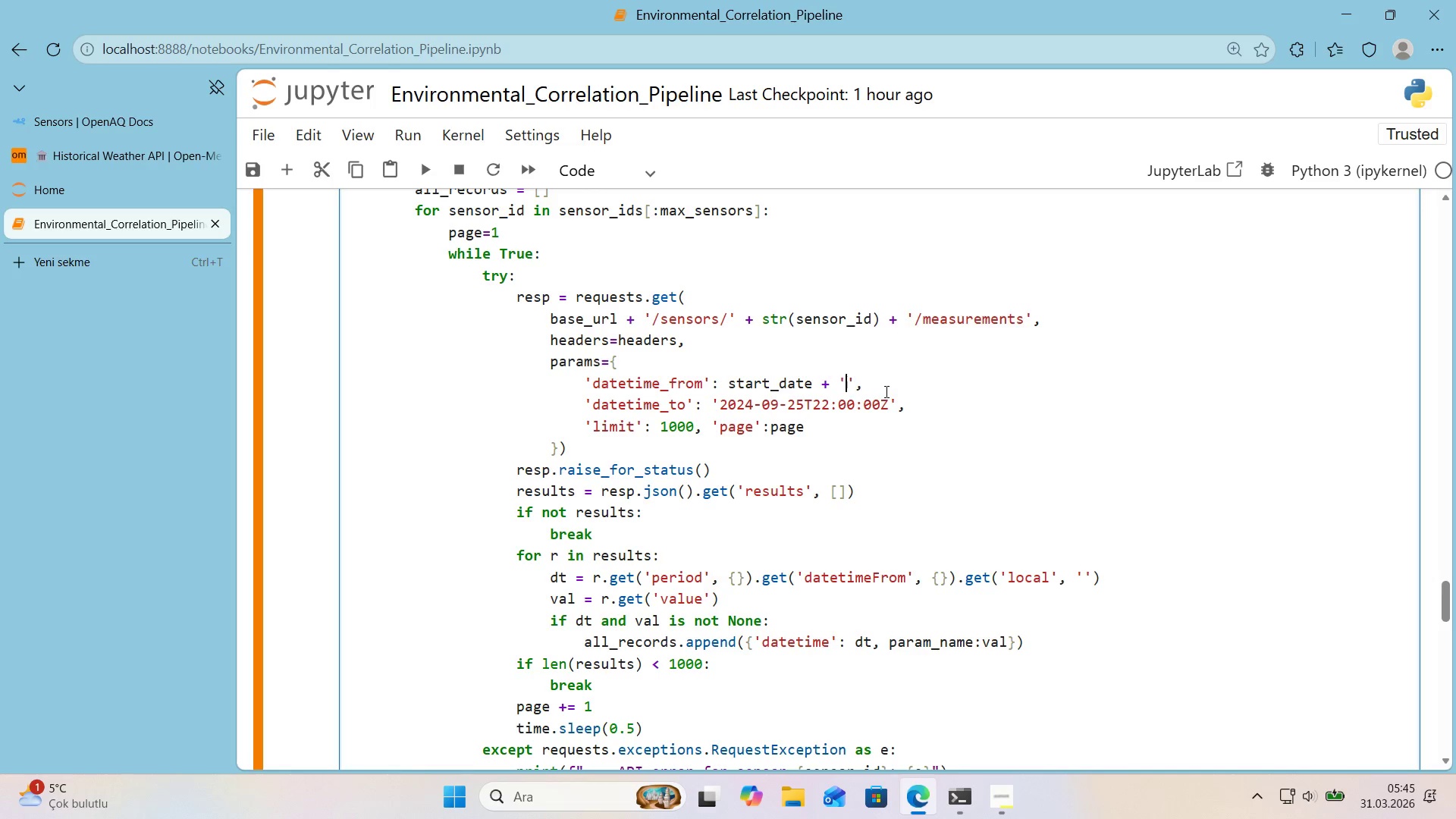 
key(ArrowLeft)
 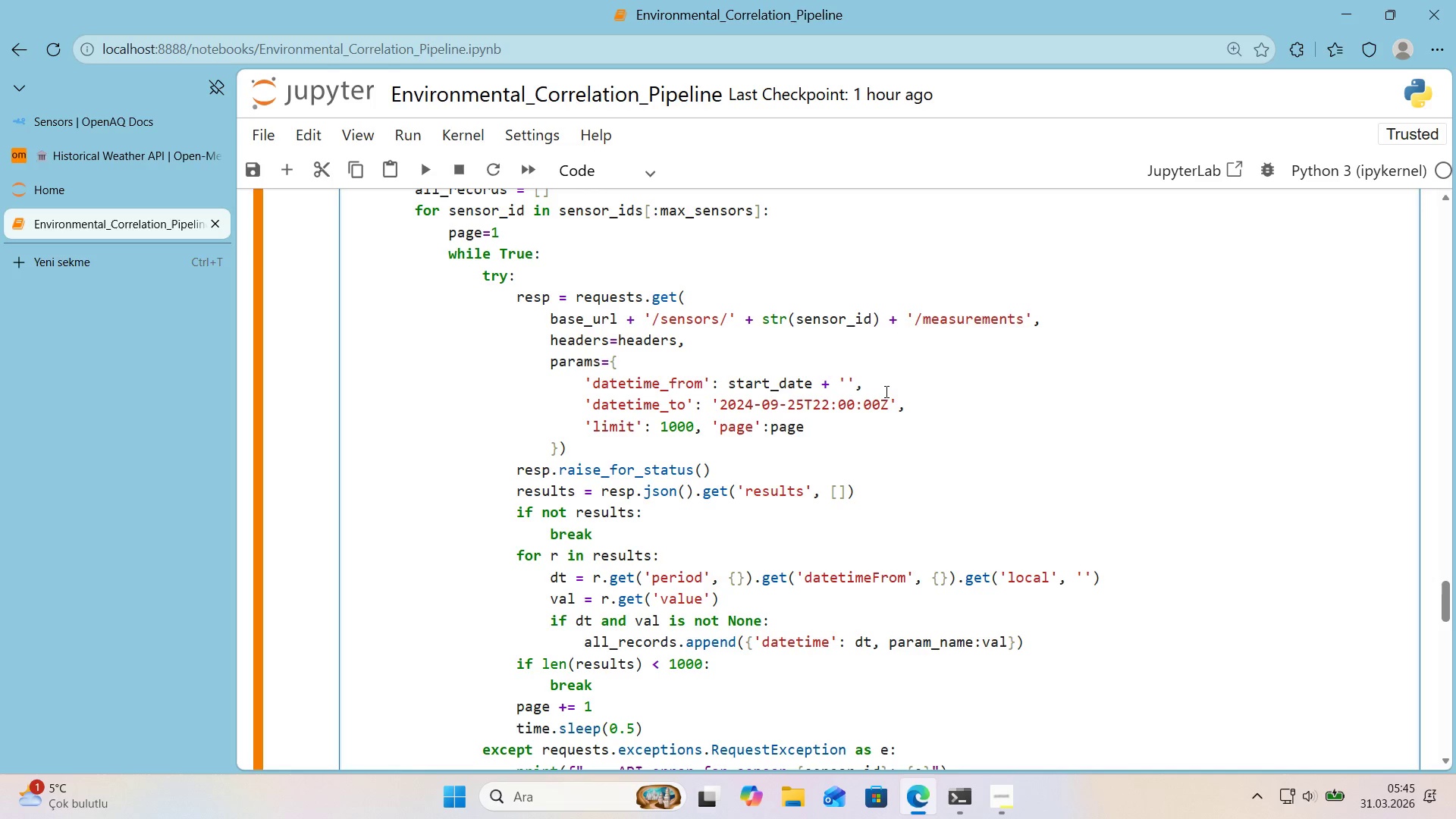 
key(T)
 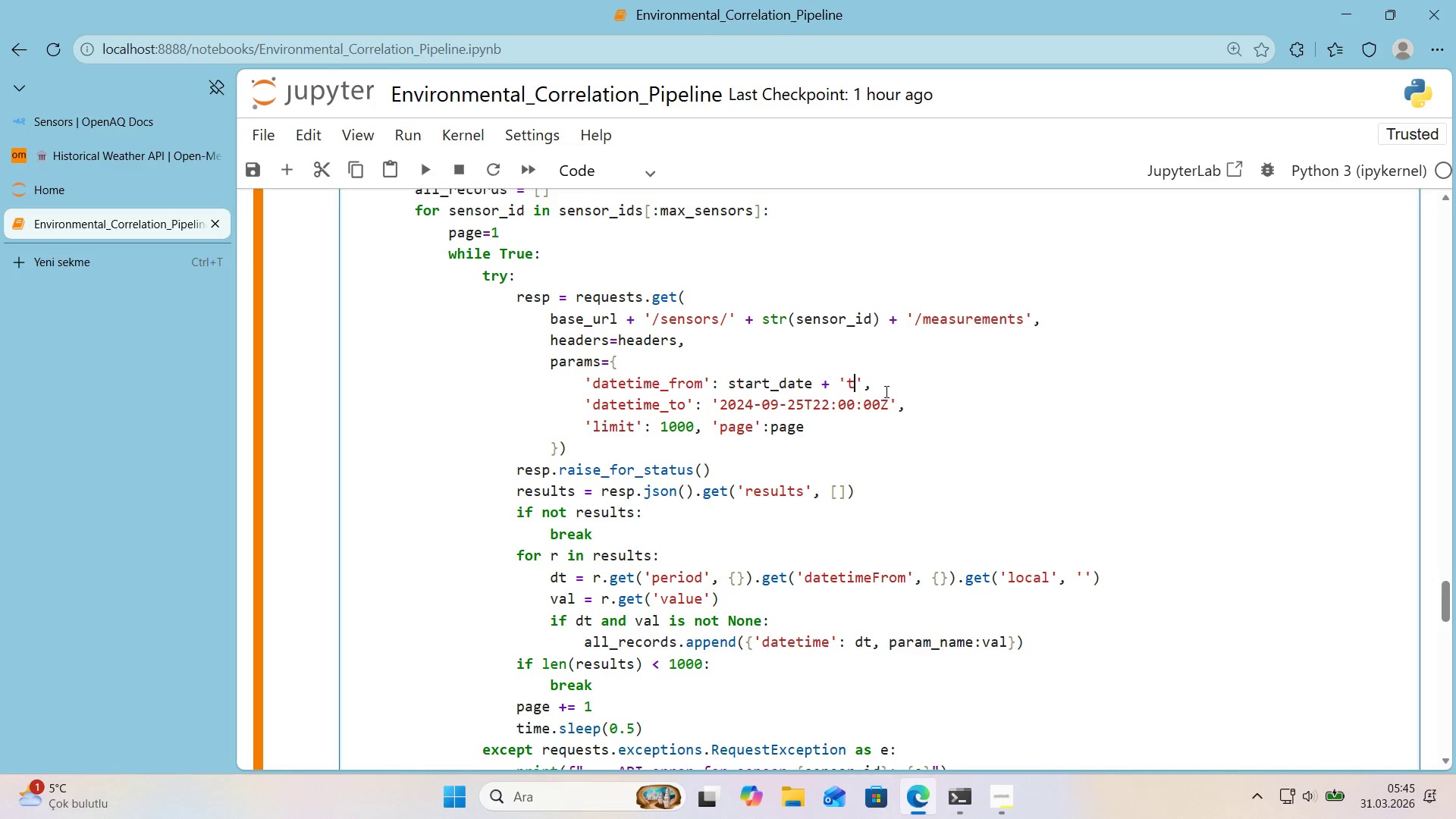 
key(CapsLock)
 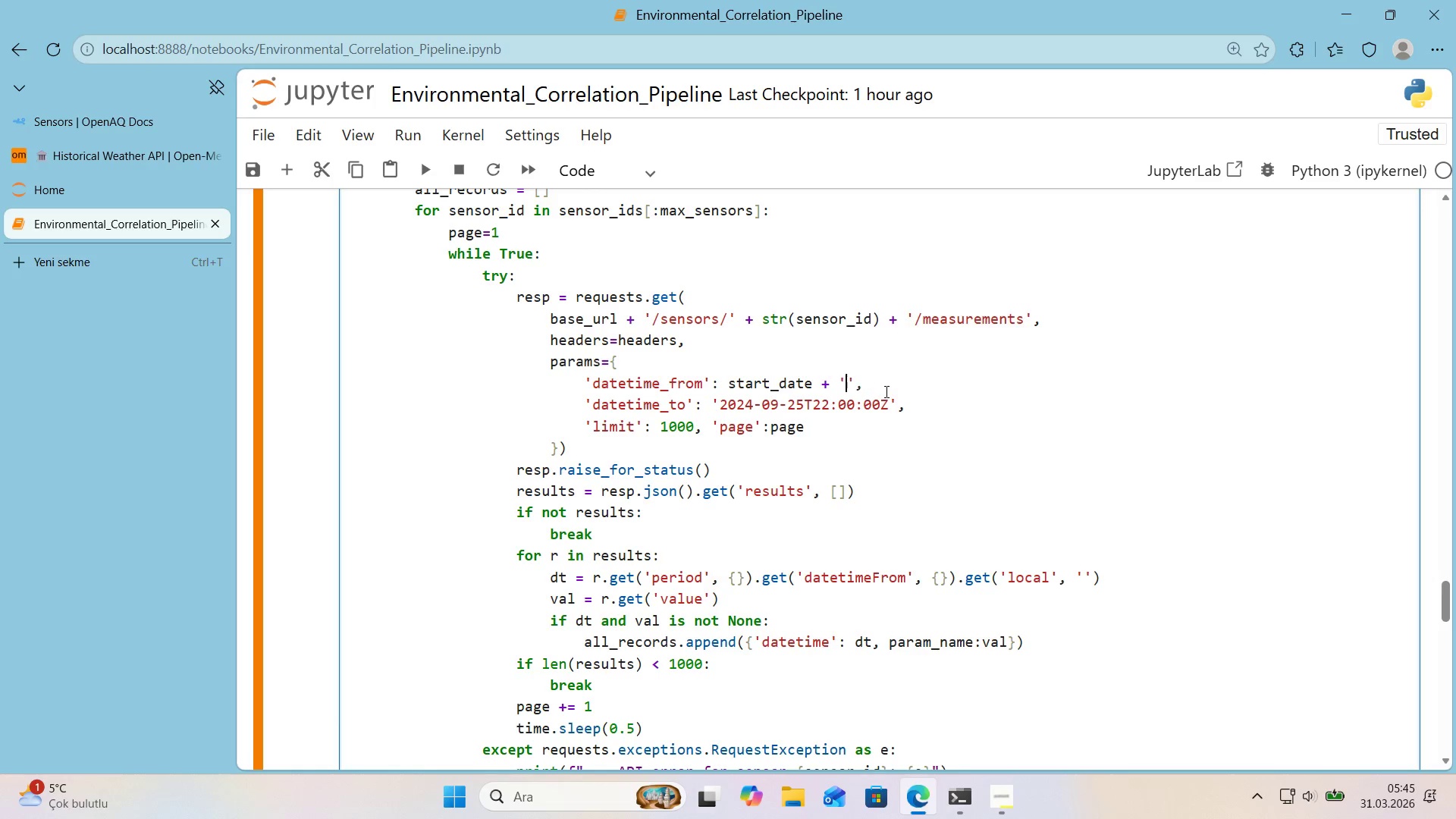 
key(Backspace)
 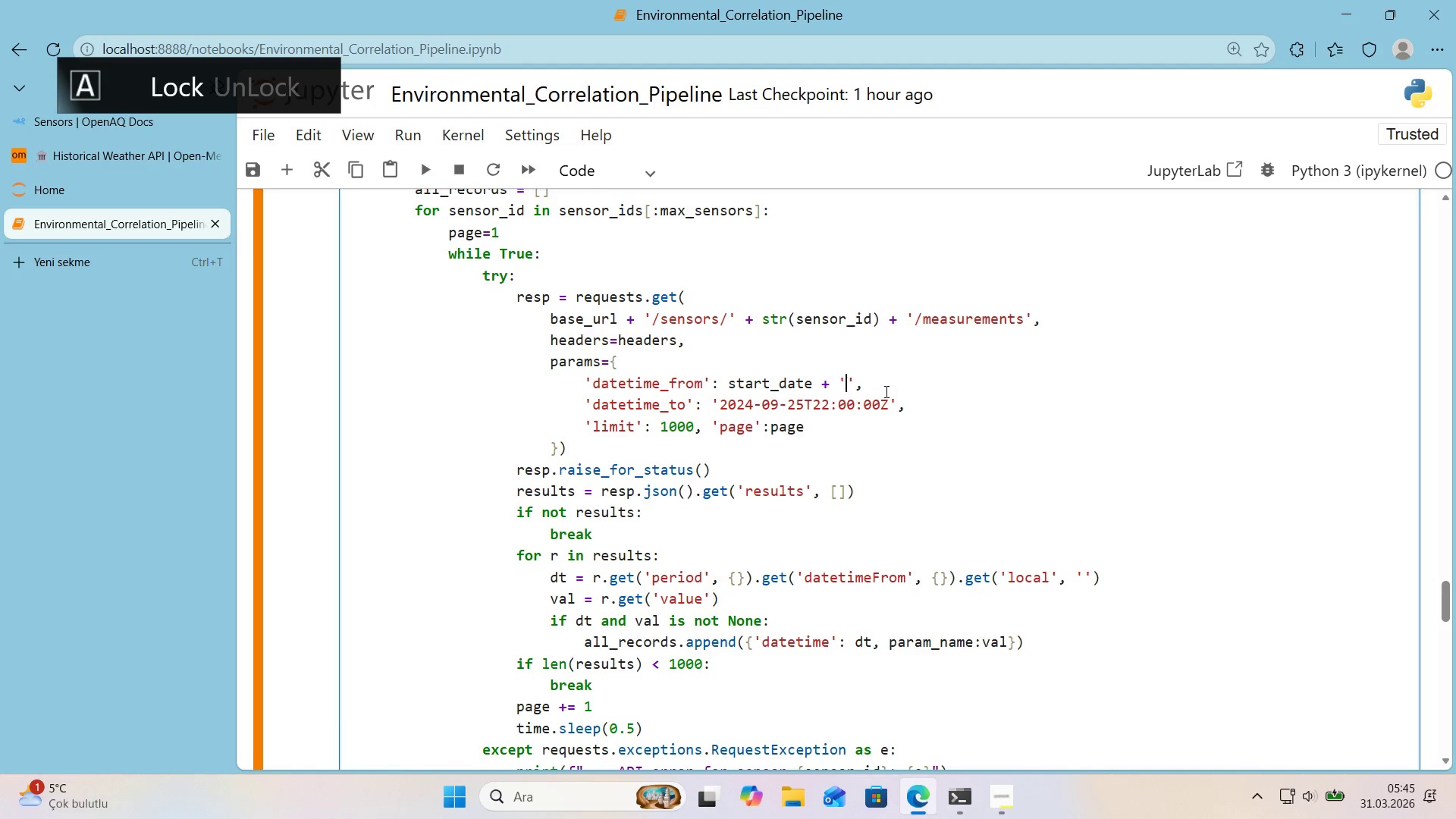 
key(T)
 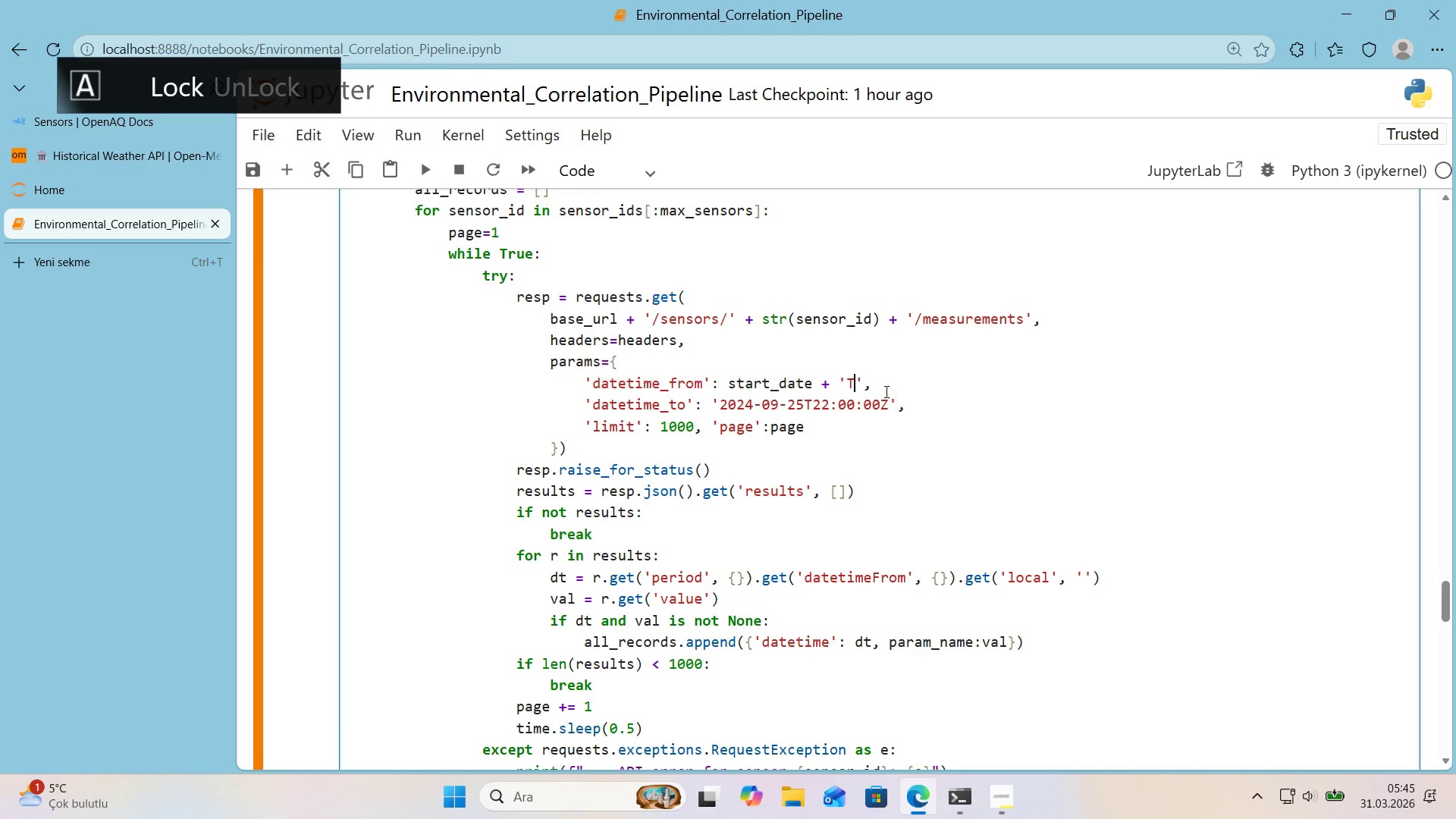 
key(Numpad0)
 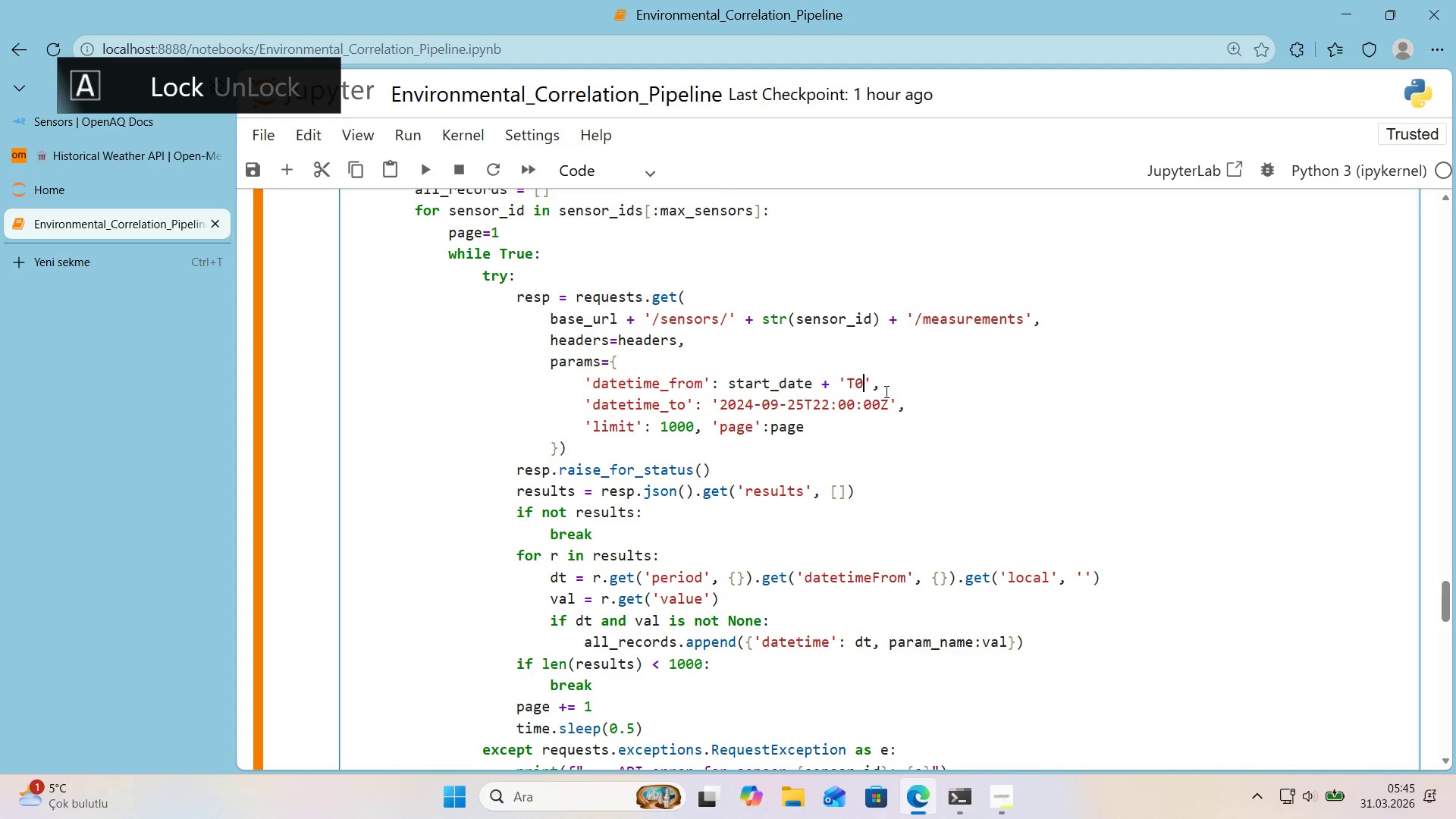 
key(Numpad0)
 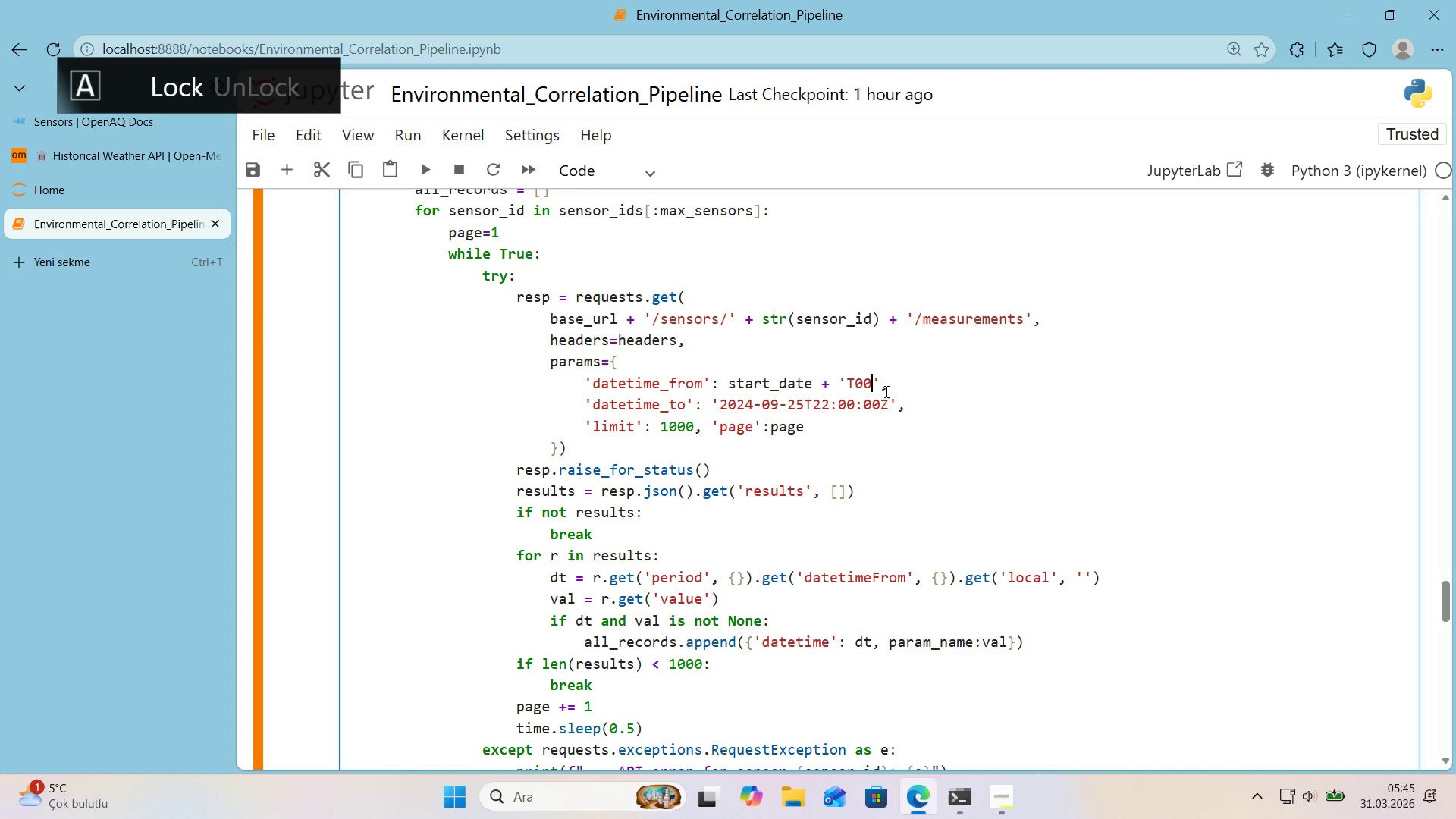 
key(Shift+Period)
 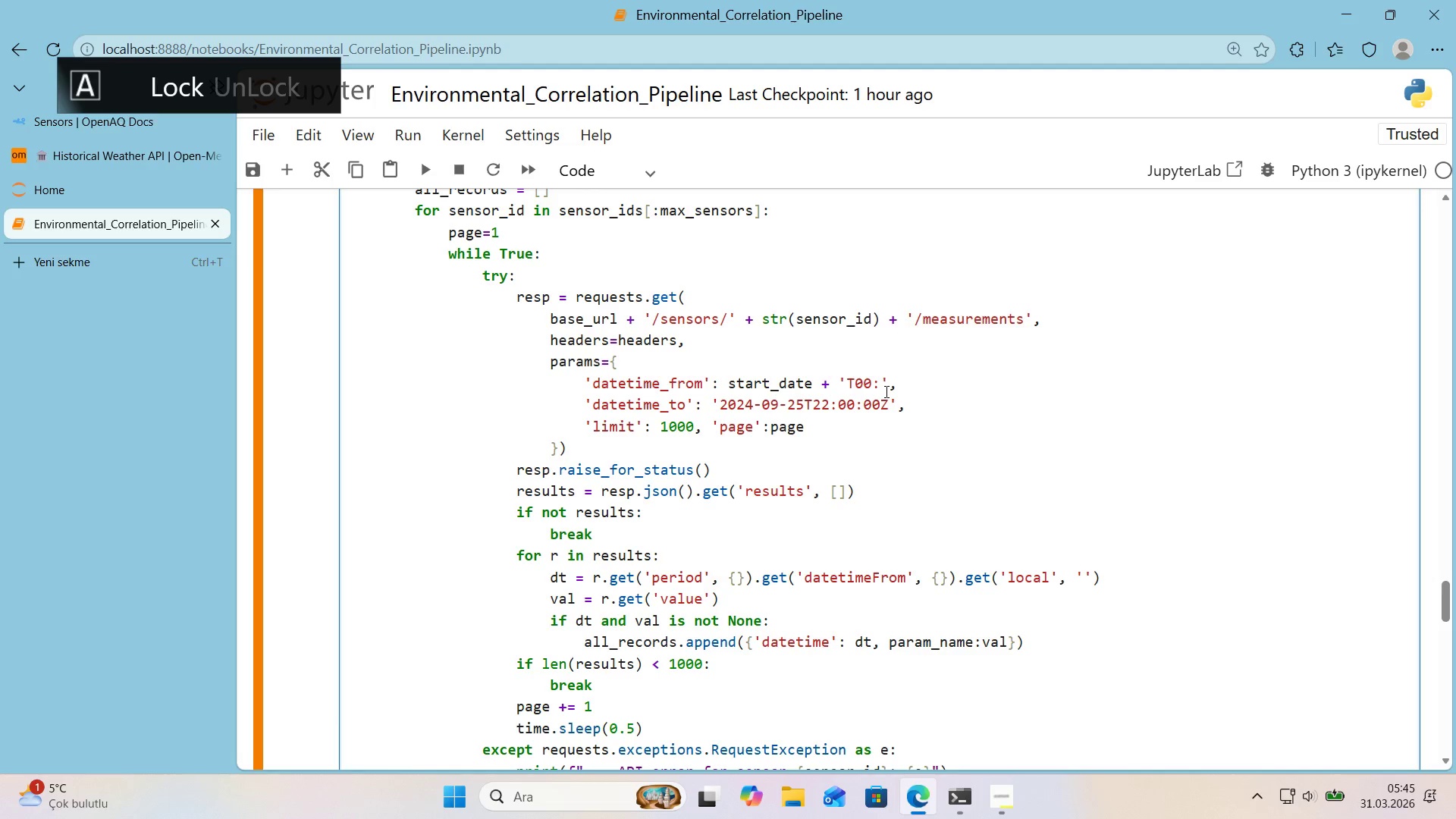 
key(Numpad0)
 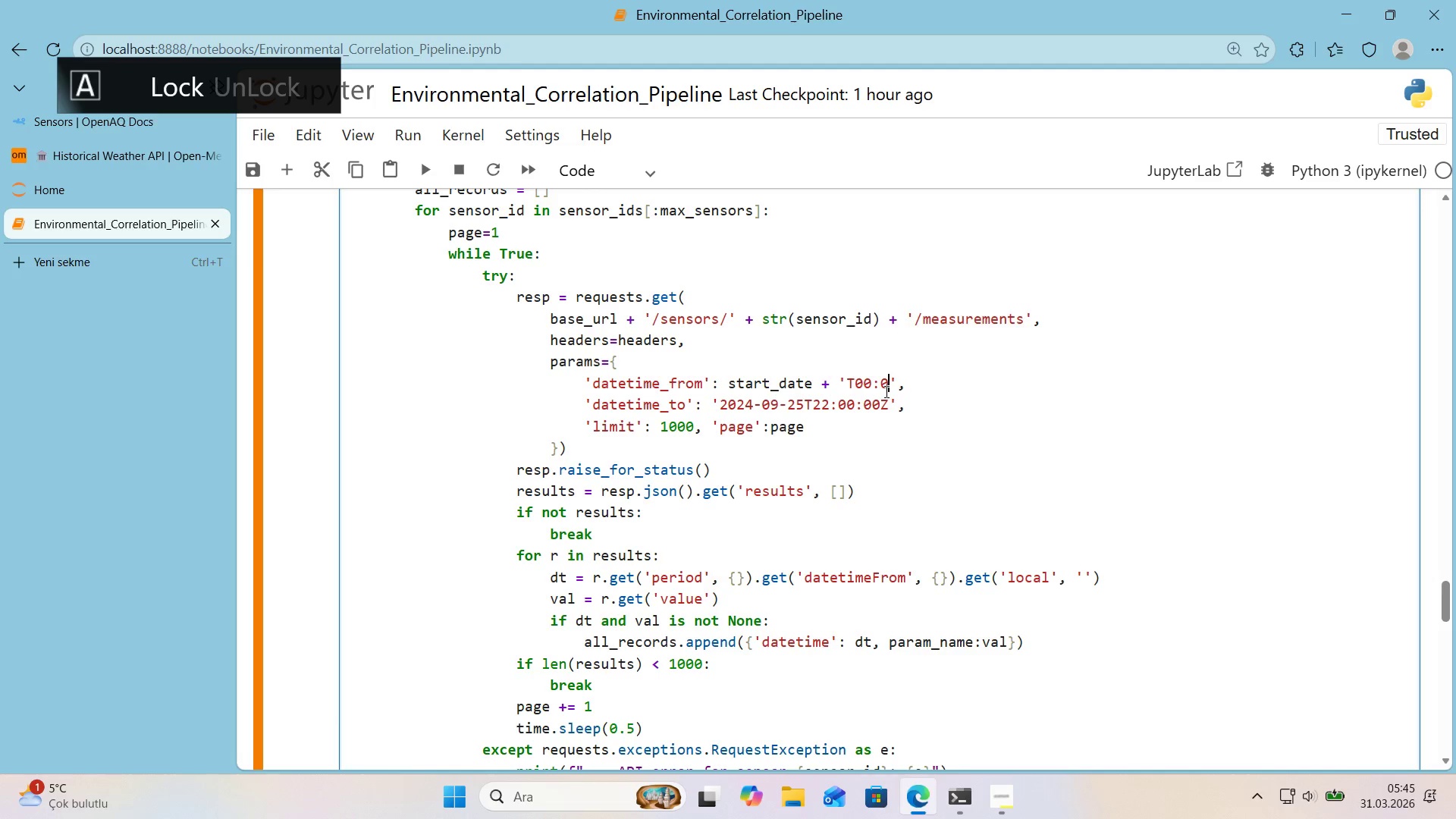 
key(Numpad0)
 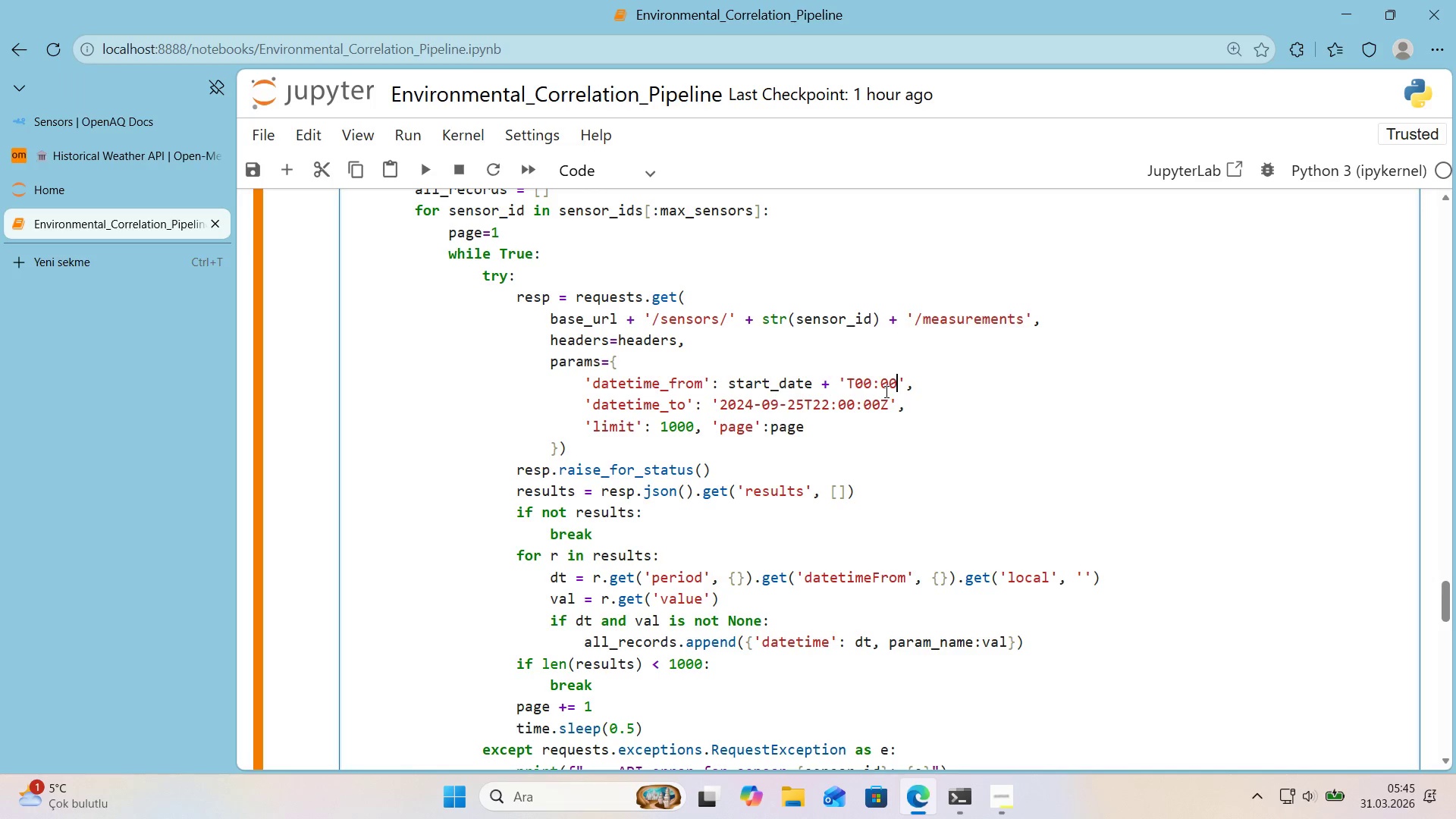 
key(Shift+Period)
 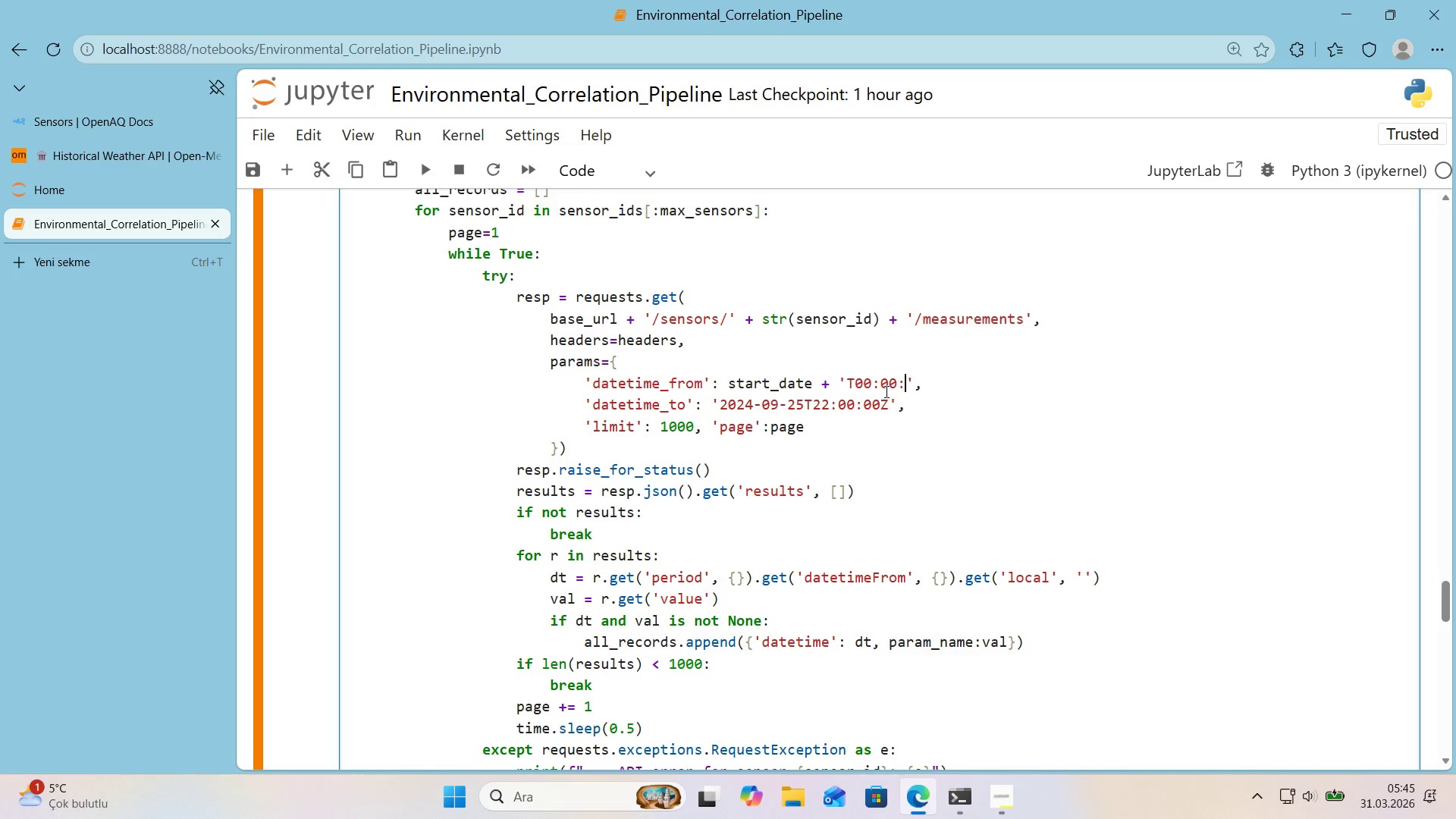 
key(Numpad0)
 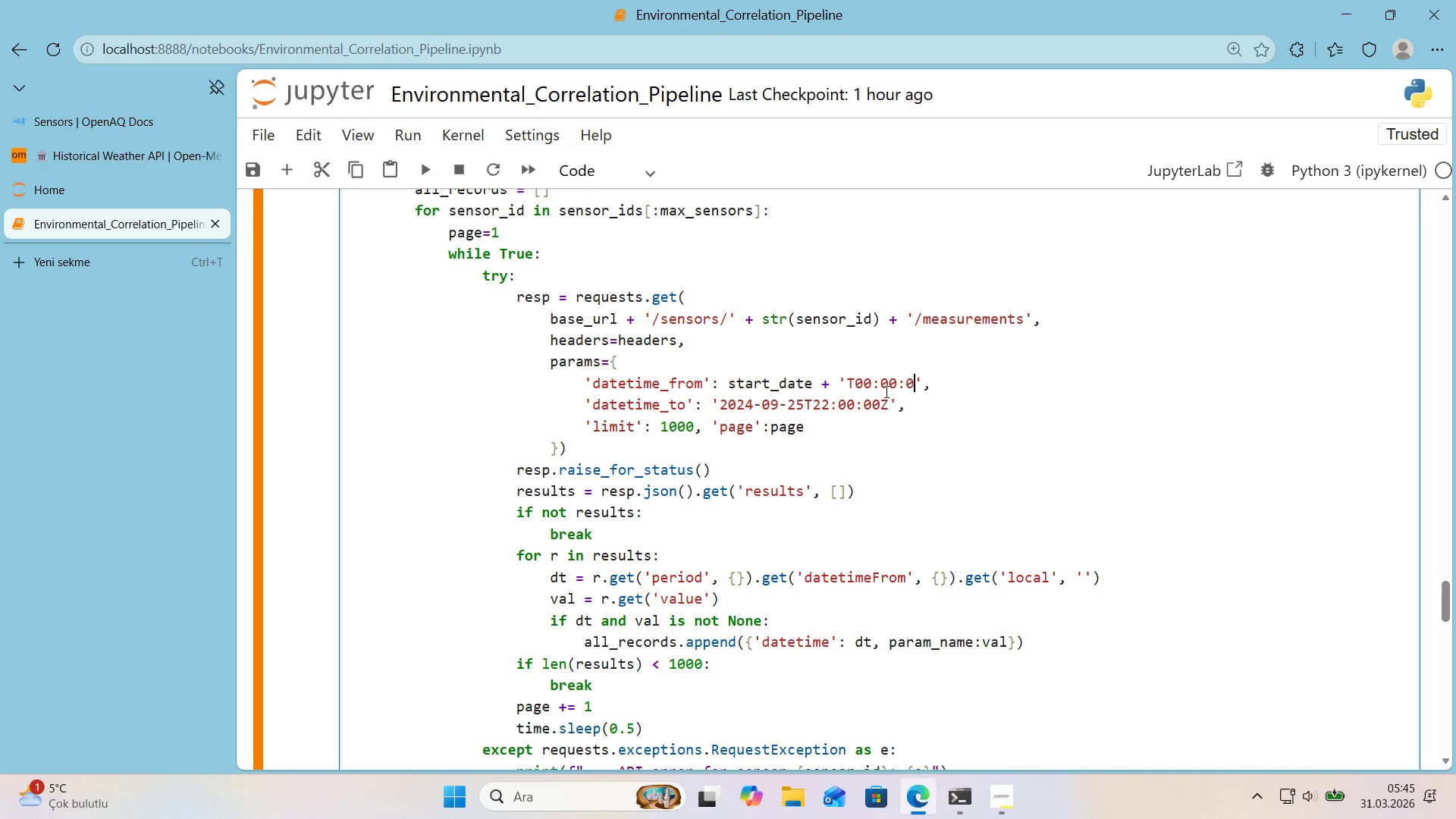 
key(Numpad0)
 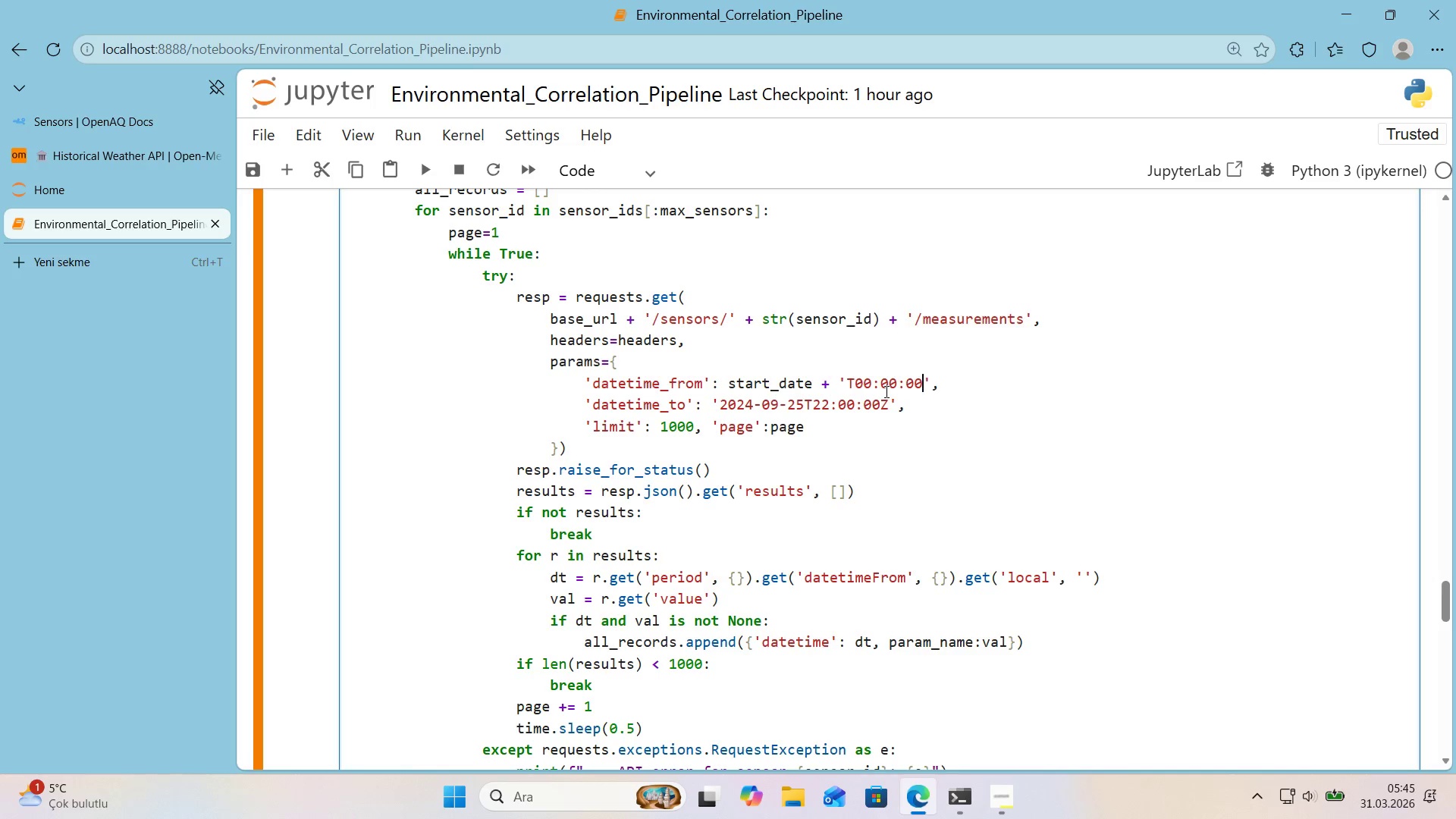 
key(Z)
 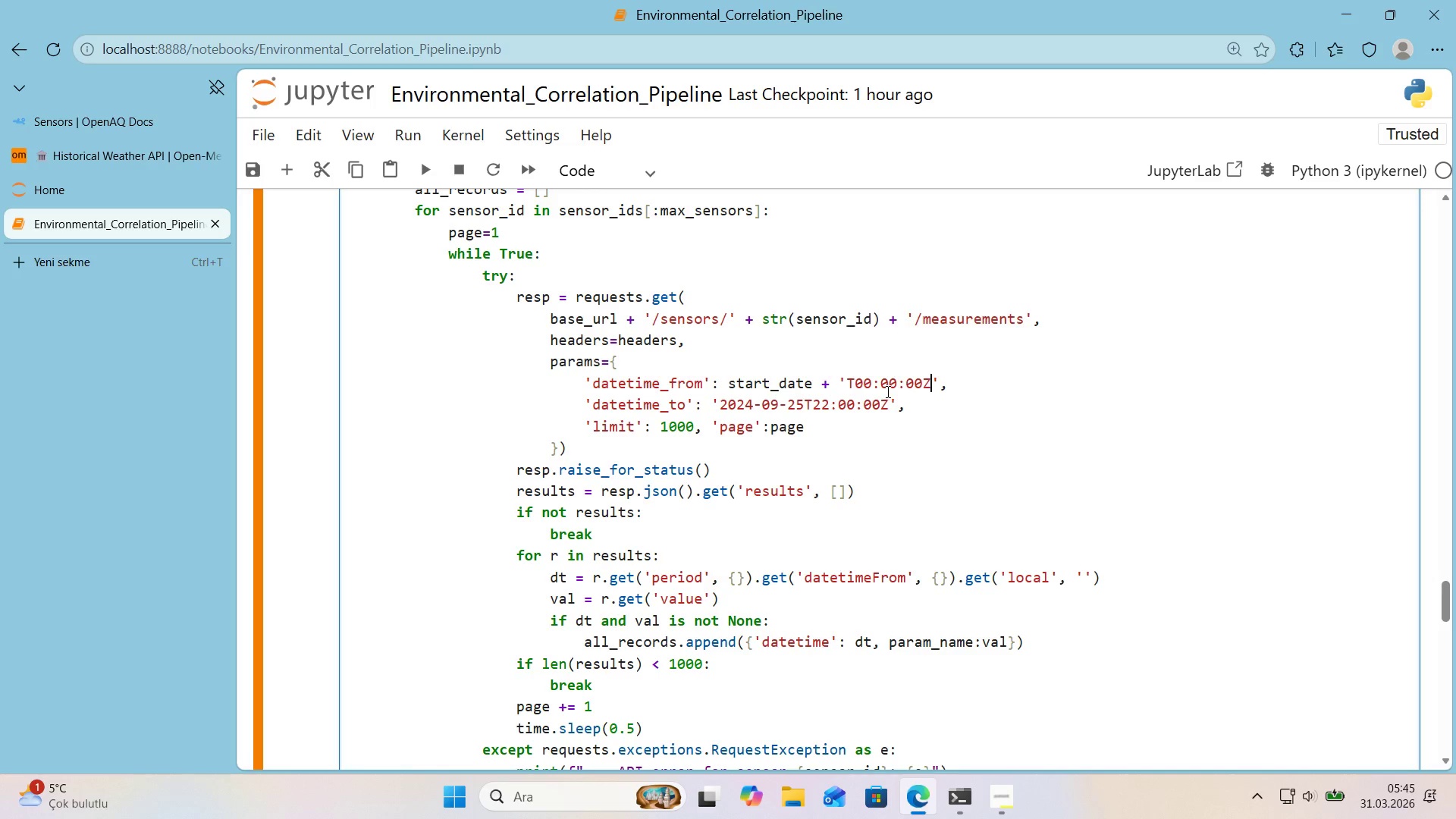 
left_click([711, 409])
 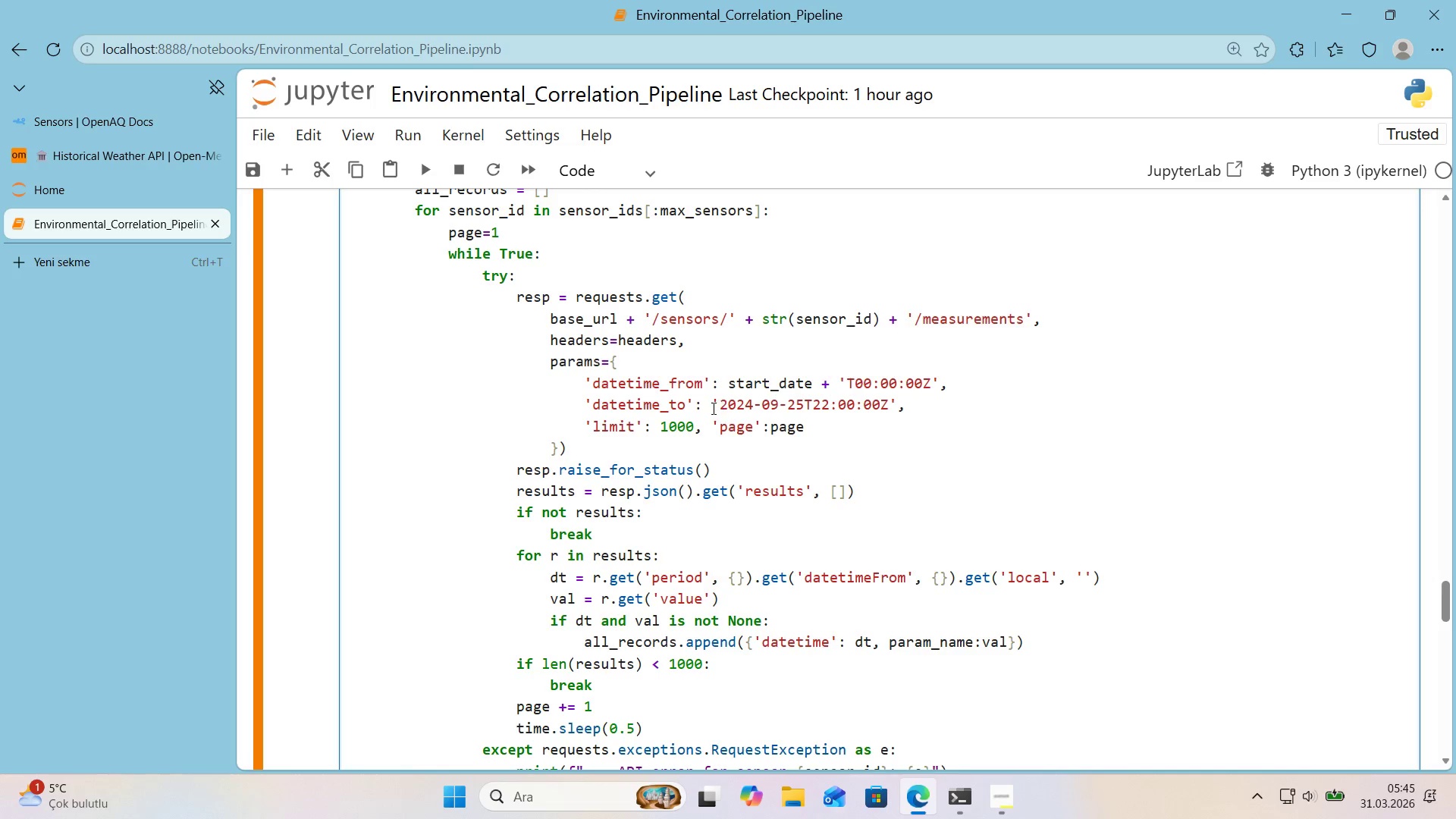 
left_click_drag(start_coordinate=[712, 408], to_coordinate=[898, 411])
 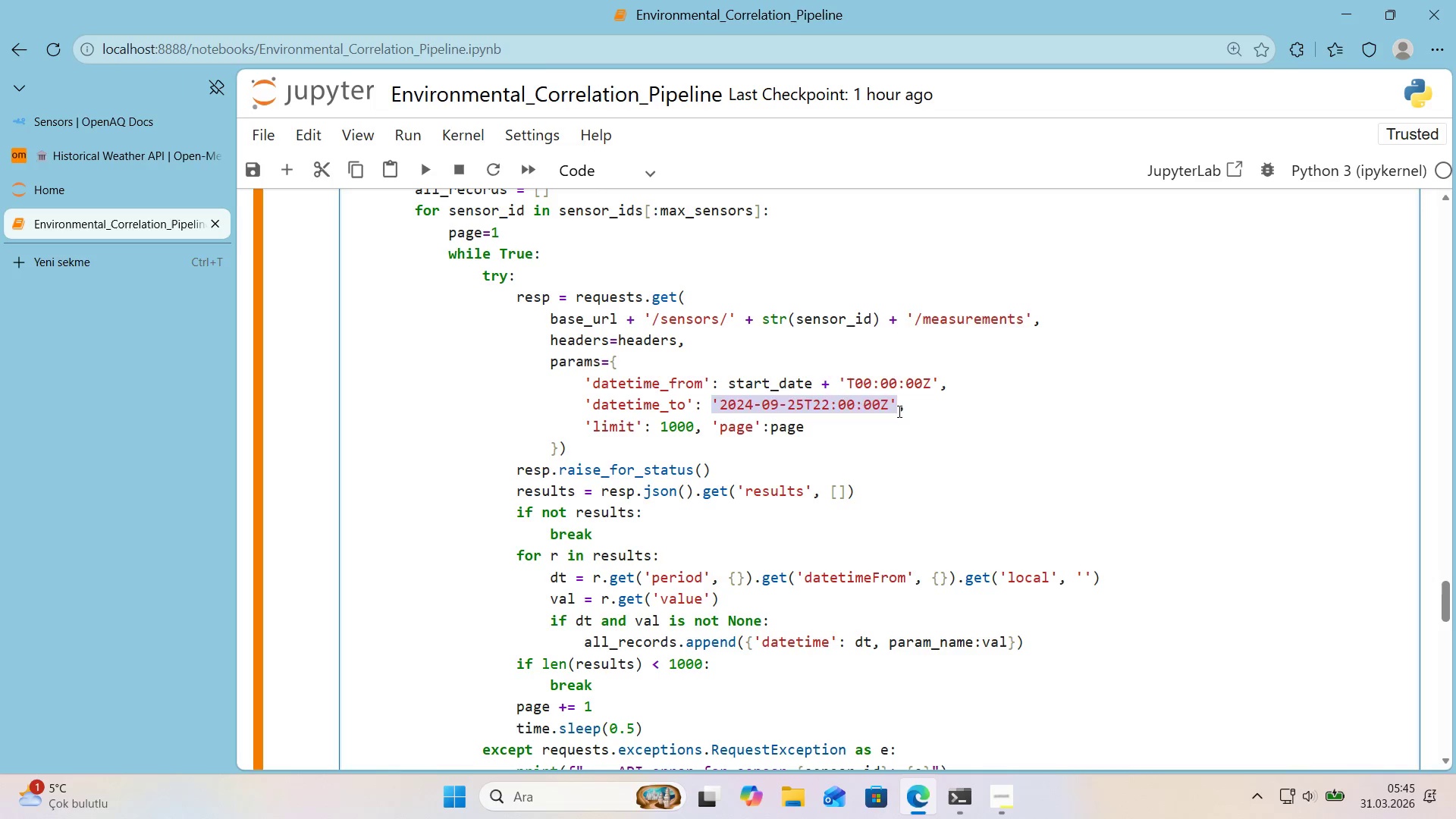 
key(Backspace)
type(@@)
 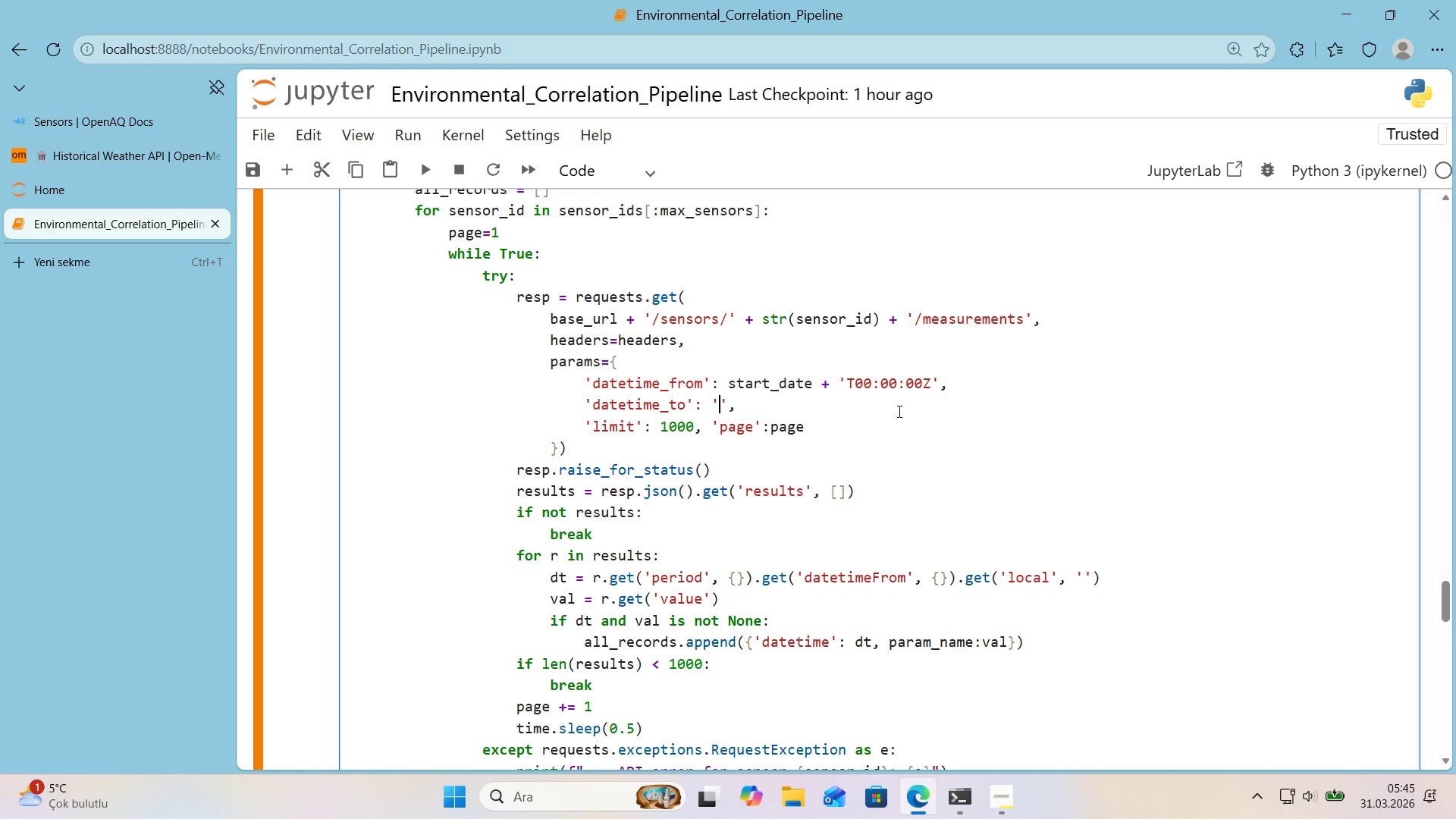 
 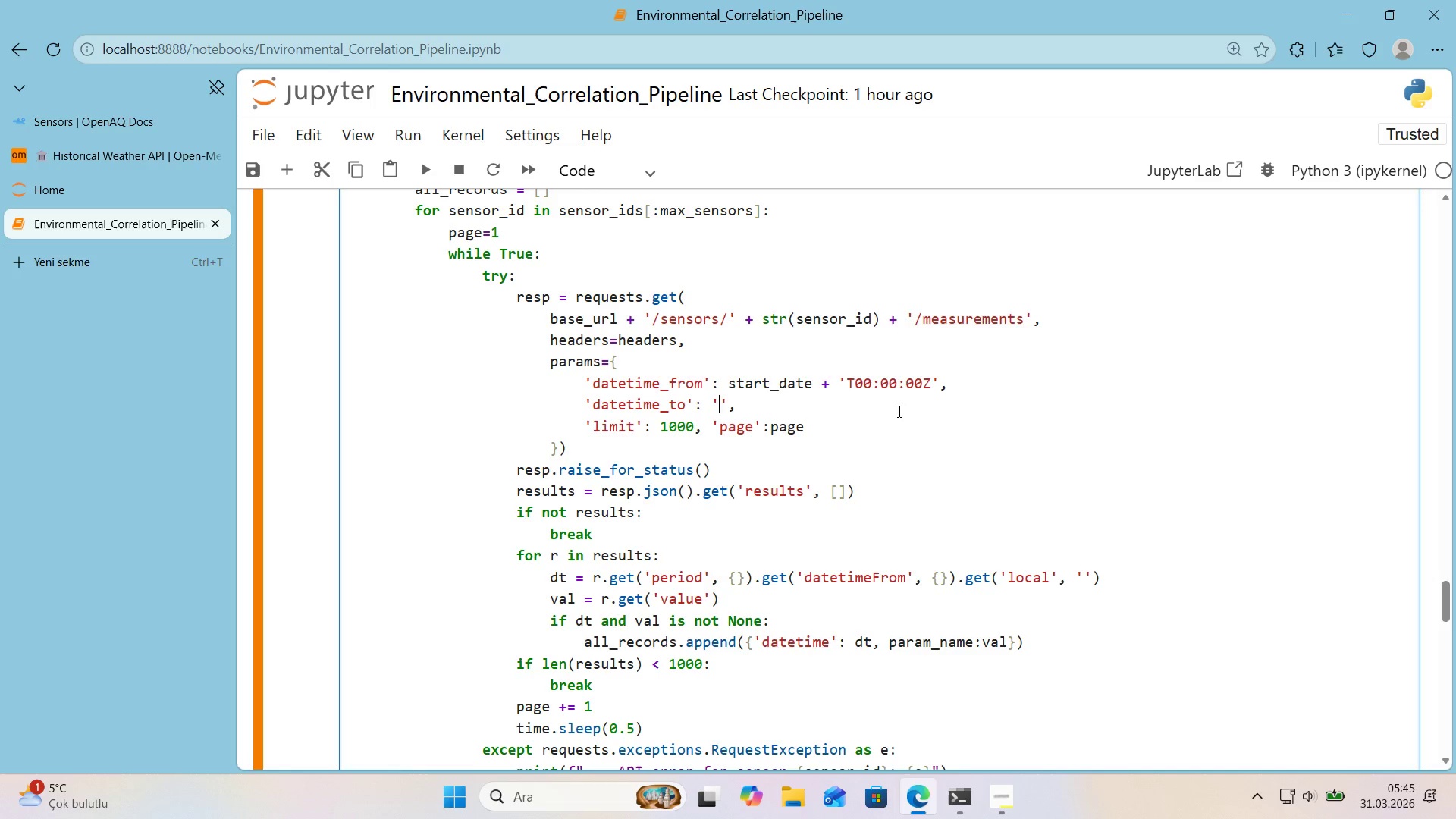 
key(ArrowLeft)
 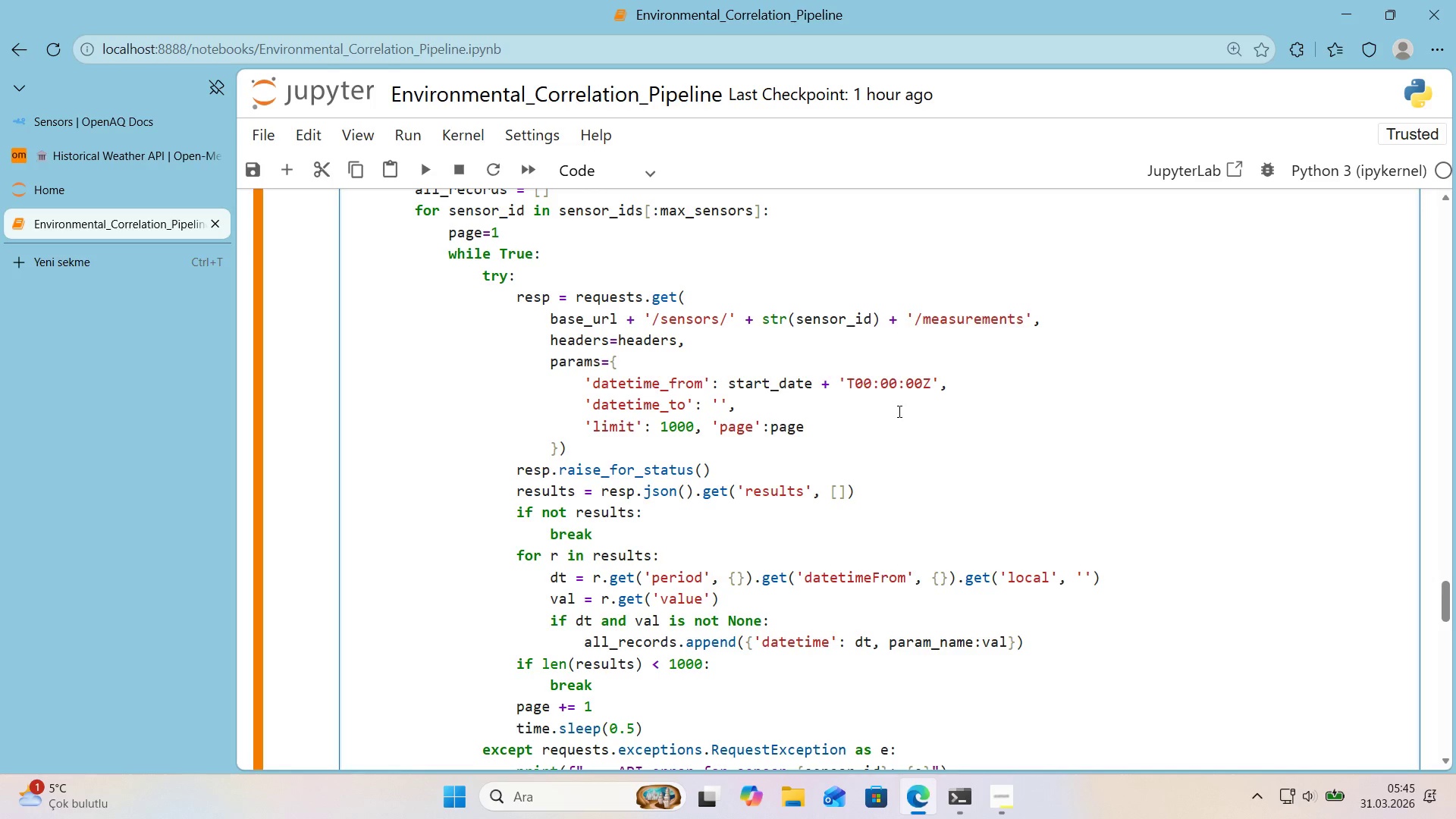 
key(ArrowLeft)
 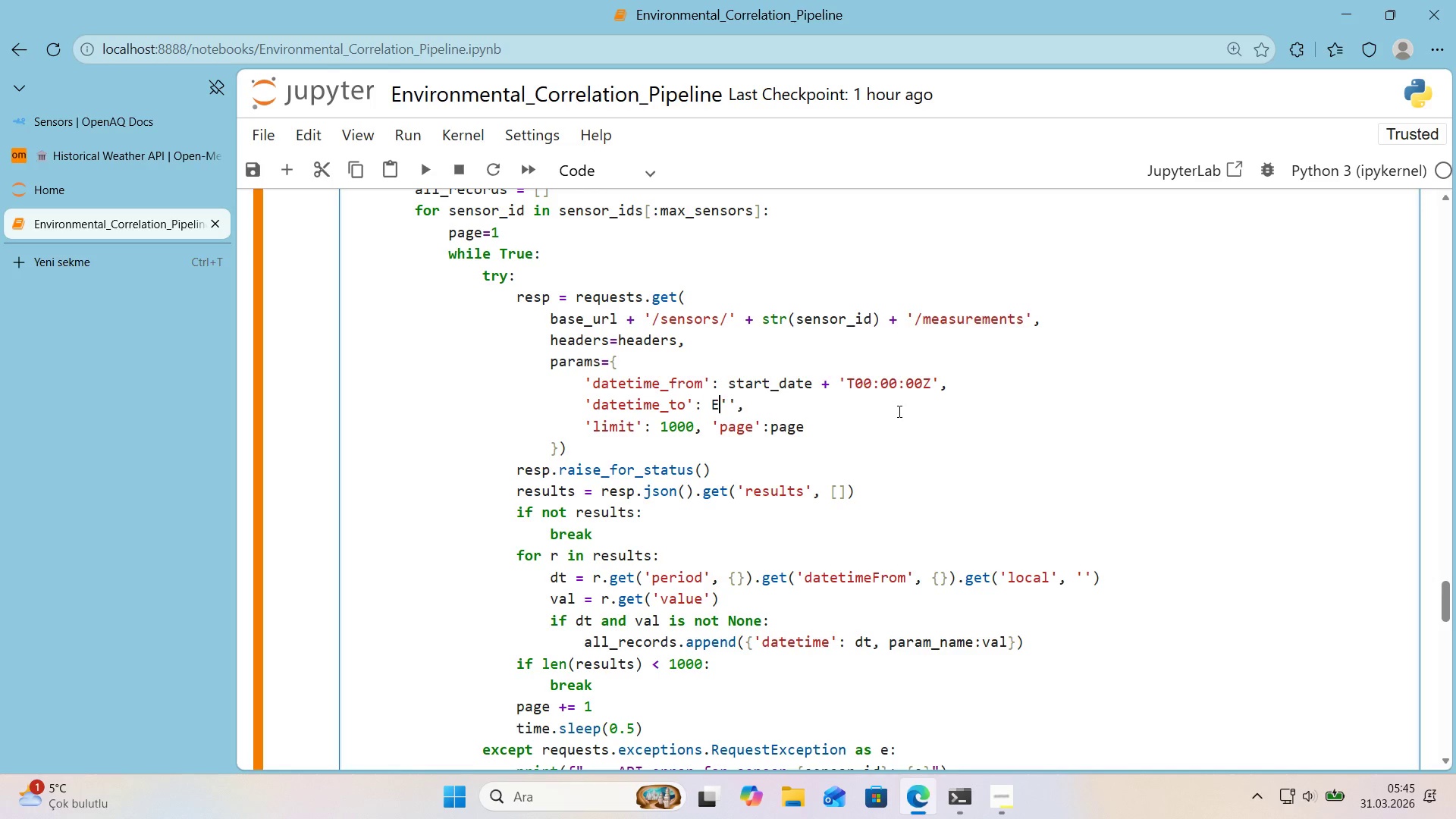 
type(E)
key(Backspace)
type(end_date + )
 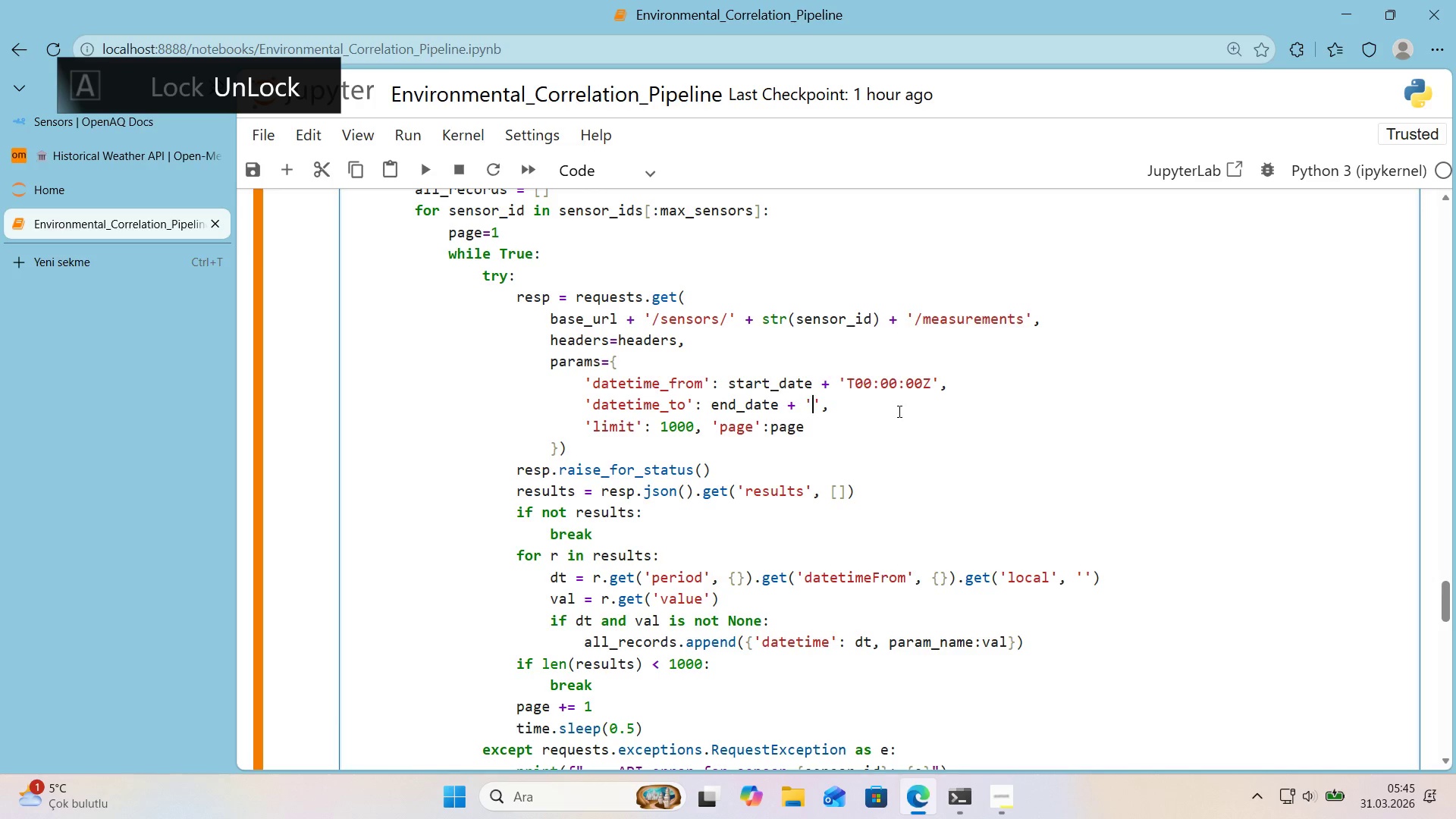 
key(ArrowRight)
 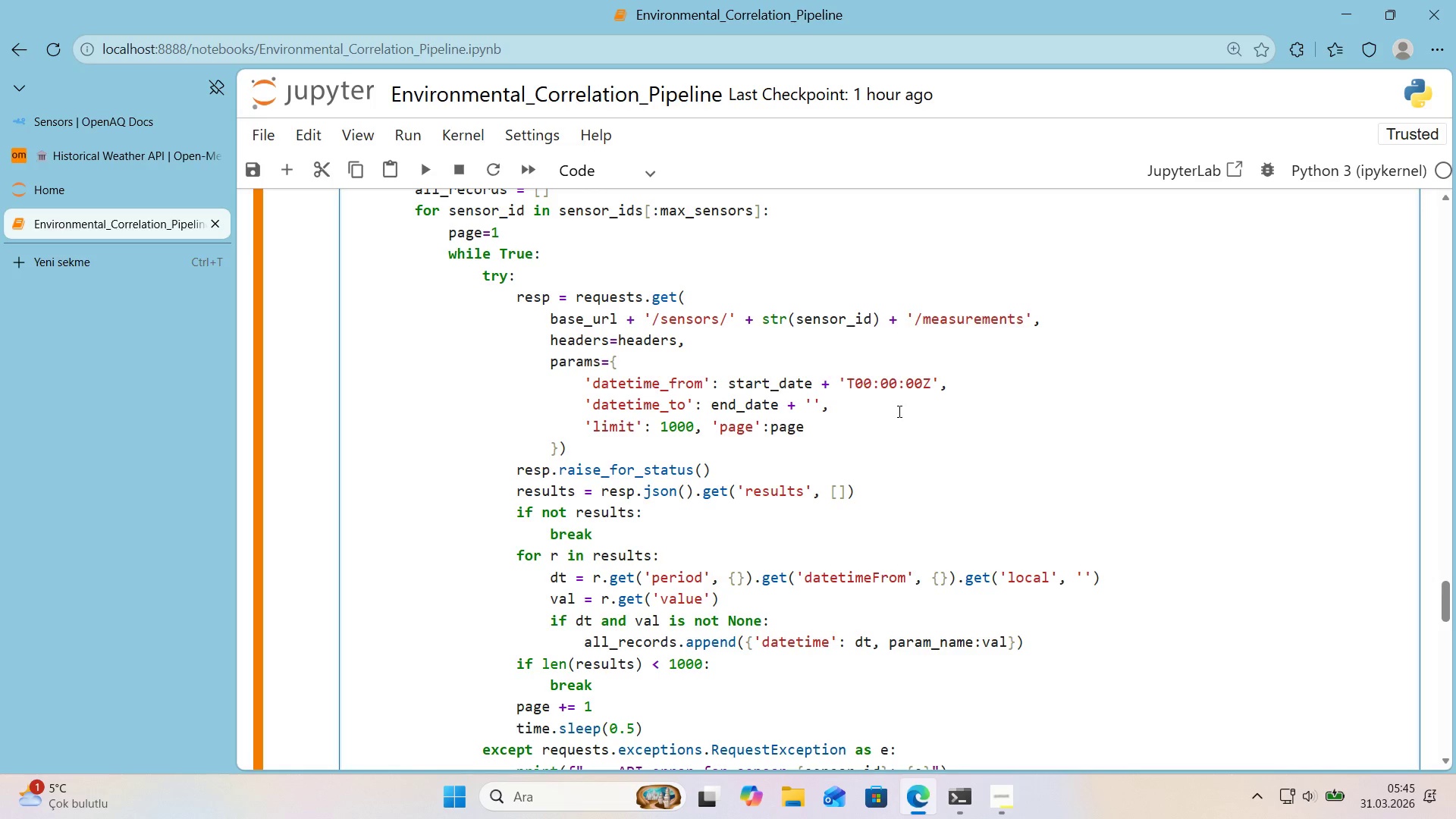 
key(T)
 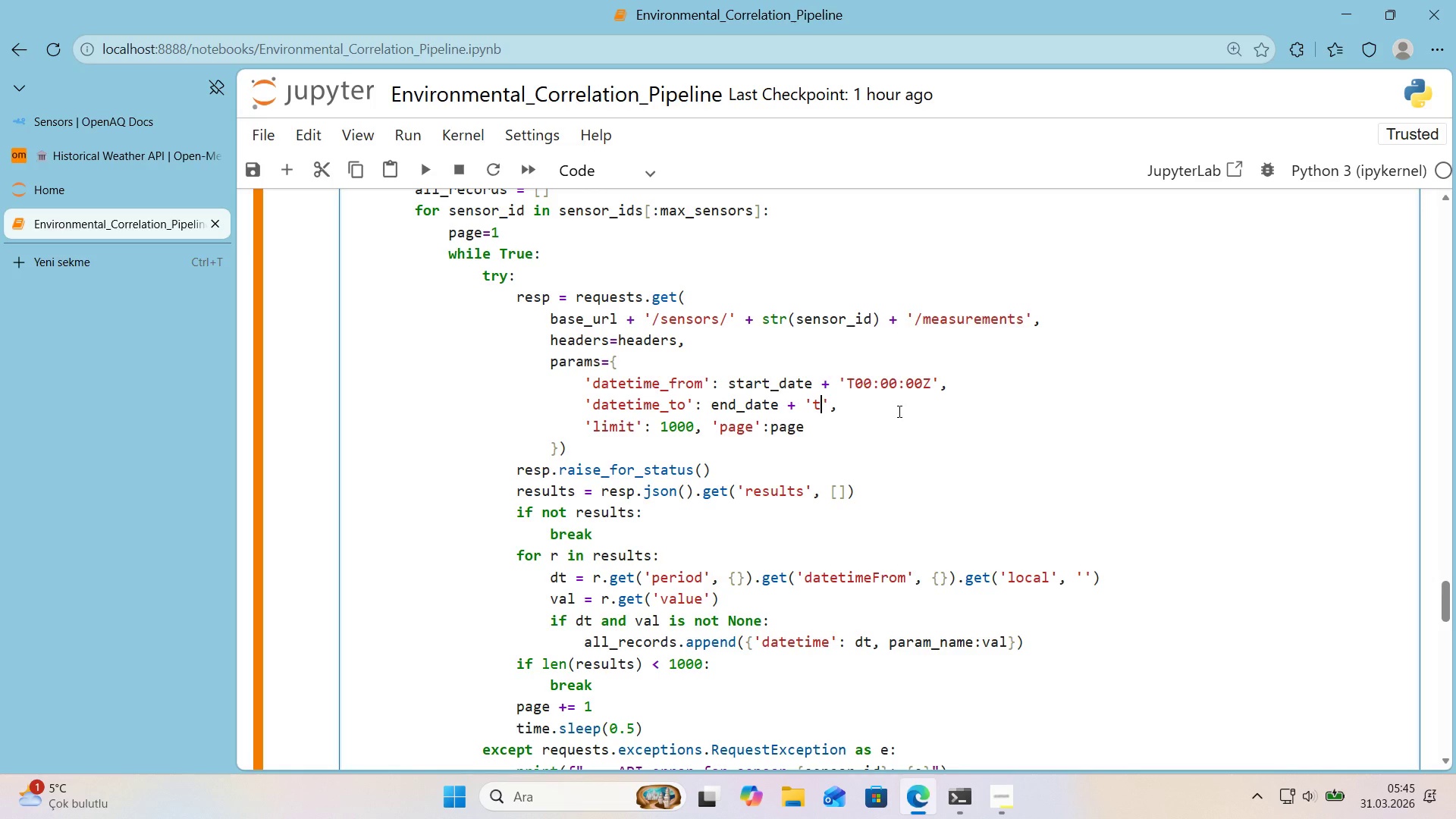 
key(CapsLock)
 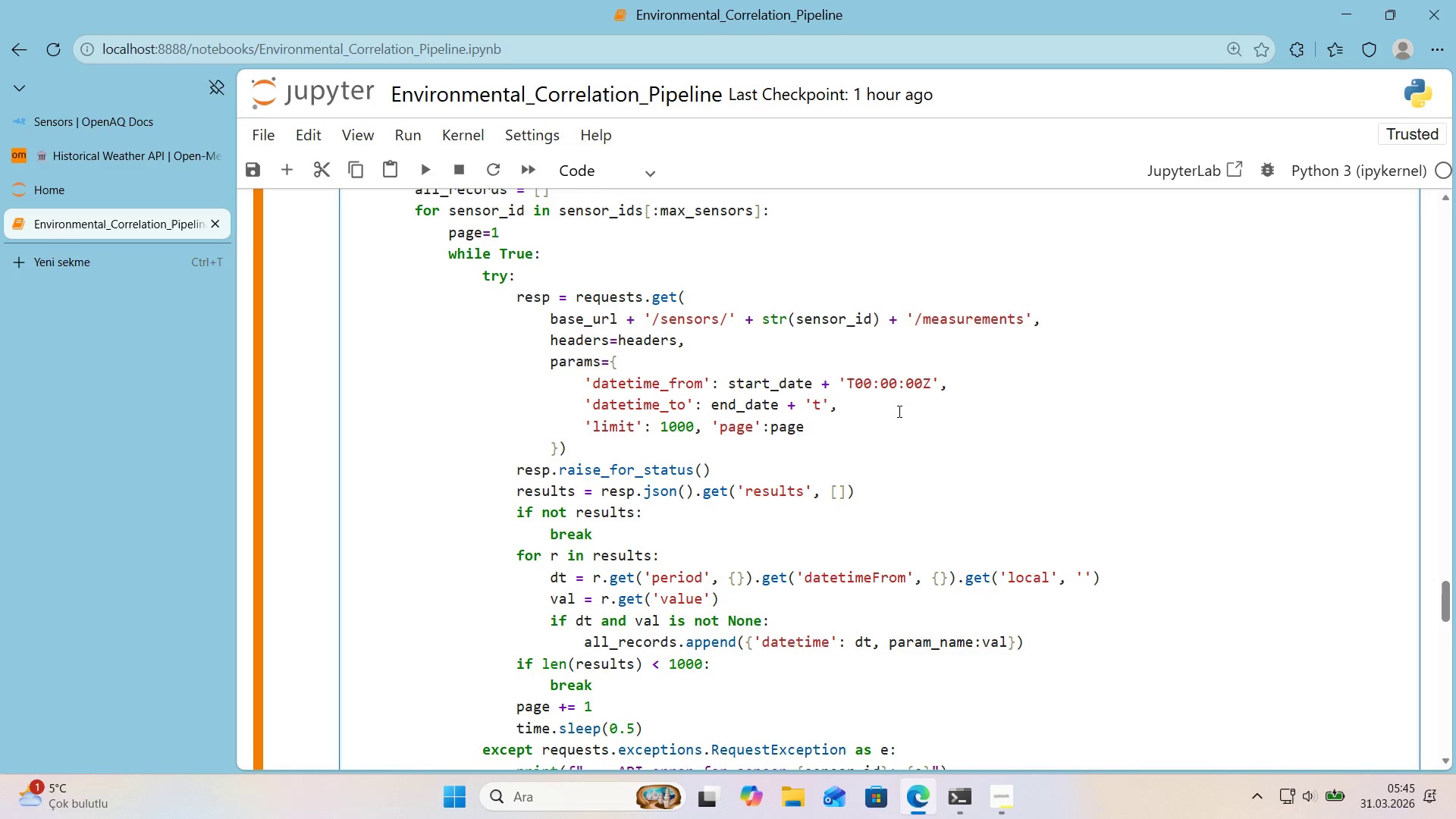 
key(Backspace)
 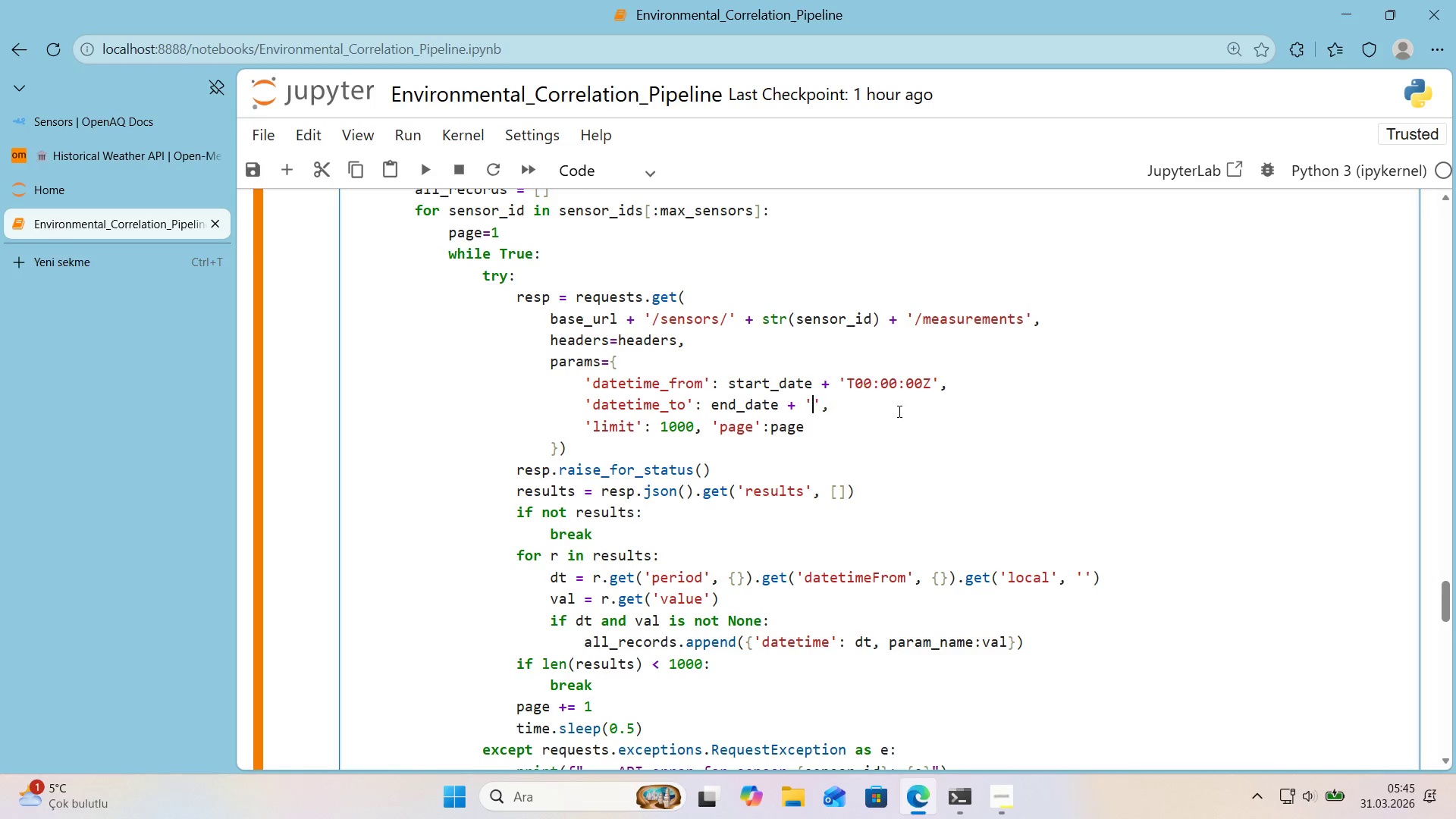 
key(T)
 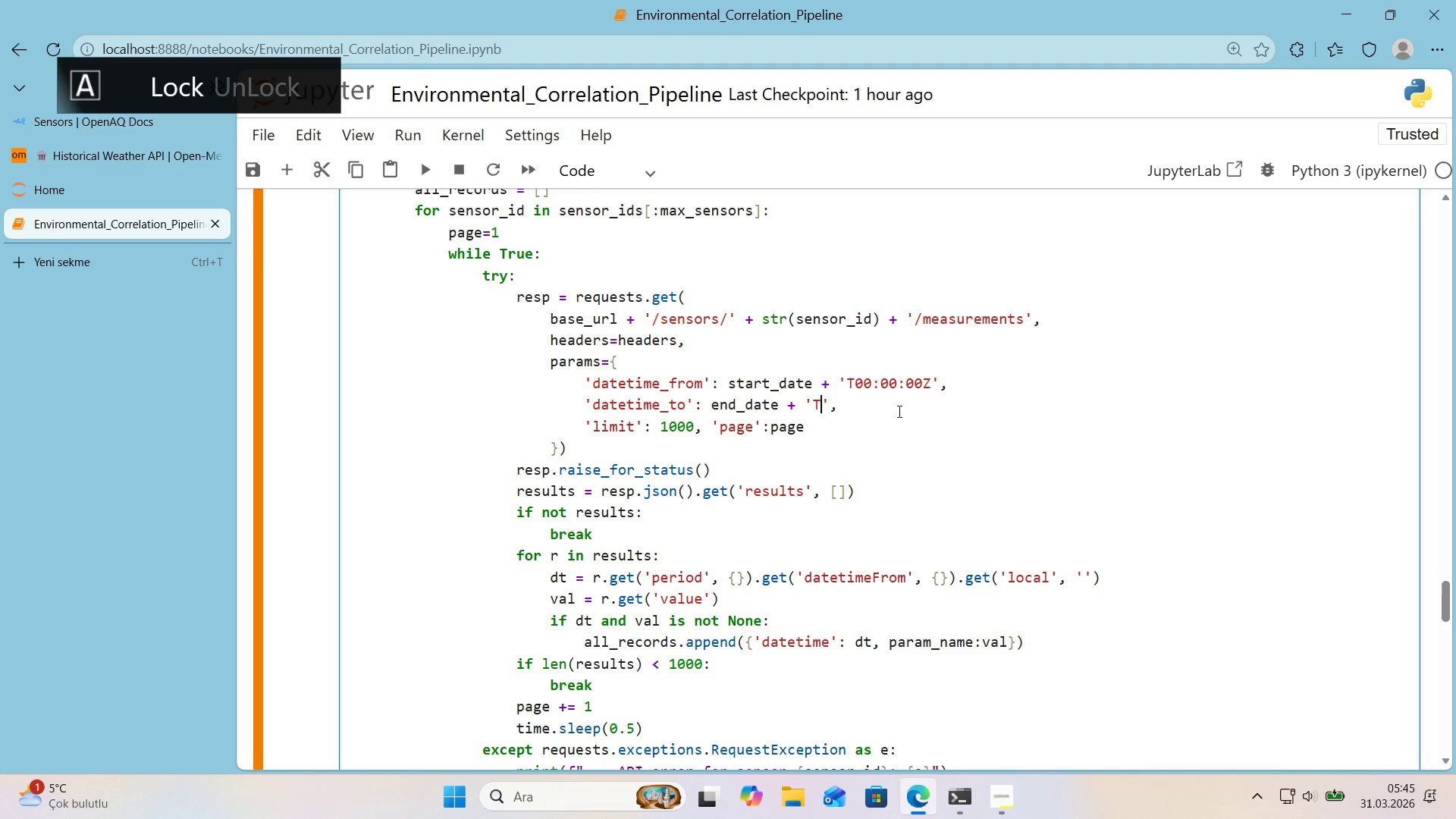 
key(Numpad2)
 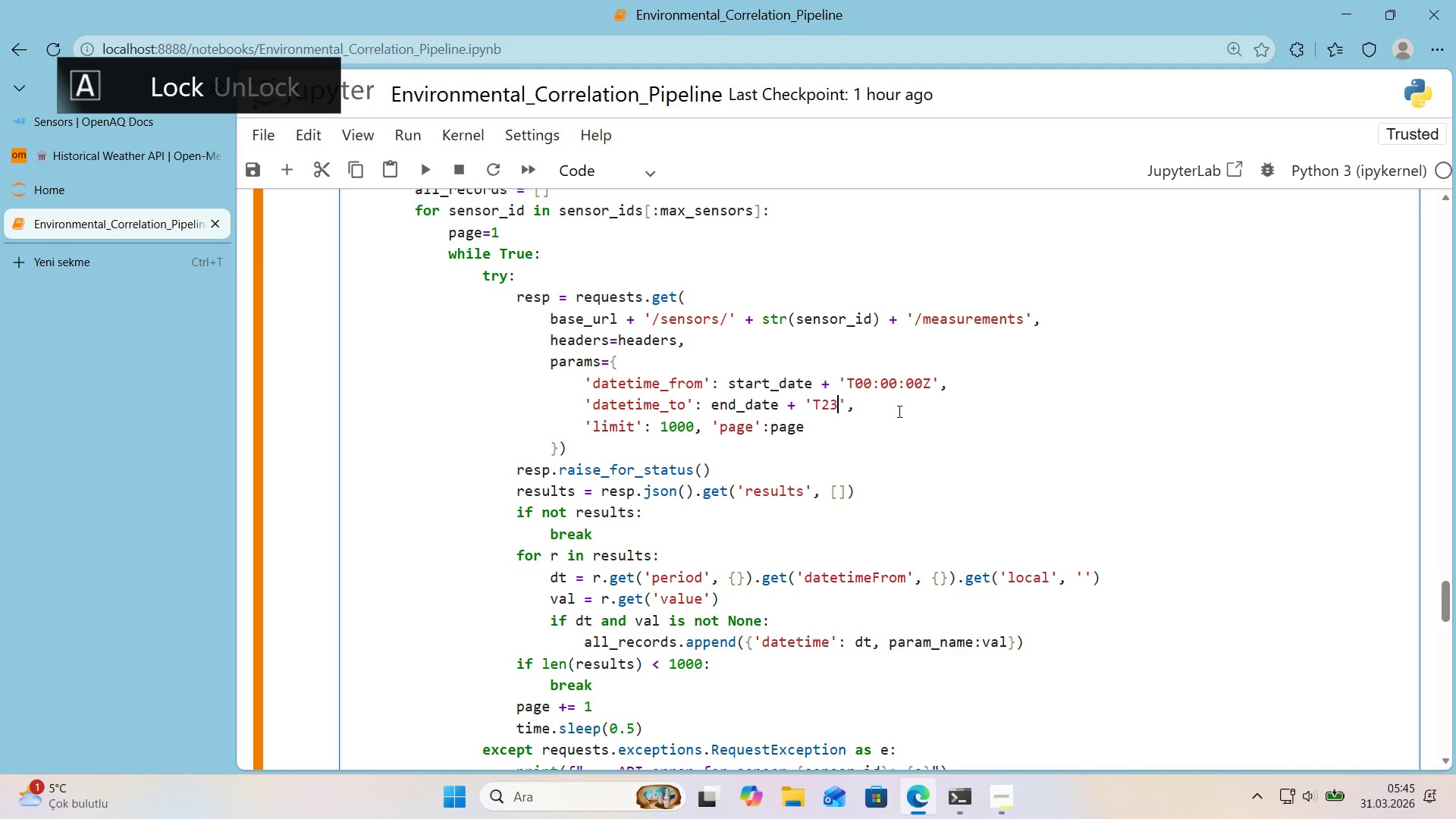 
key(Numpad3)
 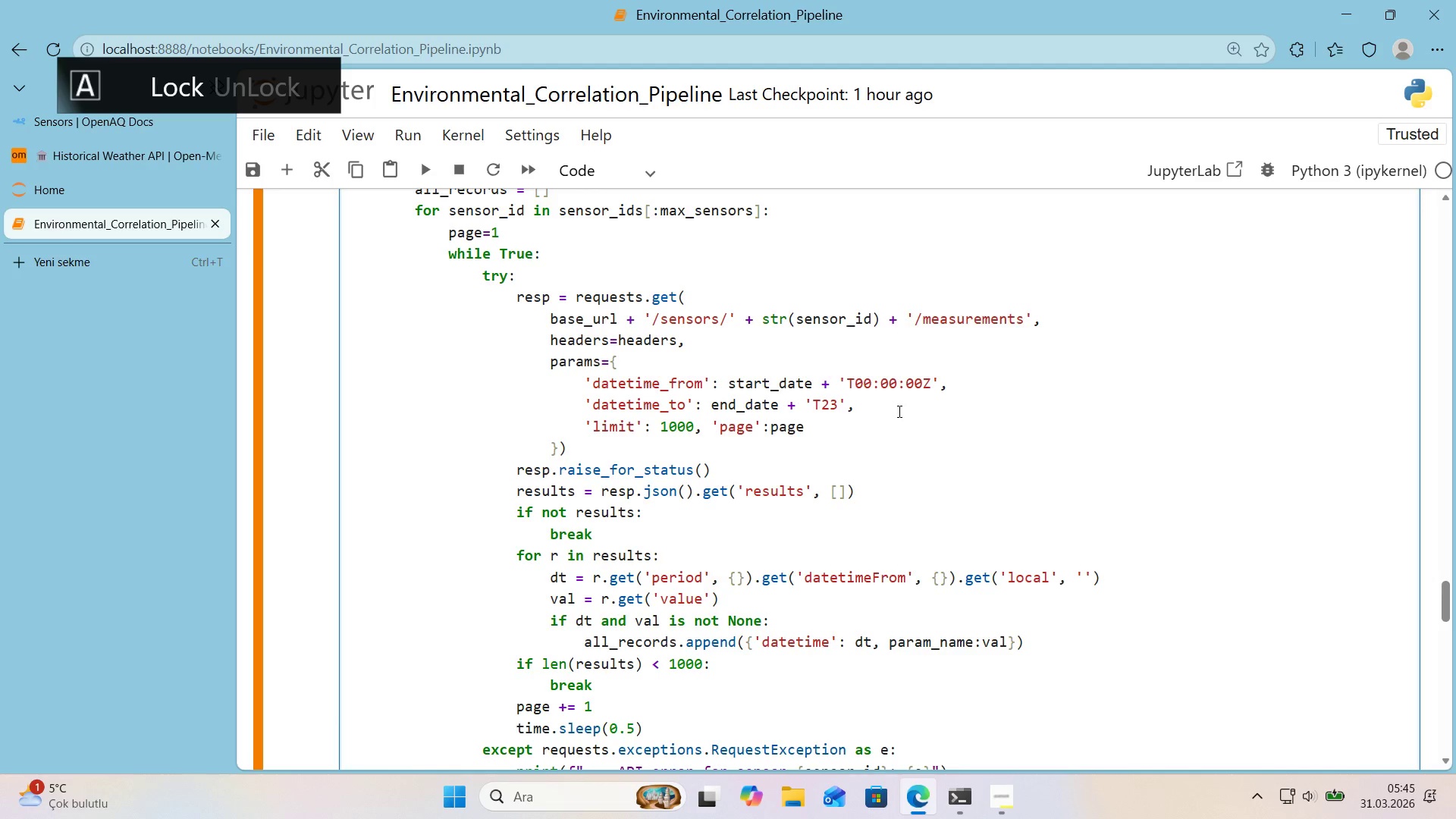 
key(Period)
 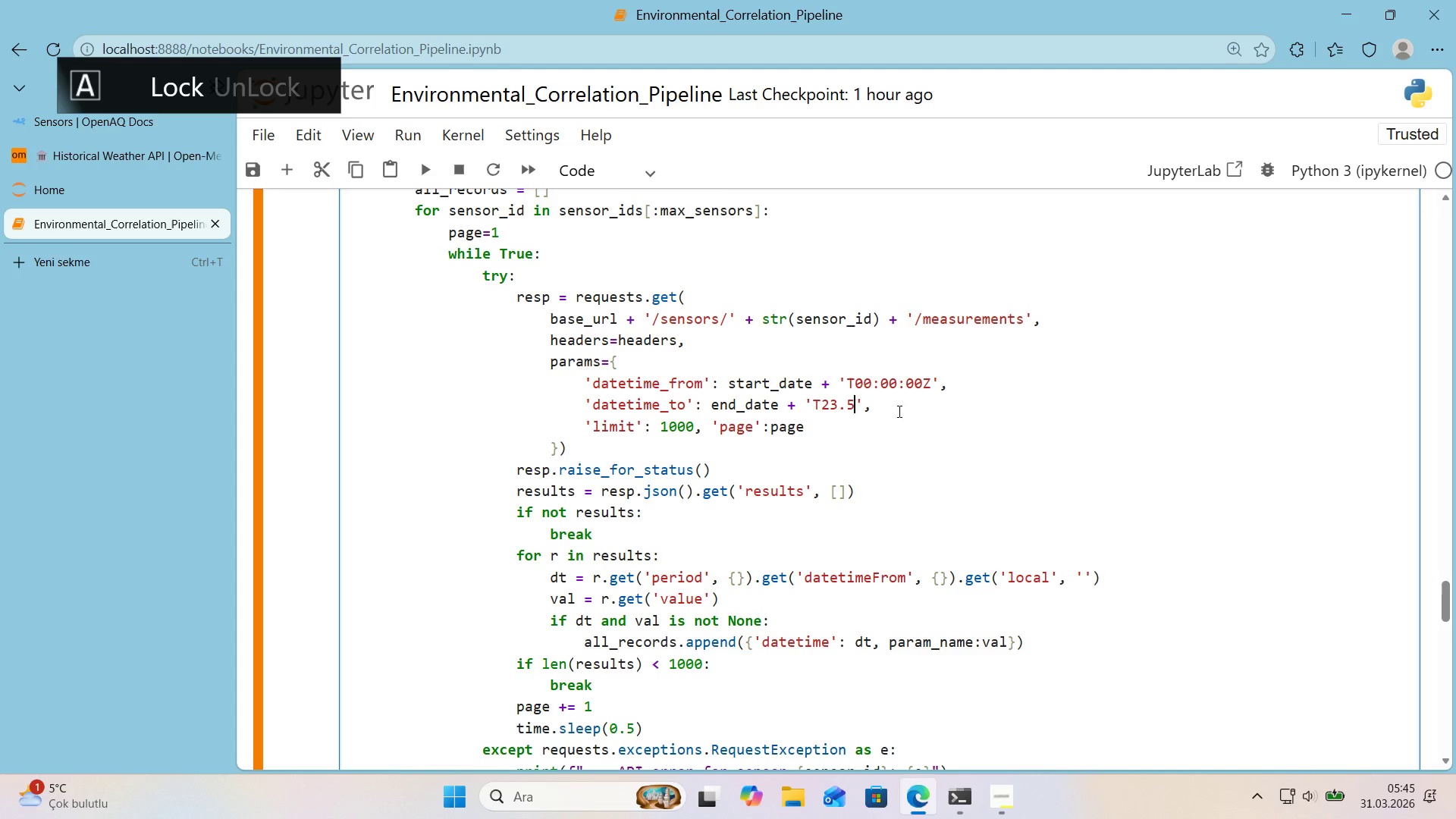 
key(Numpad5)
 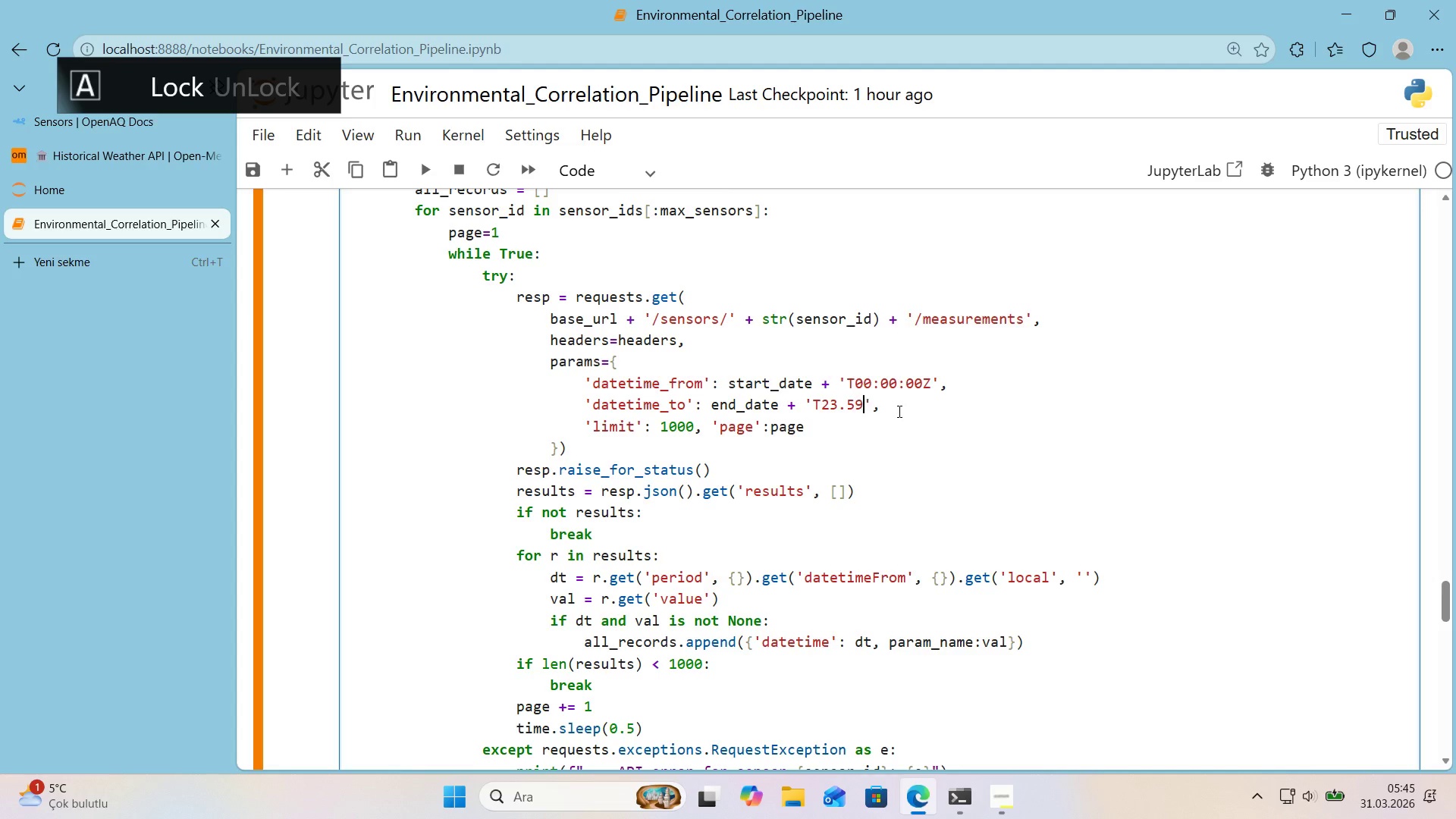 
key(Numpad9)
 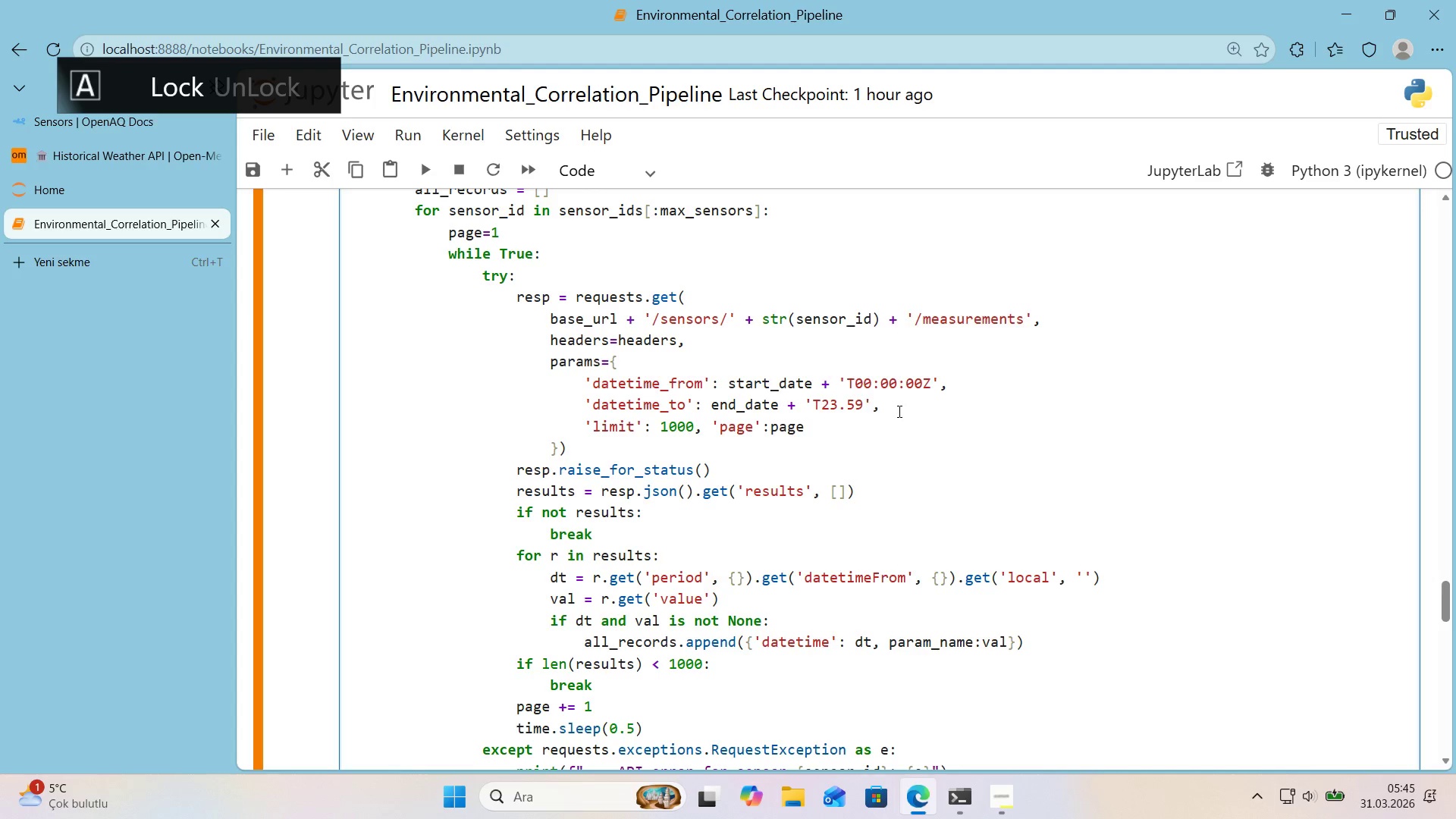 
key(Shift+Period)
 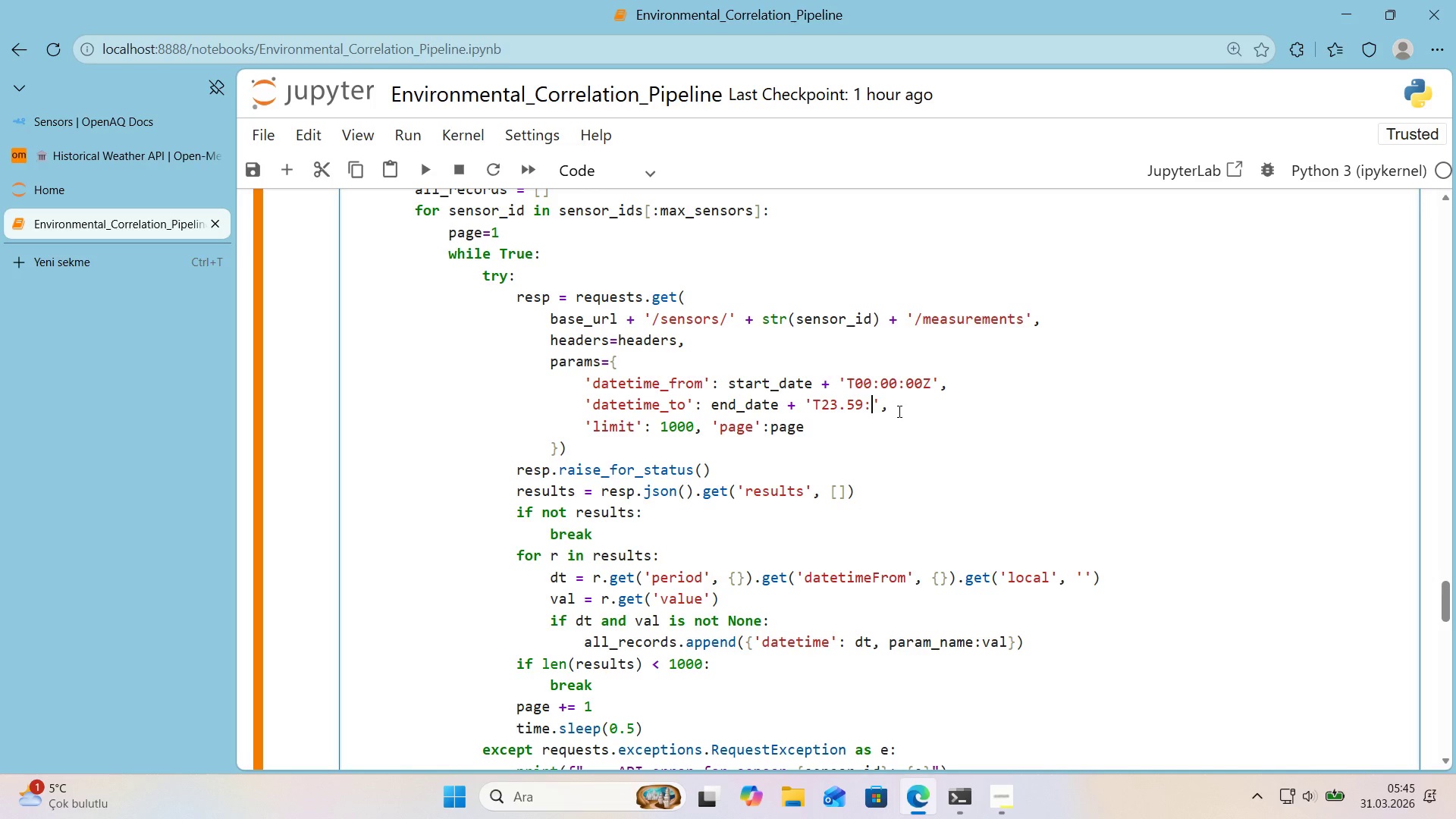 
key(Numpad5)
 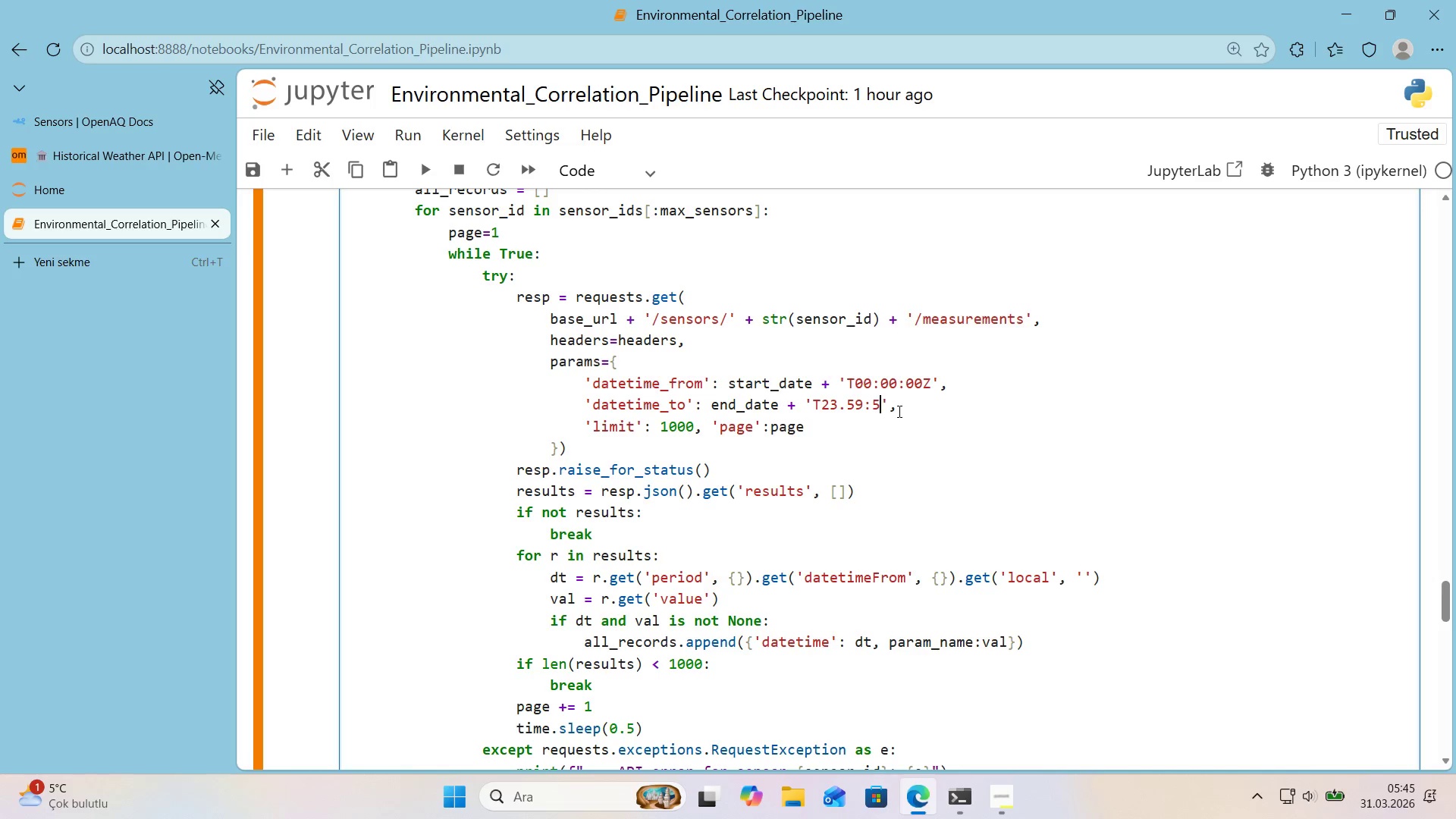 
key(Numpad9)
 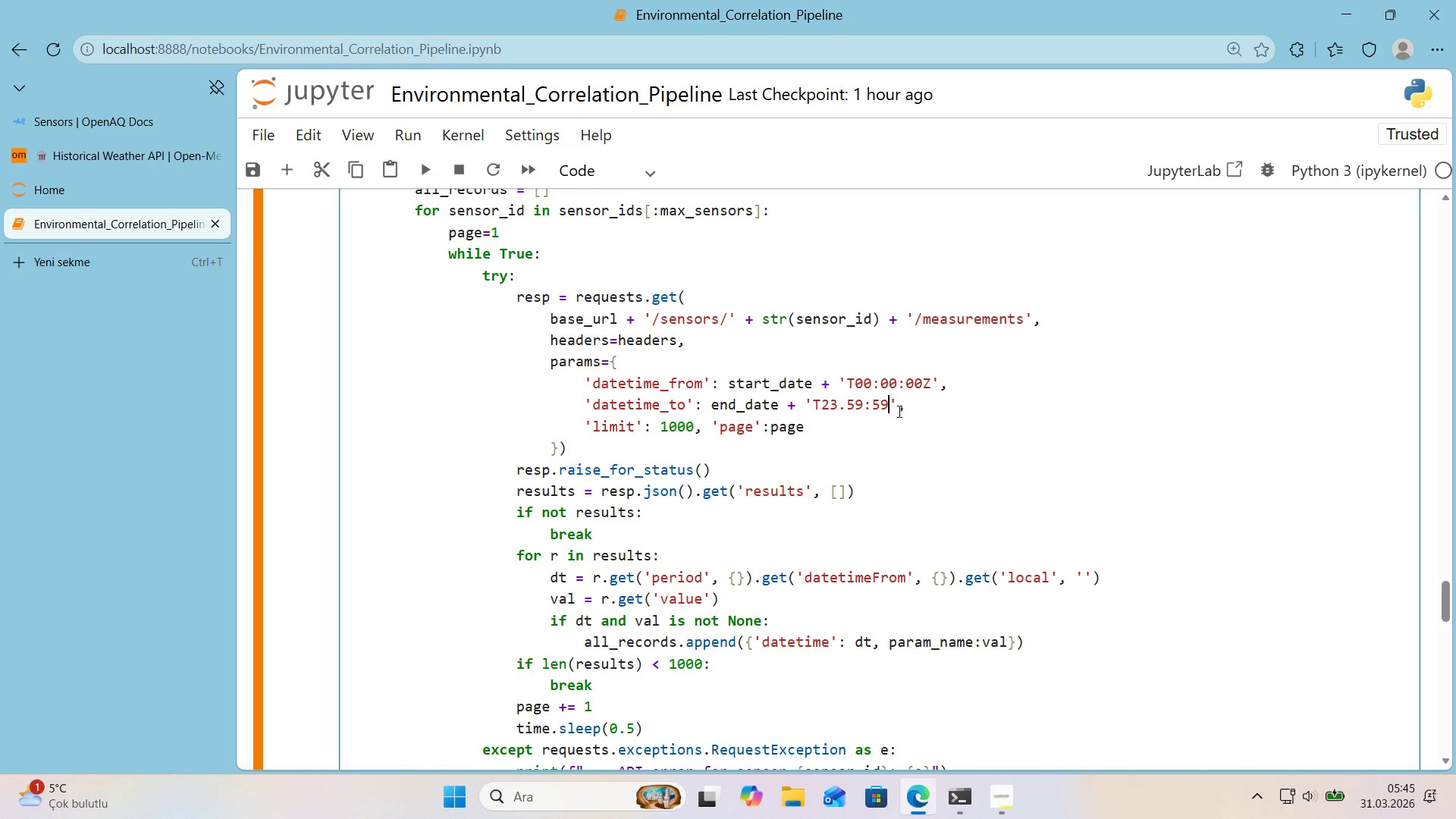 
key(Z)
 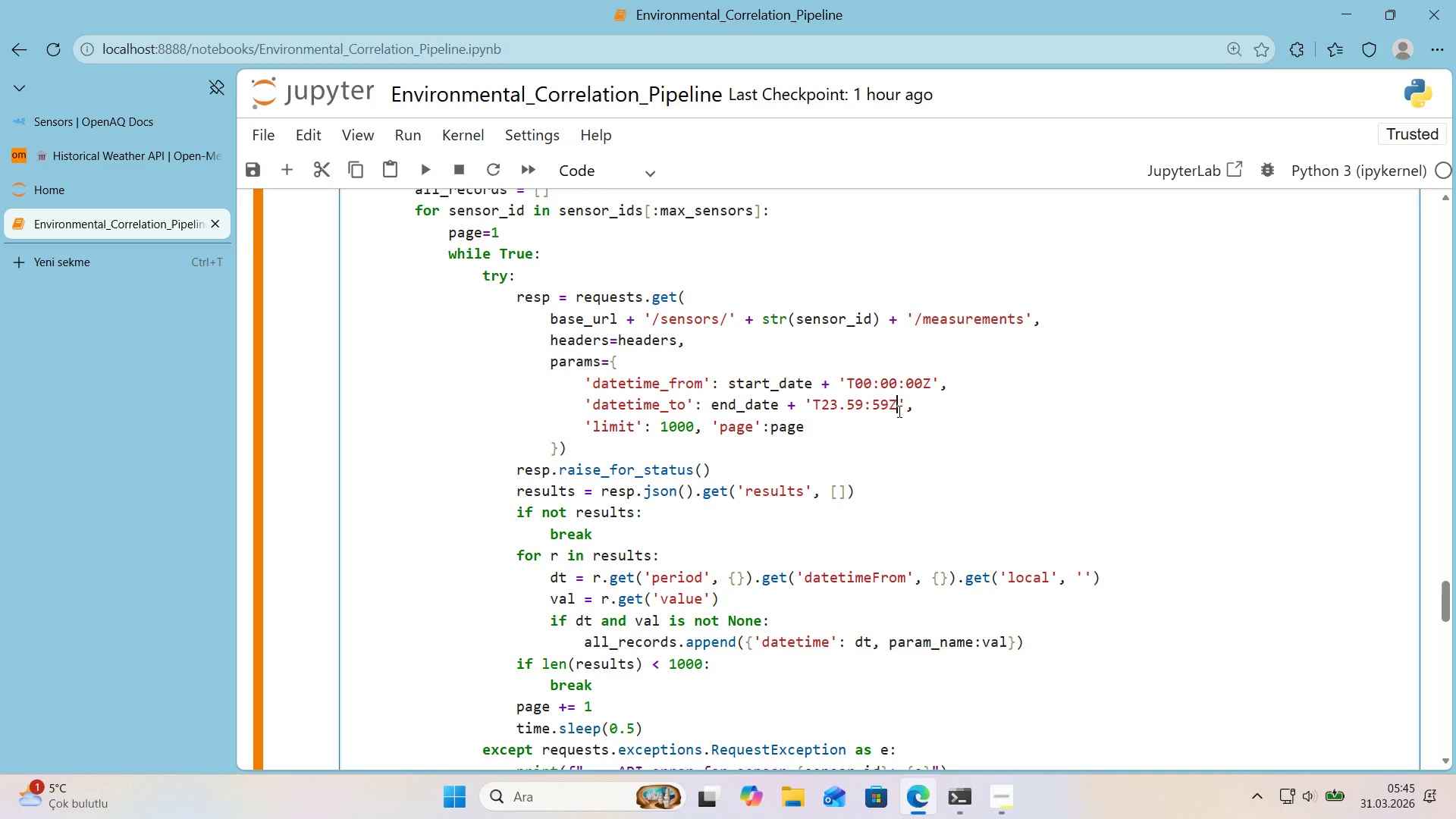 
key(ArrowRight)
 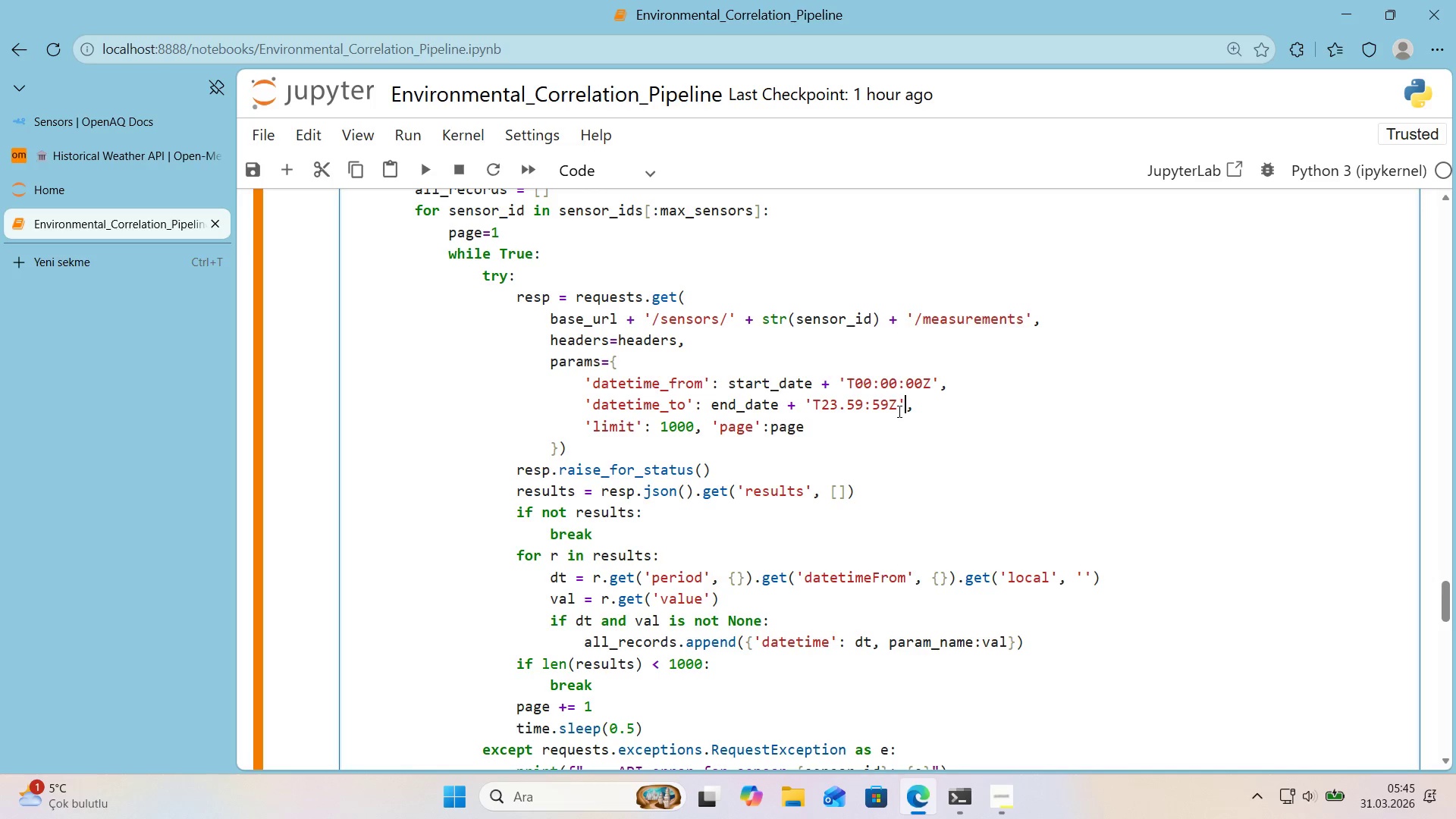 
key(ArrowRight)
 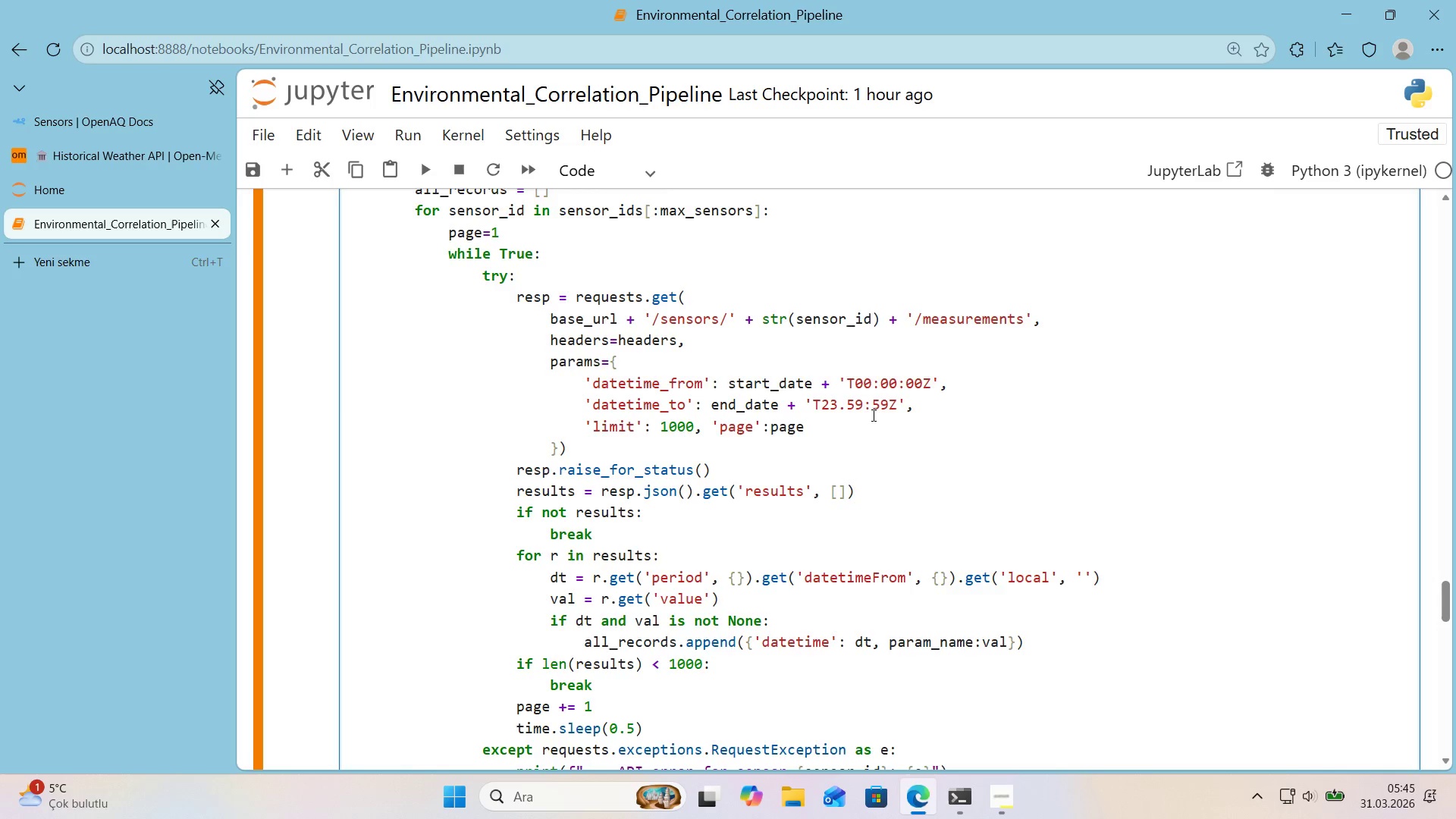 
scroll: coordinate [864, 419], scroll_direction: up, amount: 16.0
 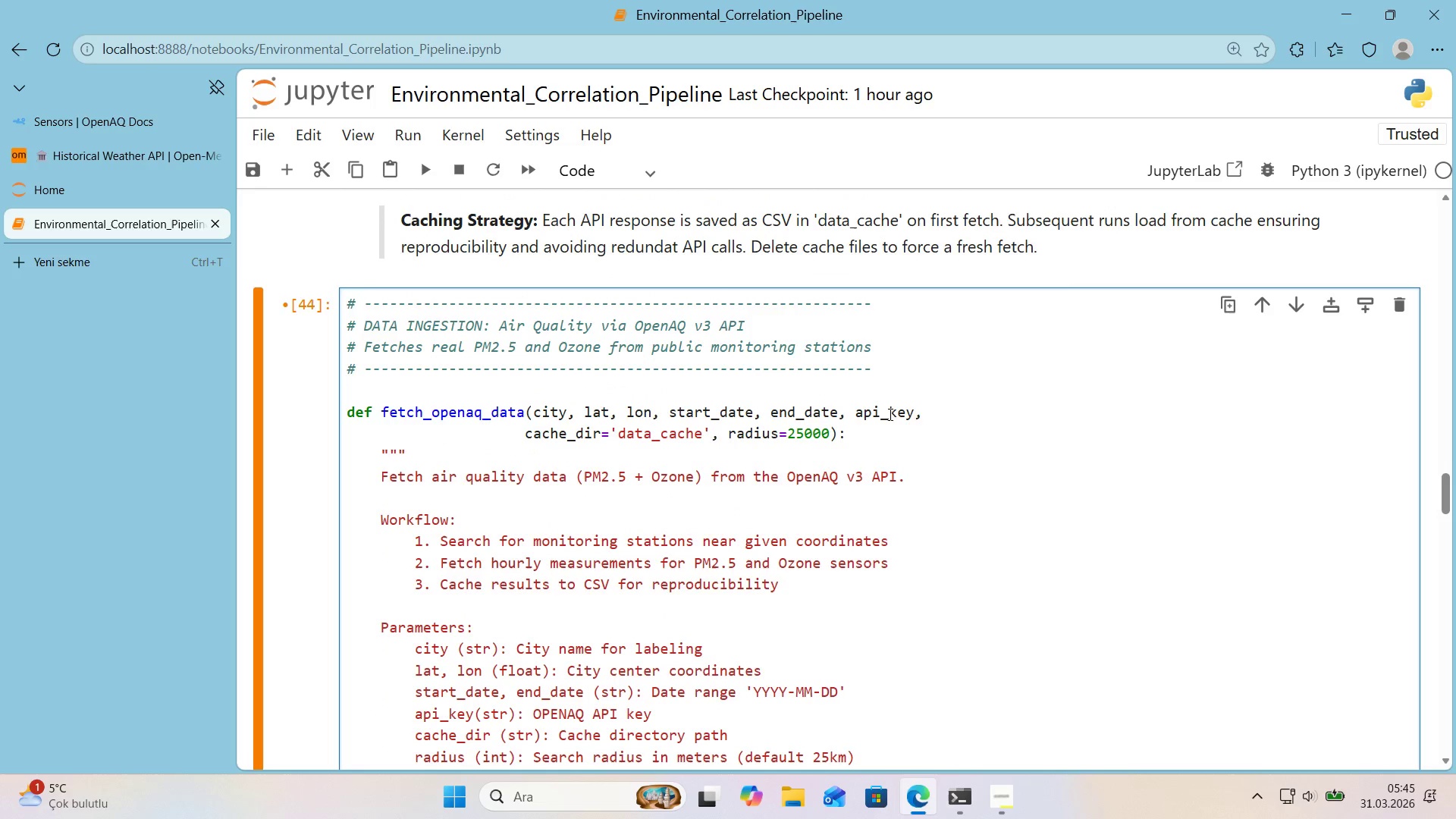 
left_click([956, 390])
 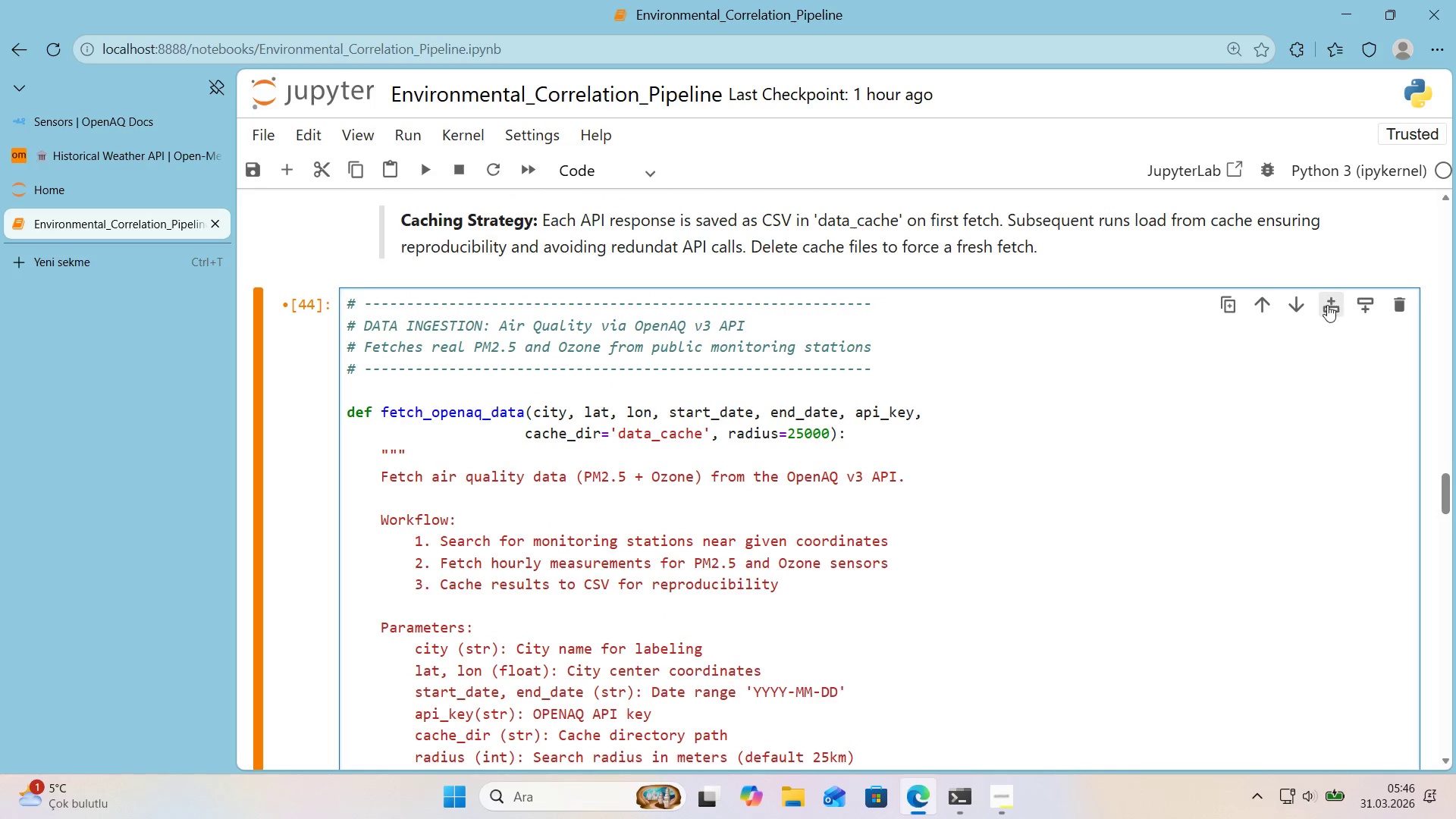 
left_click([1327, 305])
 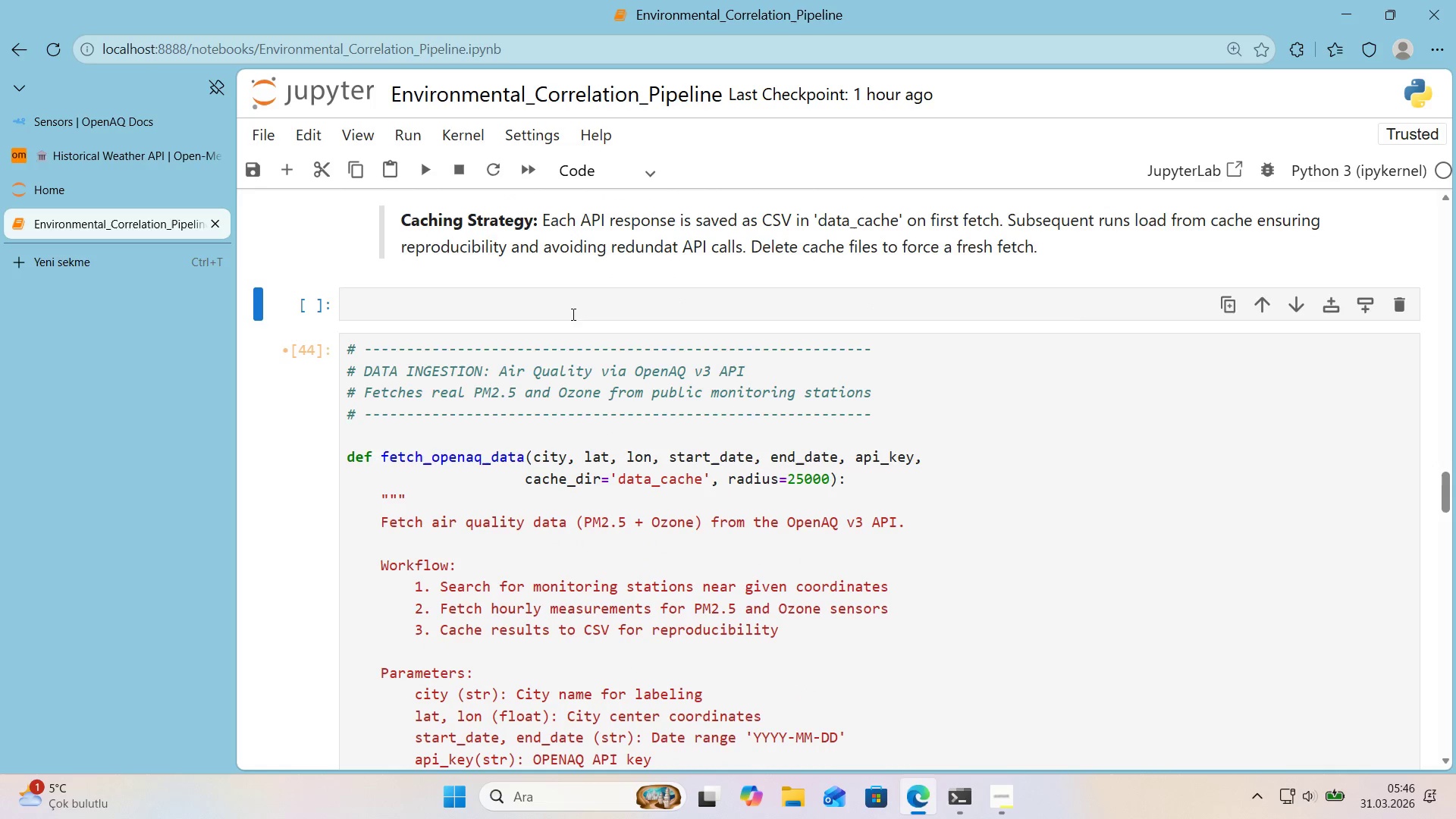 
left_click([574, 307])
 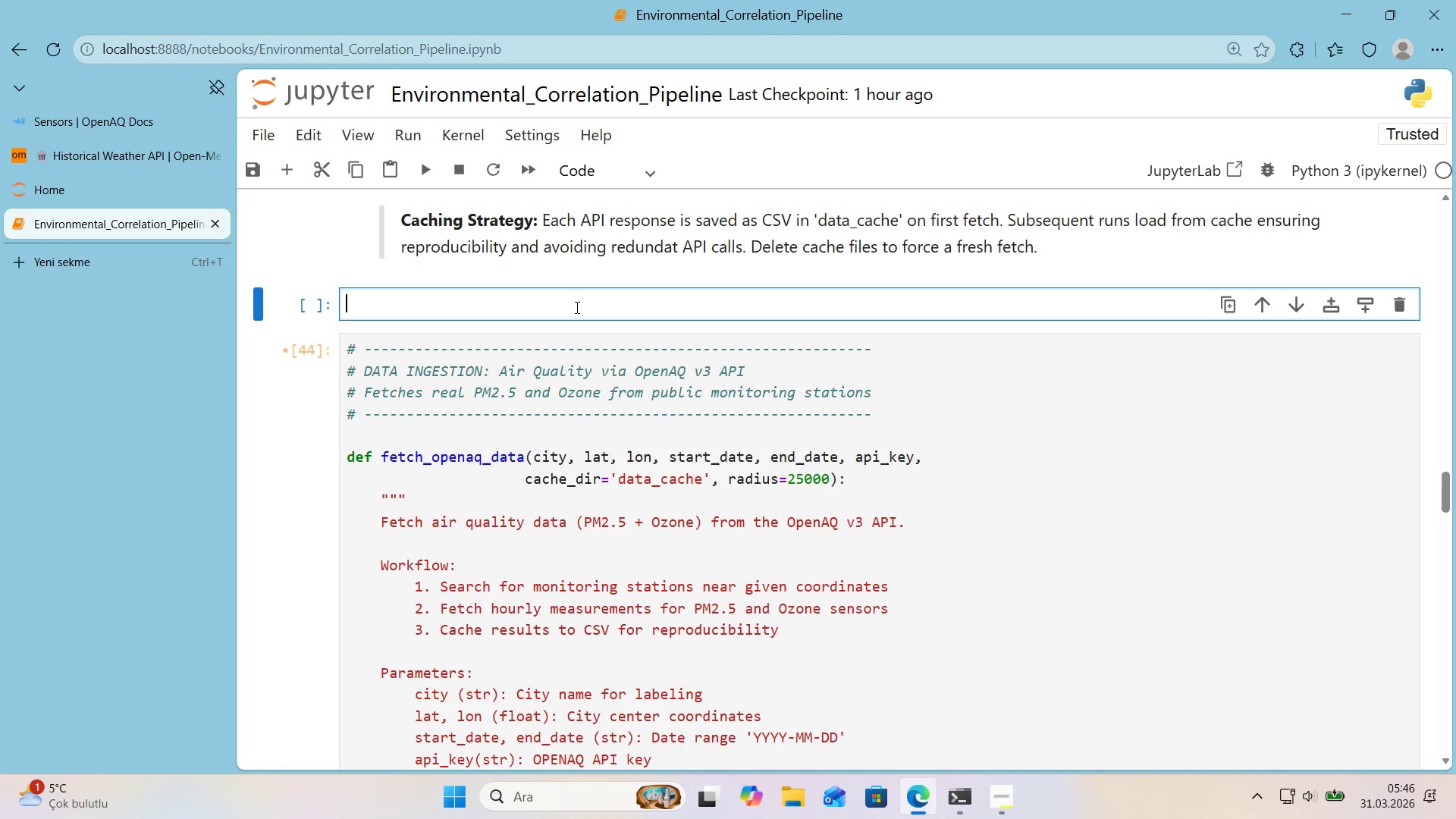 
wait(13.76)
 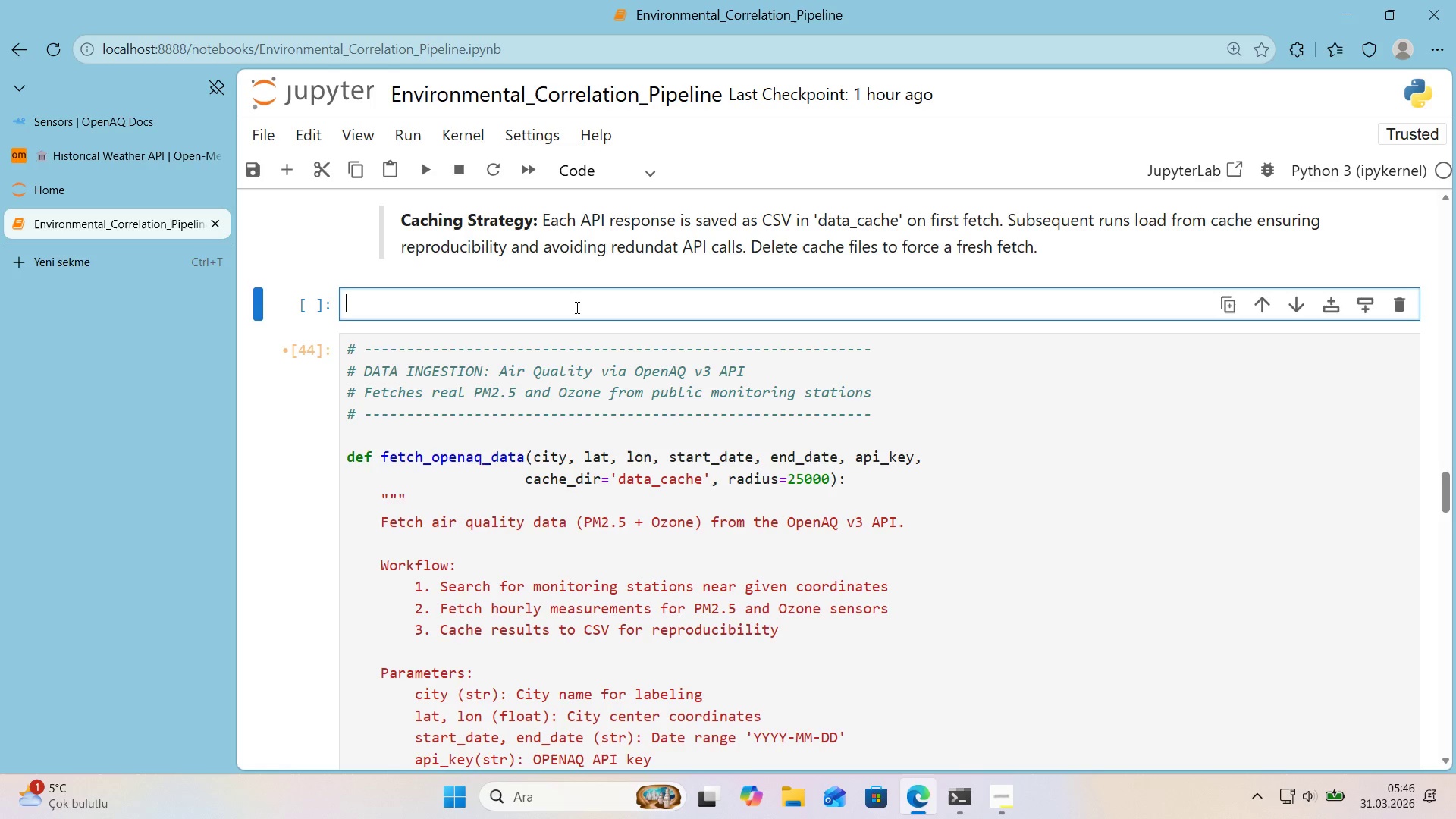 
type(FOT)
key(Backspace)
key(Backspace)
key(Backspace)
type(for f 'n os\l)
key(Backspace)
key(Backspace)
type(.l'std'r()
key(Backspace)
type(*()
 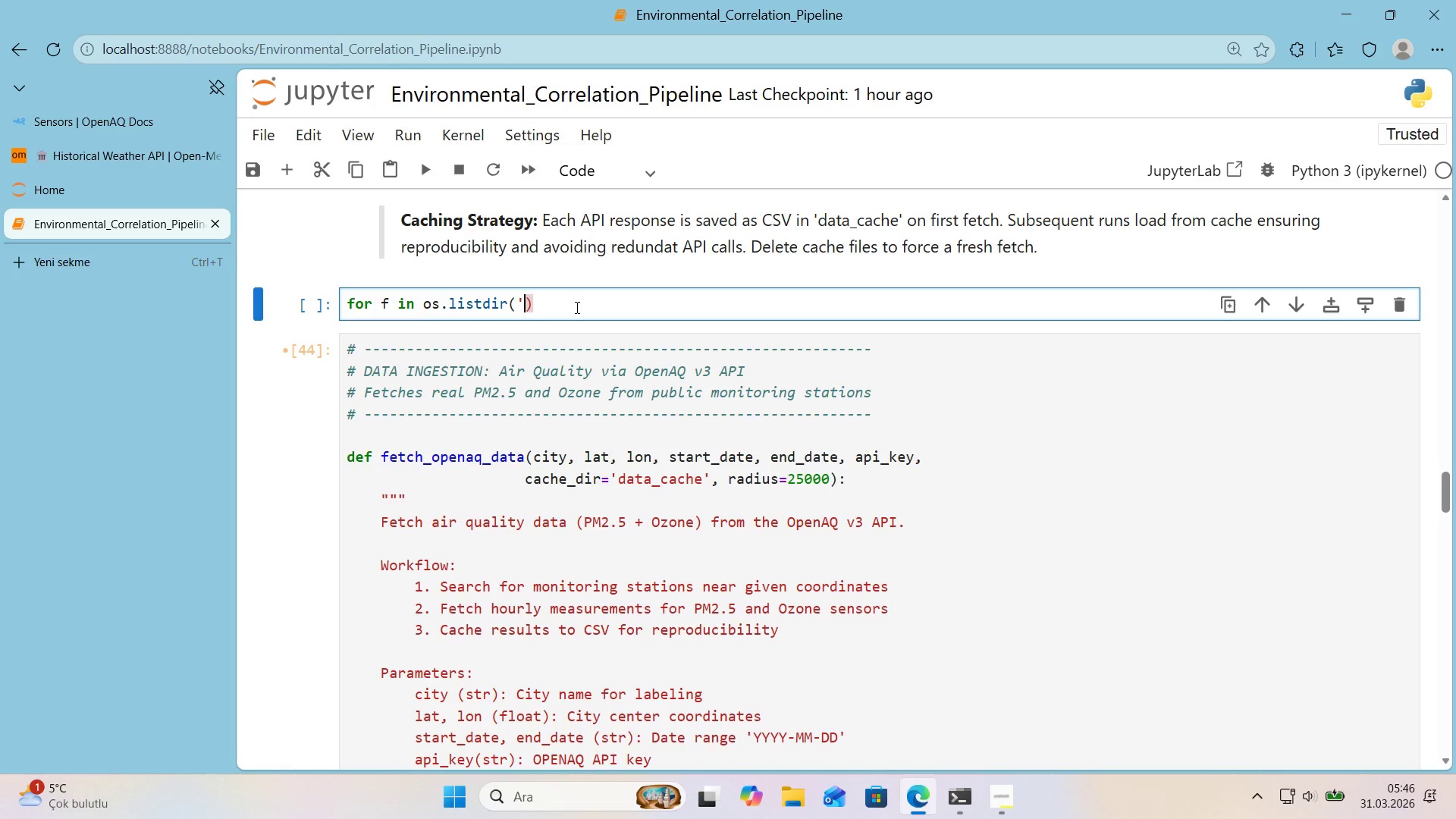 
 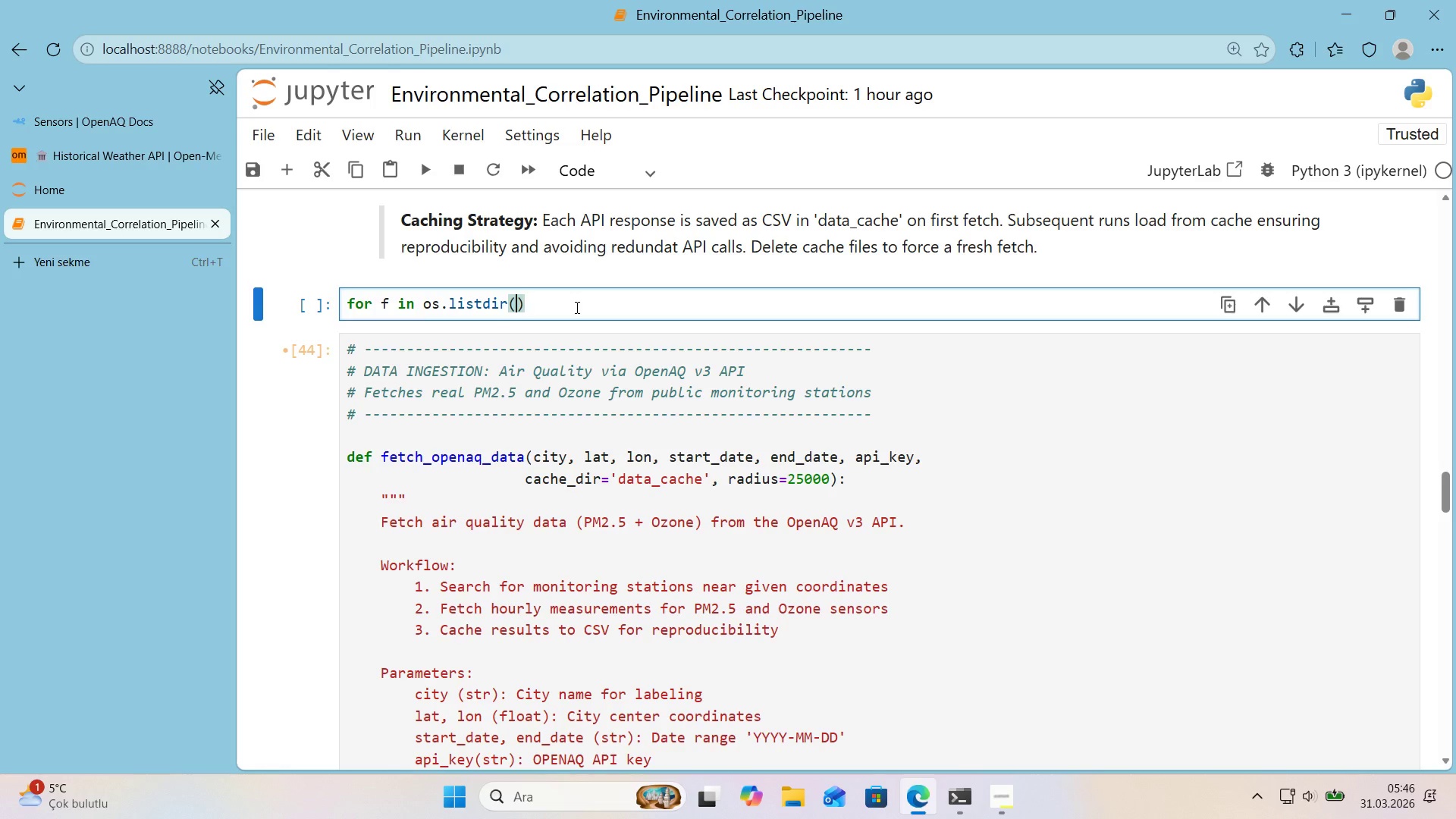 
key(ArrowLeft)
 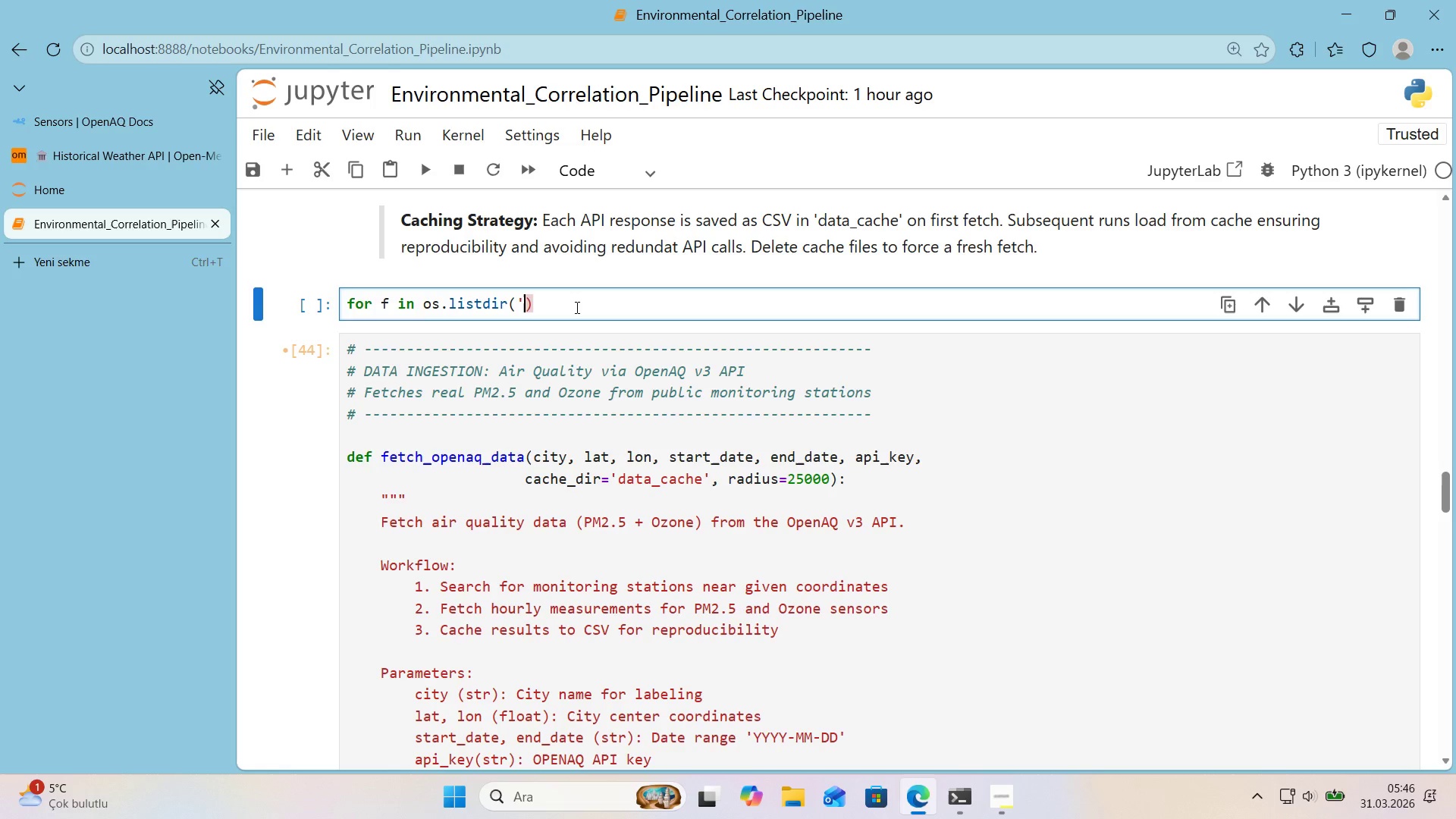 
type(@@)
 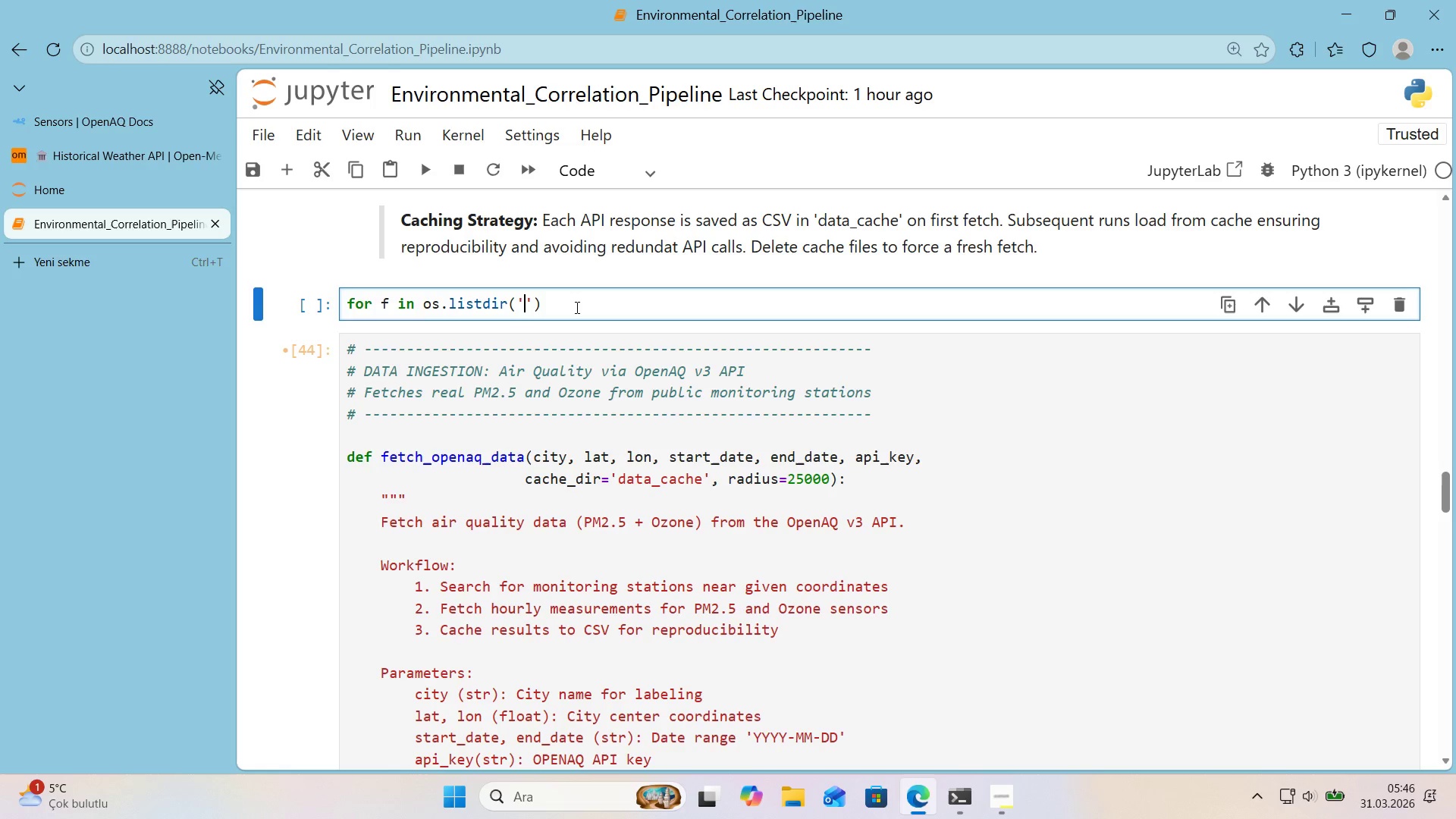 
key(ArrowLeft)
 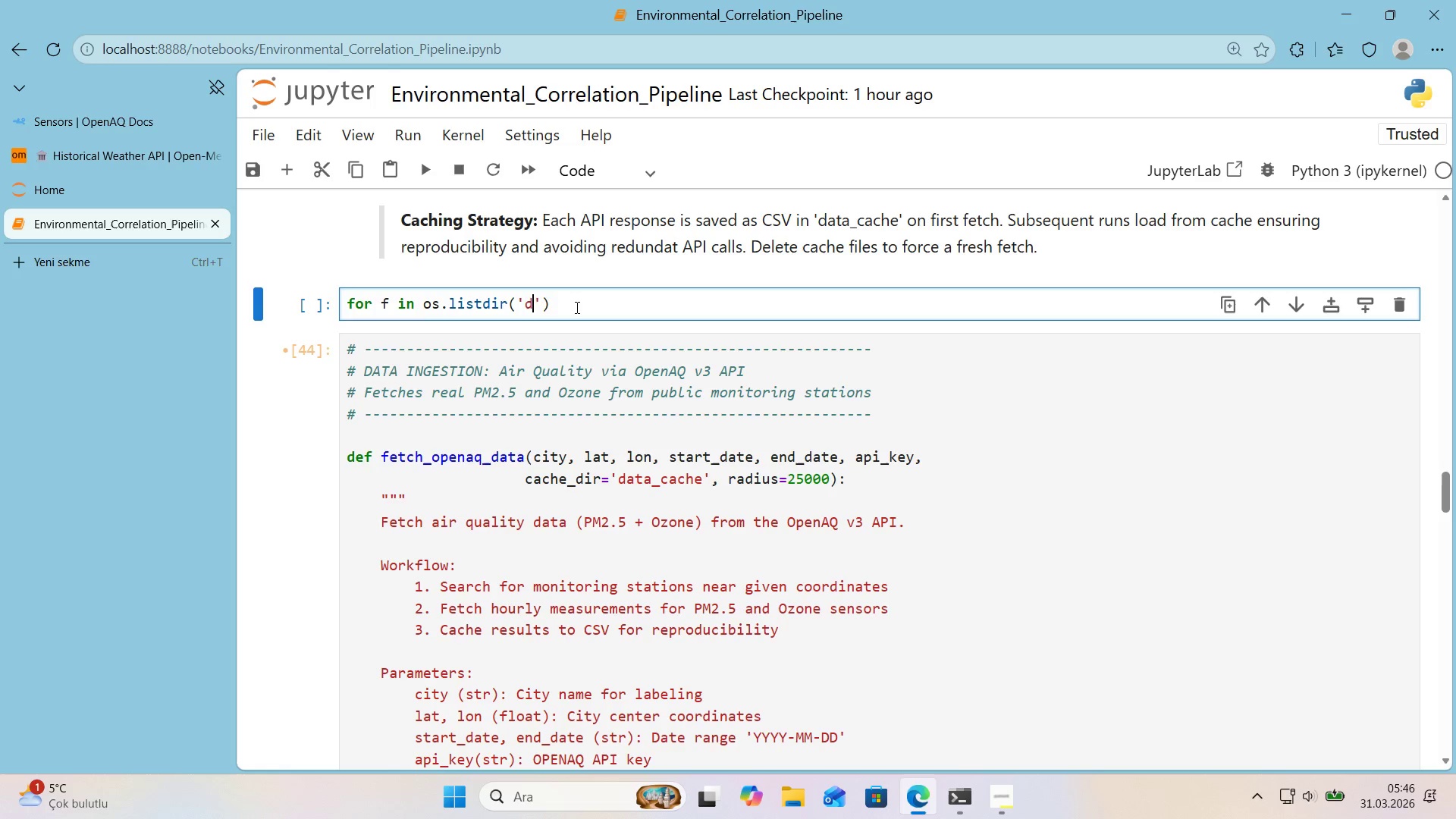 
type(data)
 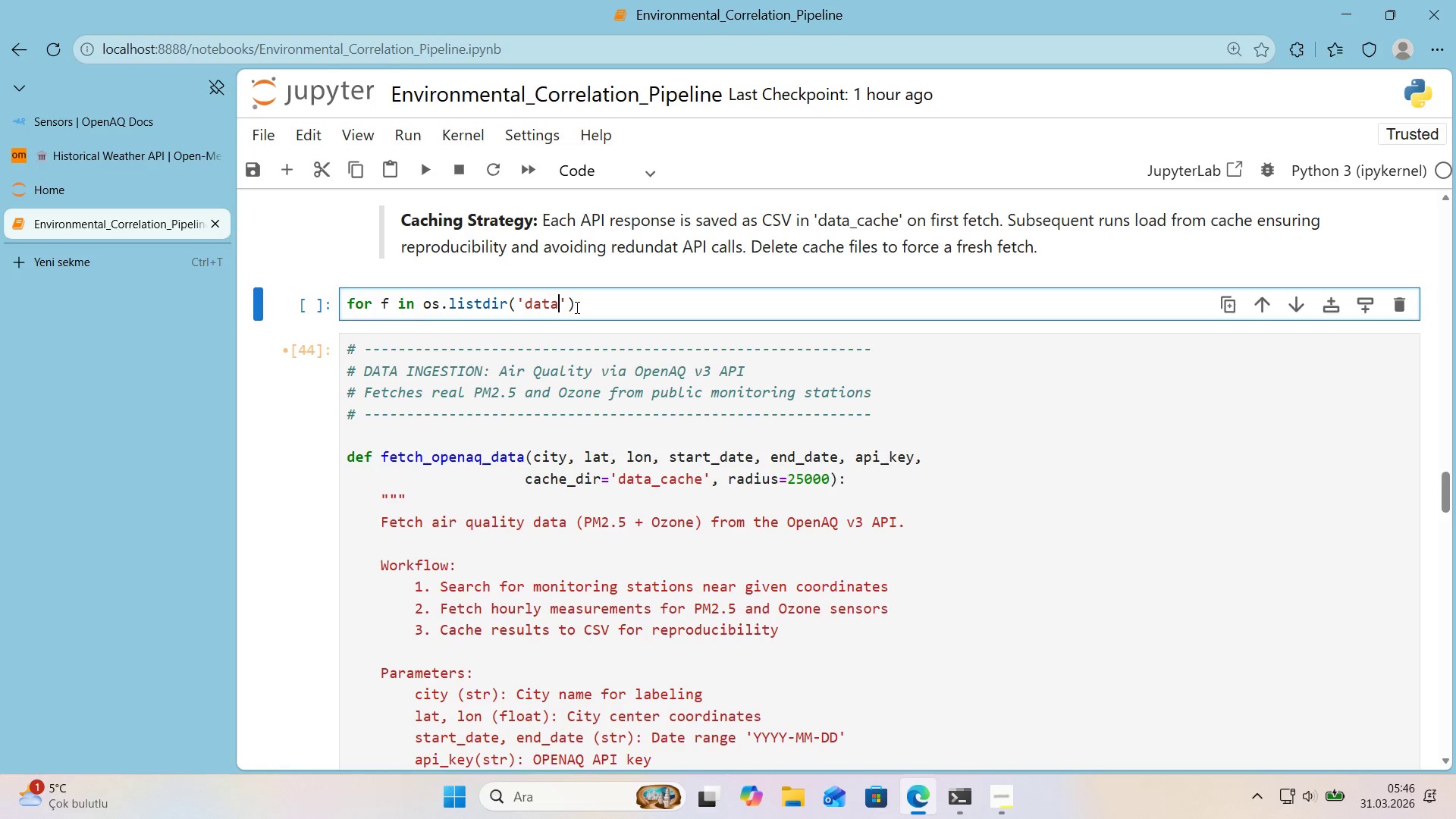 
type(_cache)
 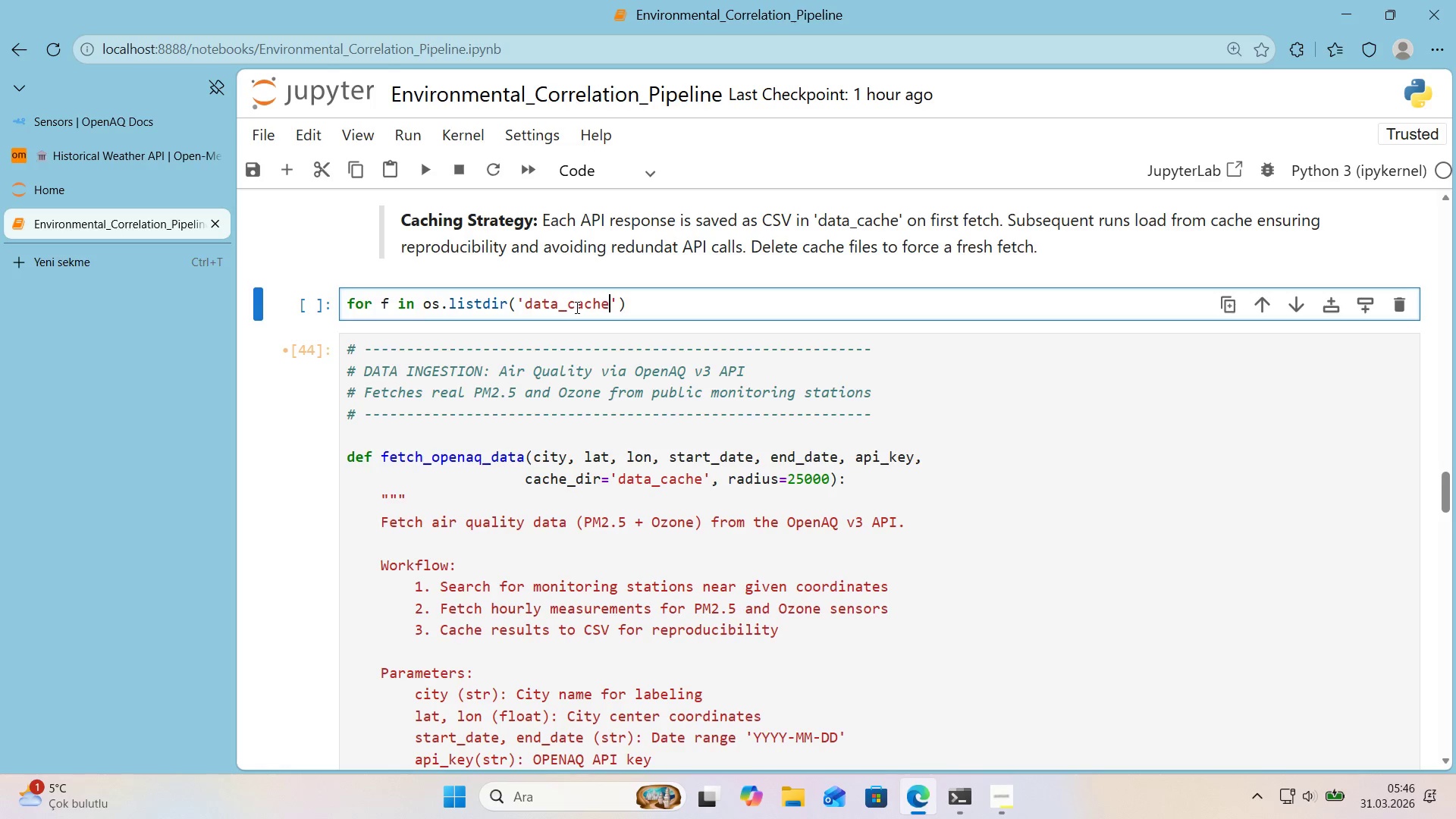 
key(ArrowRight)
 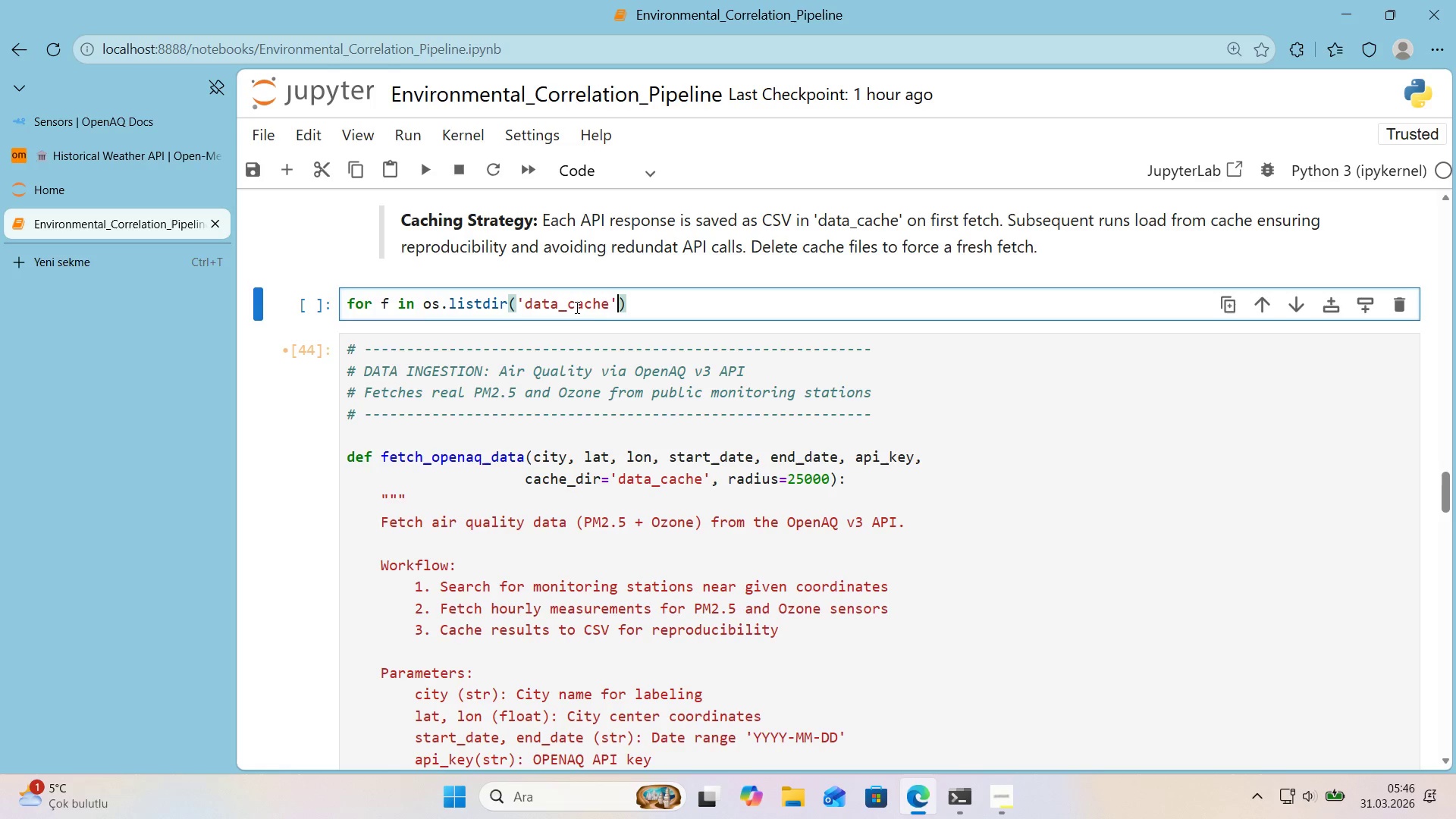 
key(ArrowRight)
 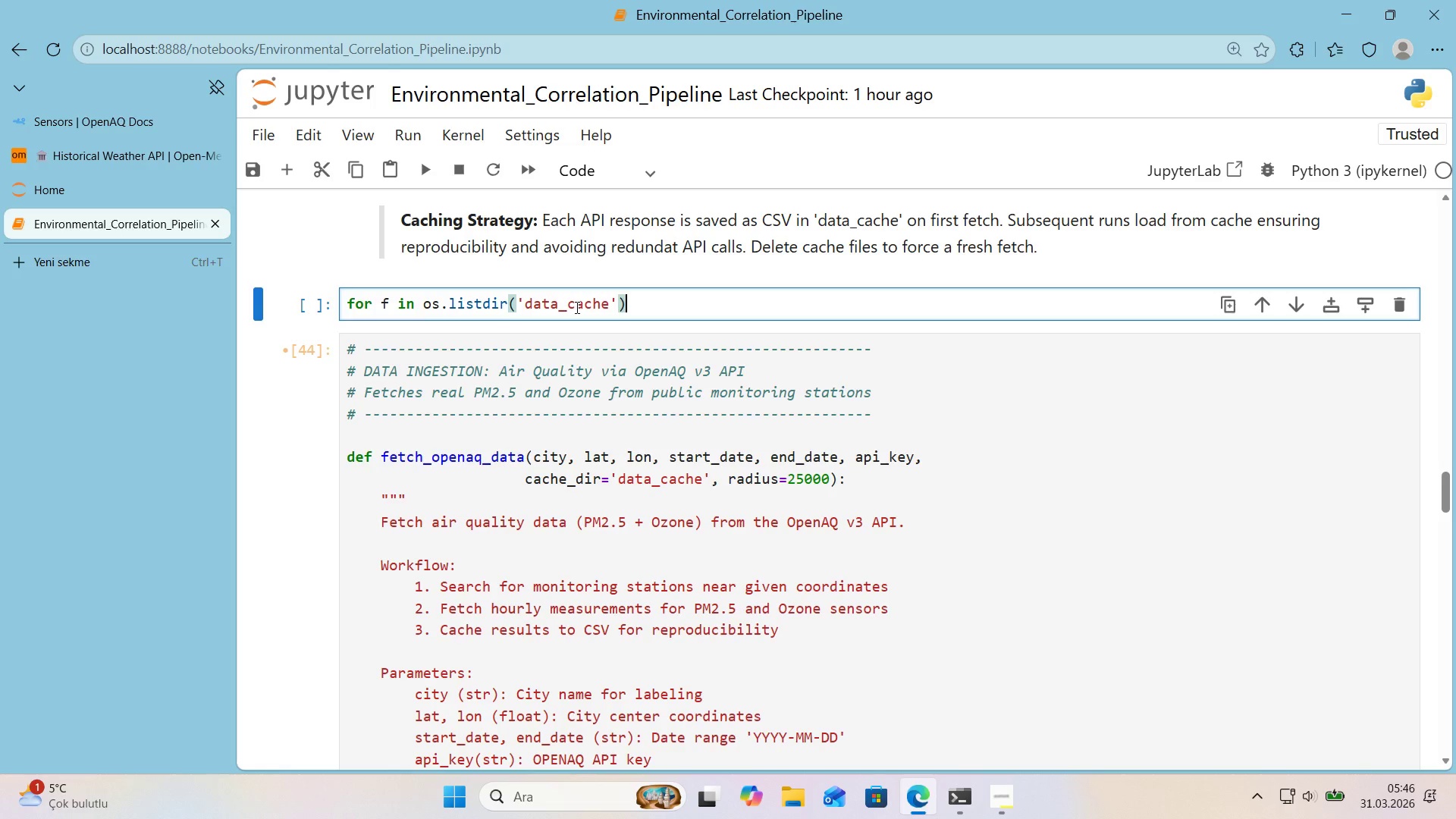 
key(Shift+ShiftRight)
 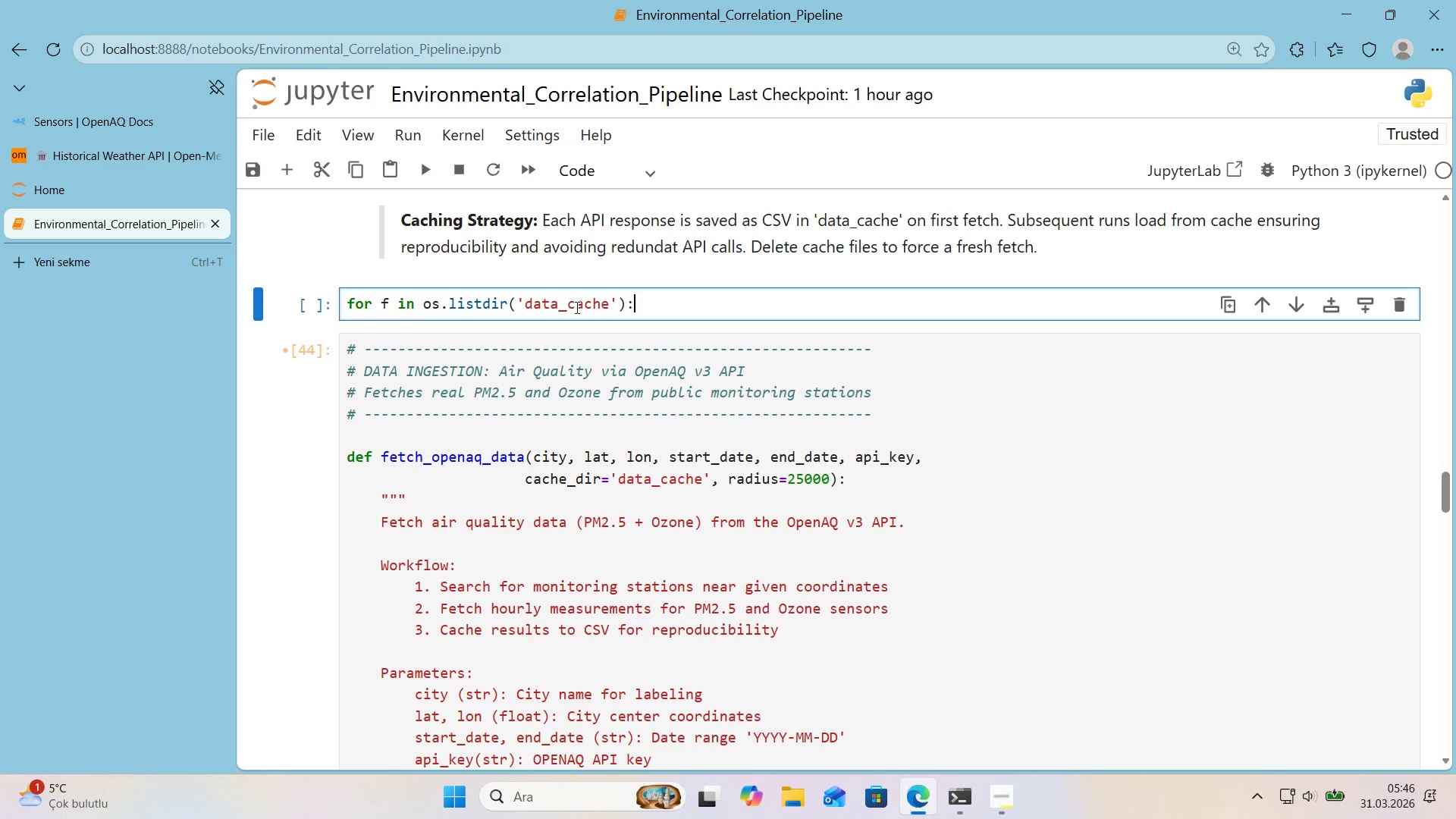 
key(Shift+Period)
 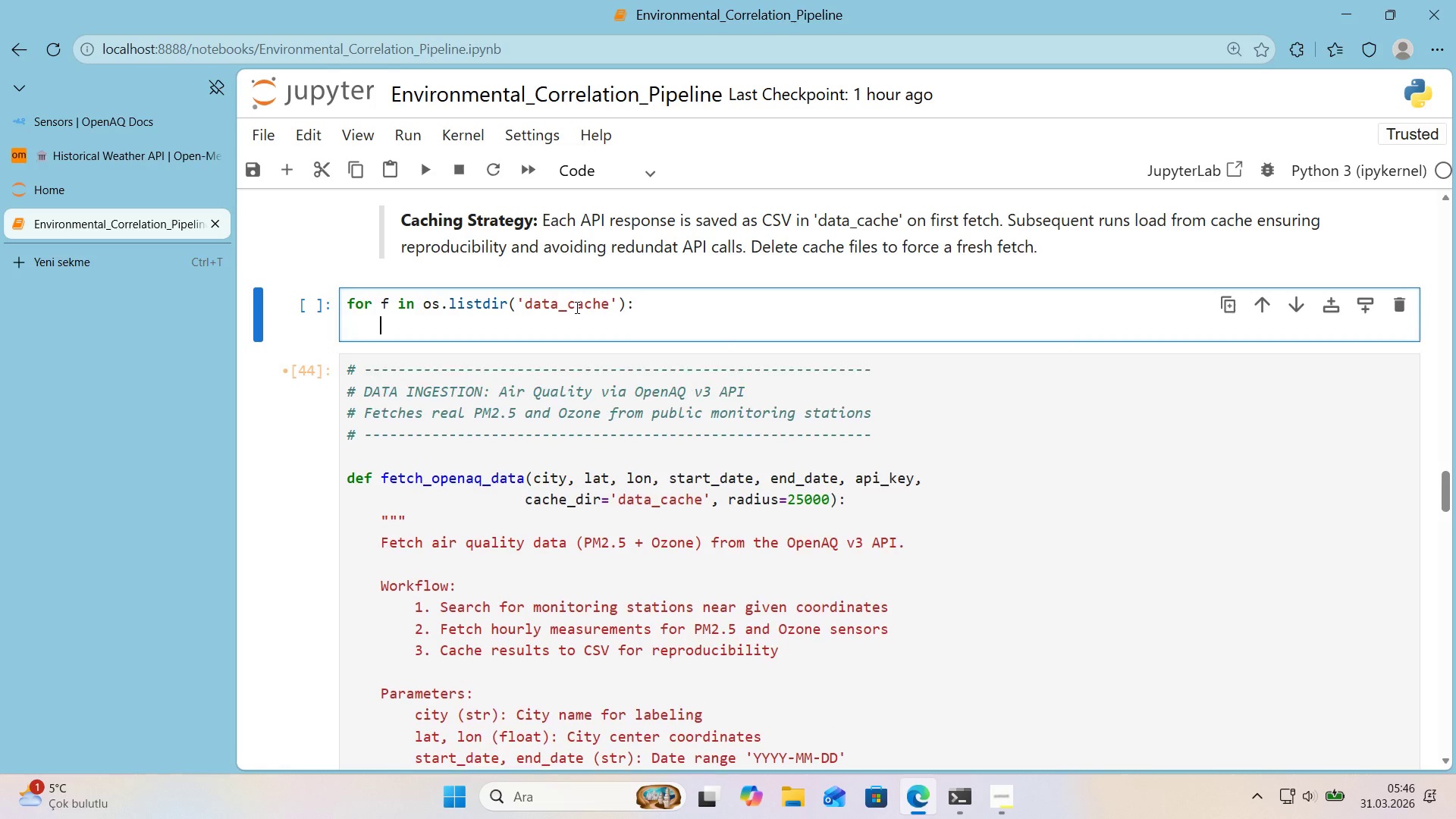 
key(Enter)
 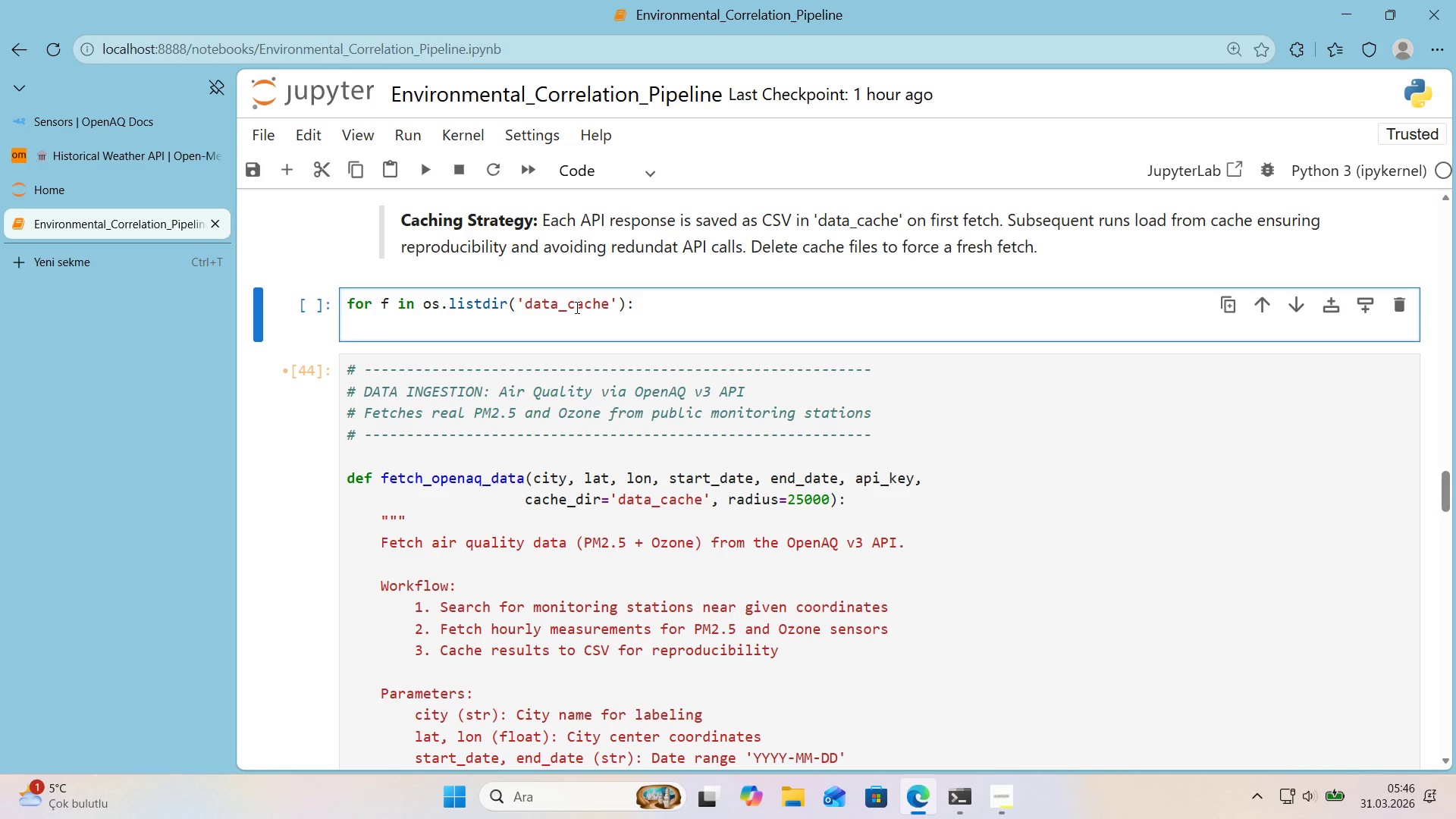 
type(os.remove*()
 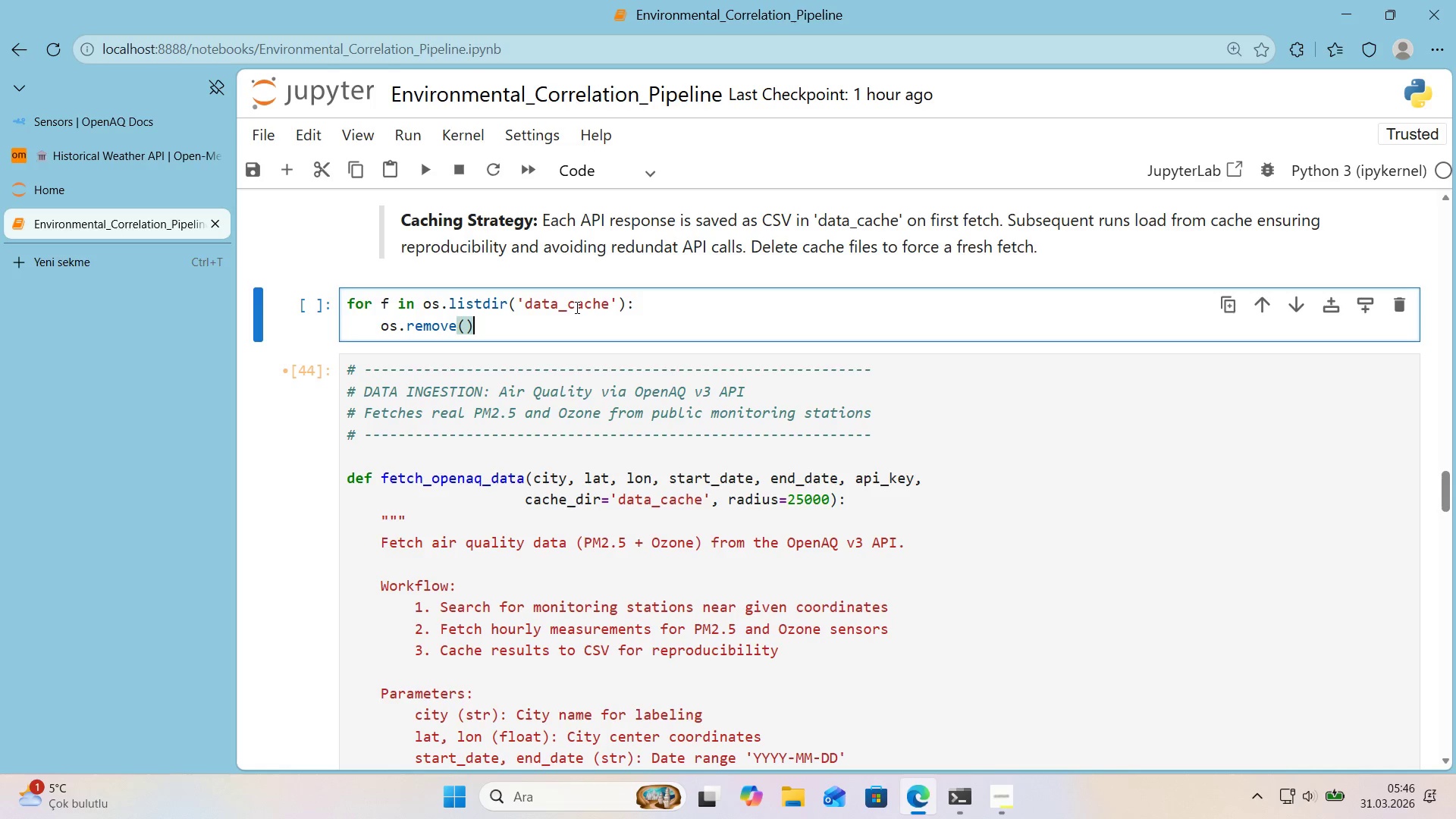 
key(ArrowLeft)
 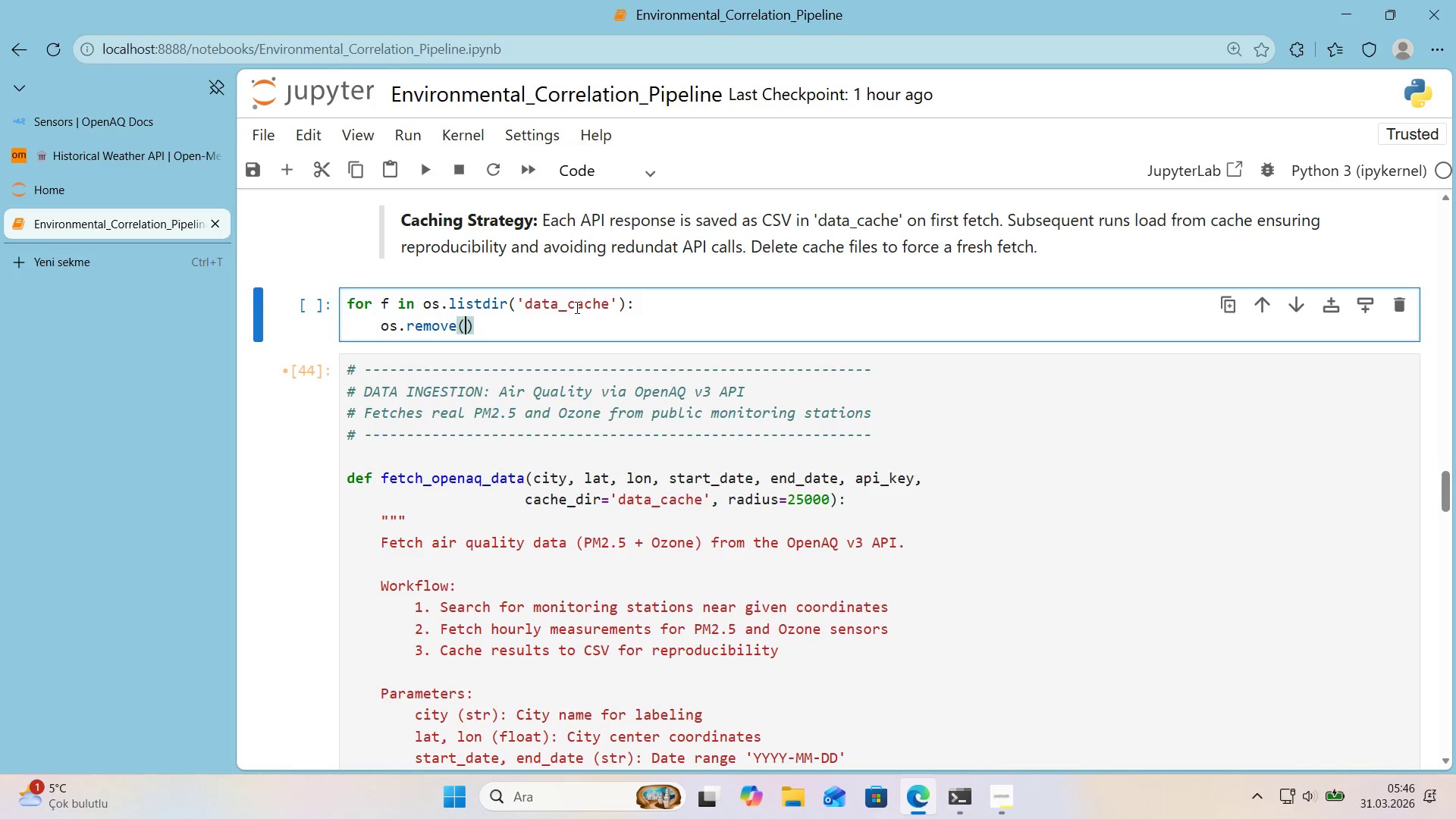 
type(os.path.jo'n*()
 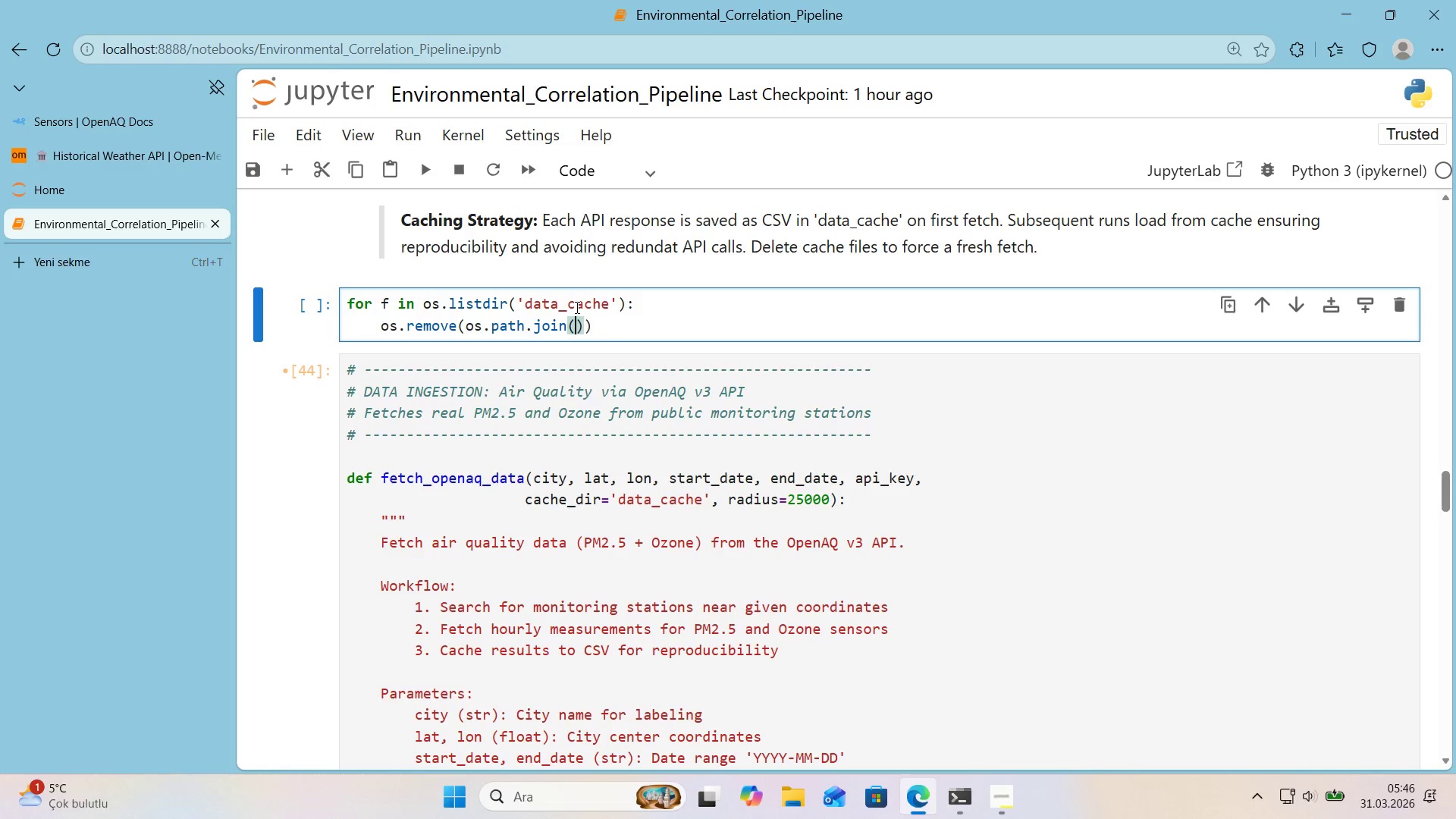 
 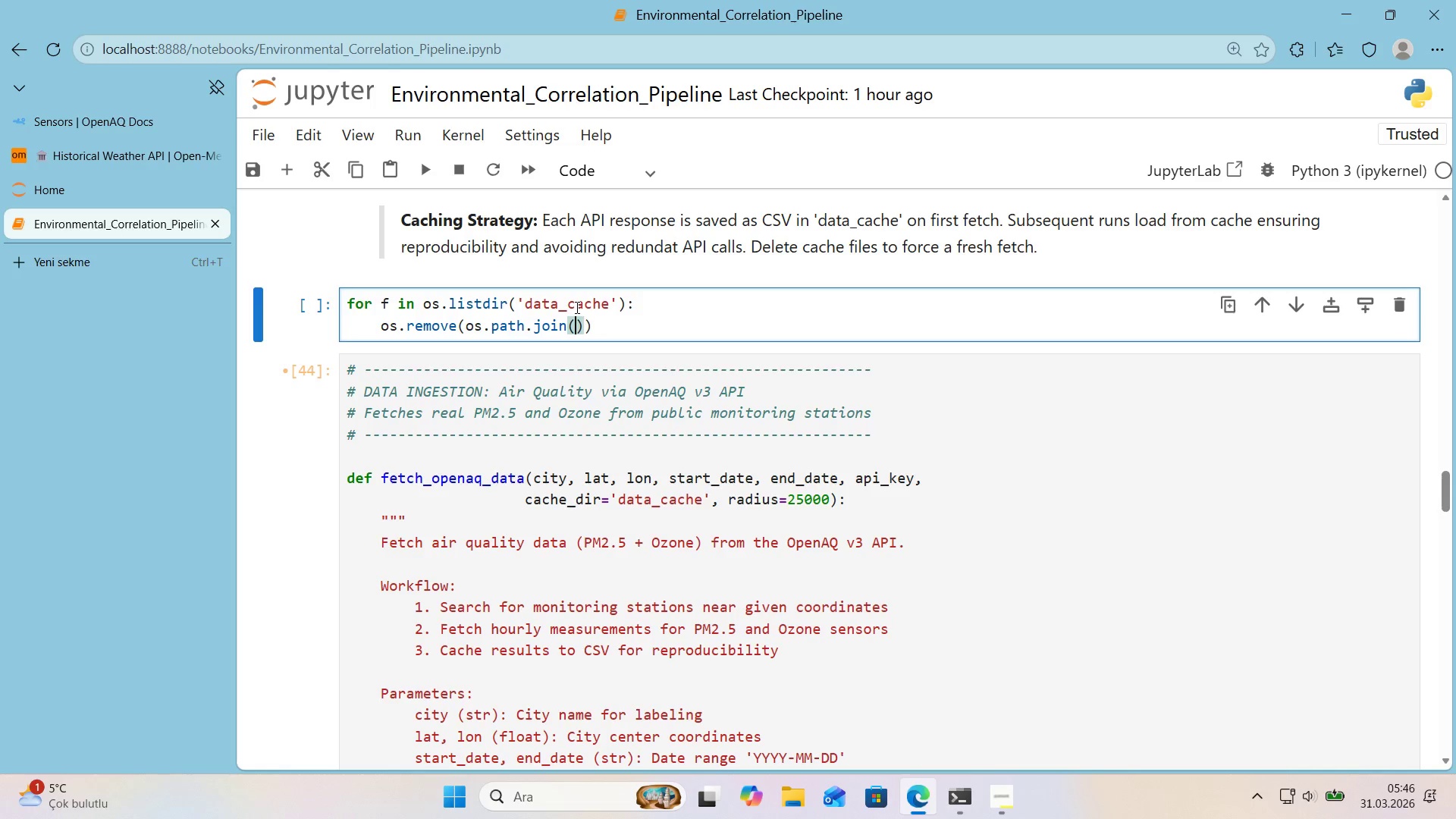 
key(ArrowLeft)
 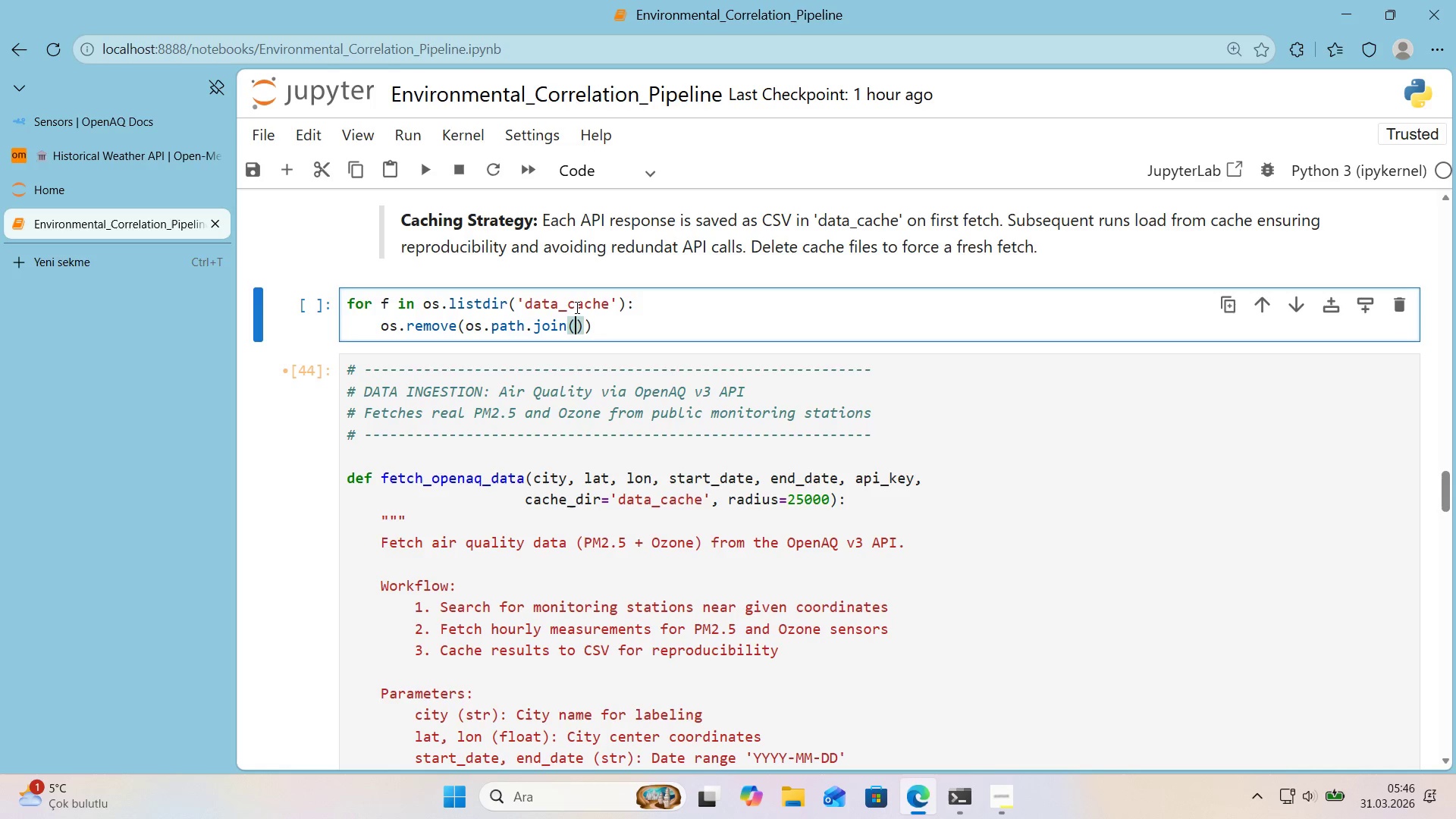 
type(@@)
 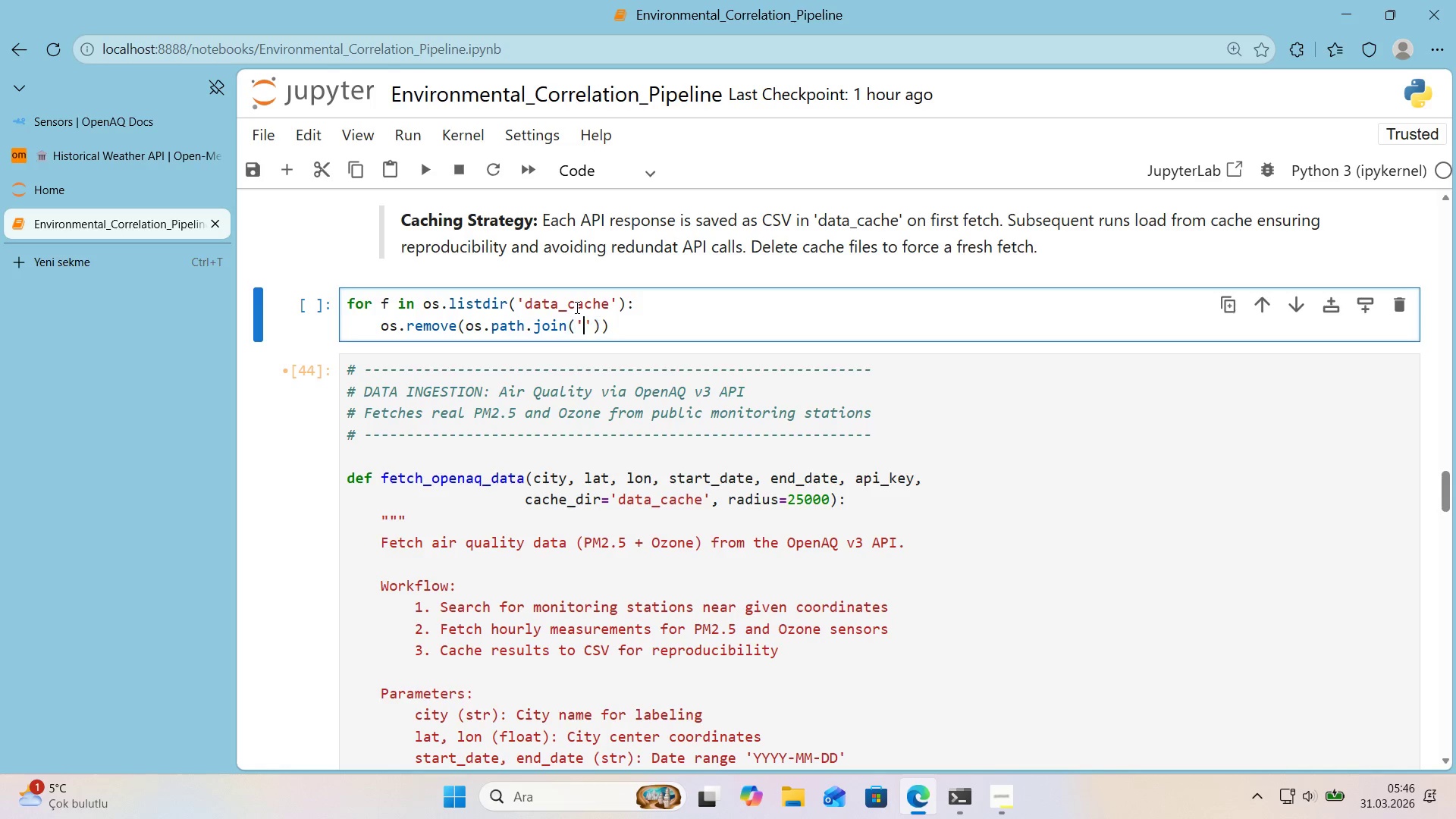 
key(ArrowLeft)
 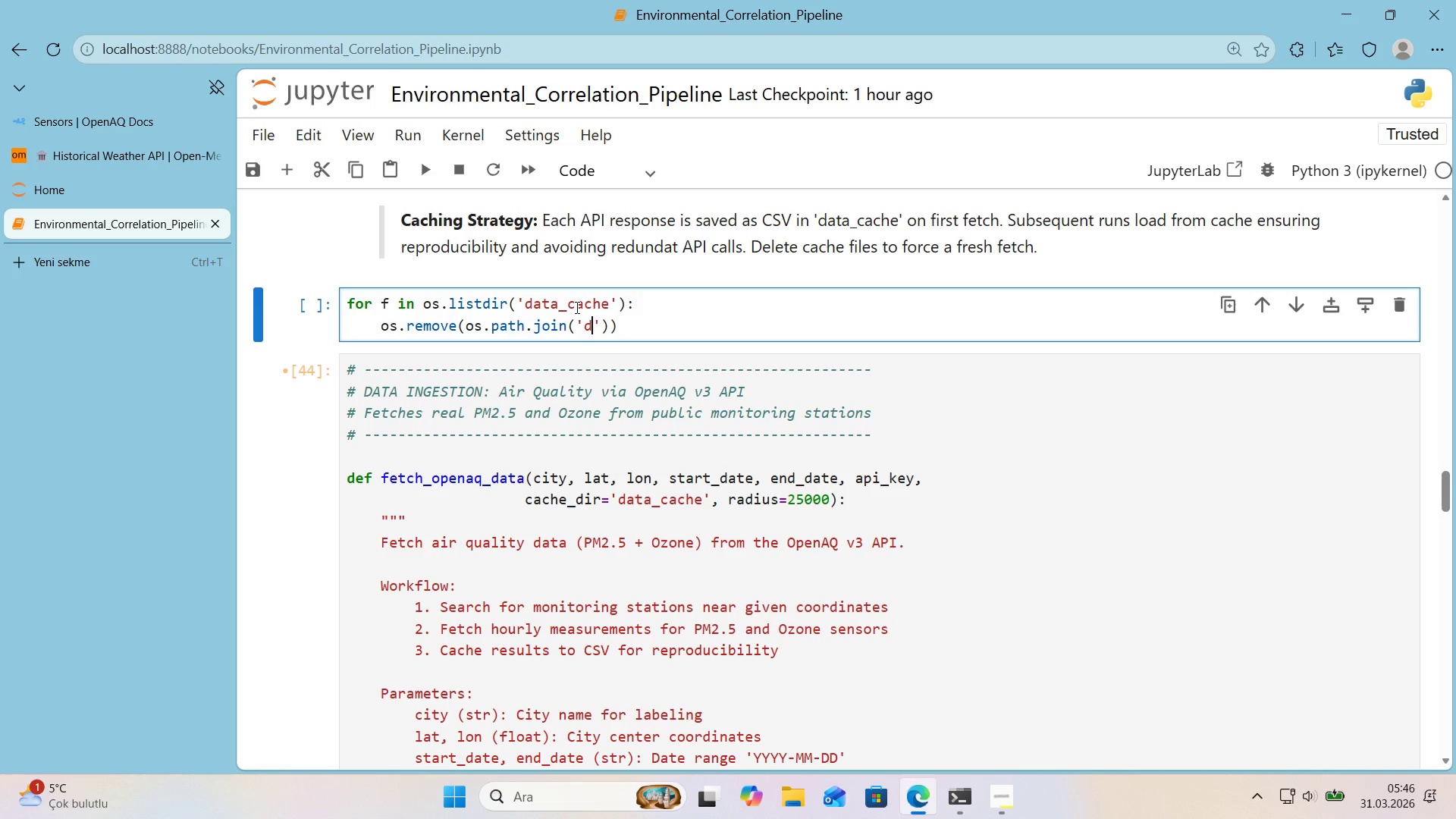 
type(data_cache)
 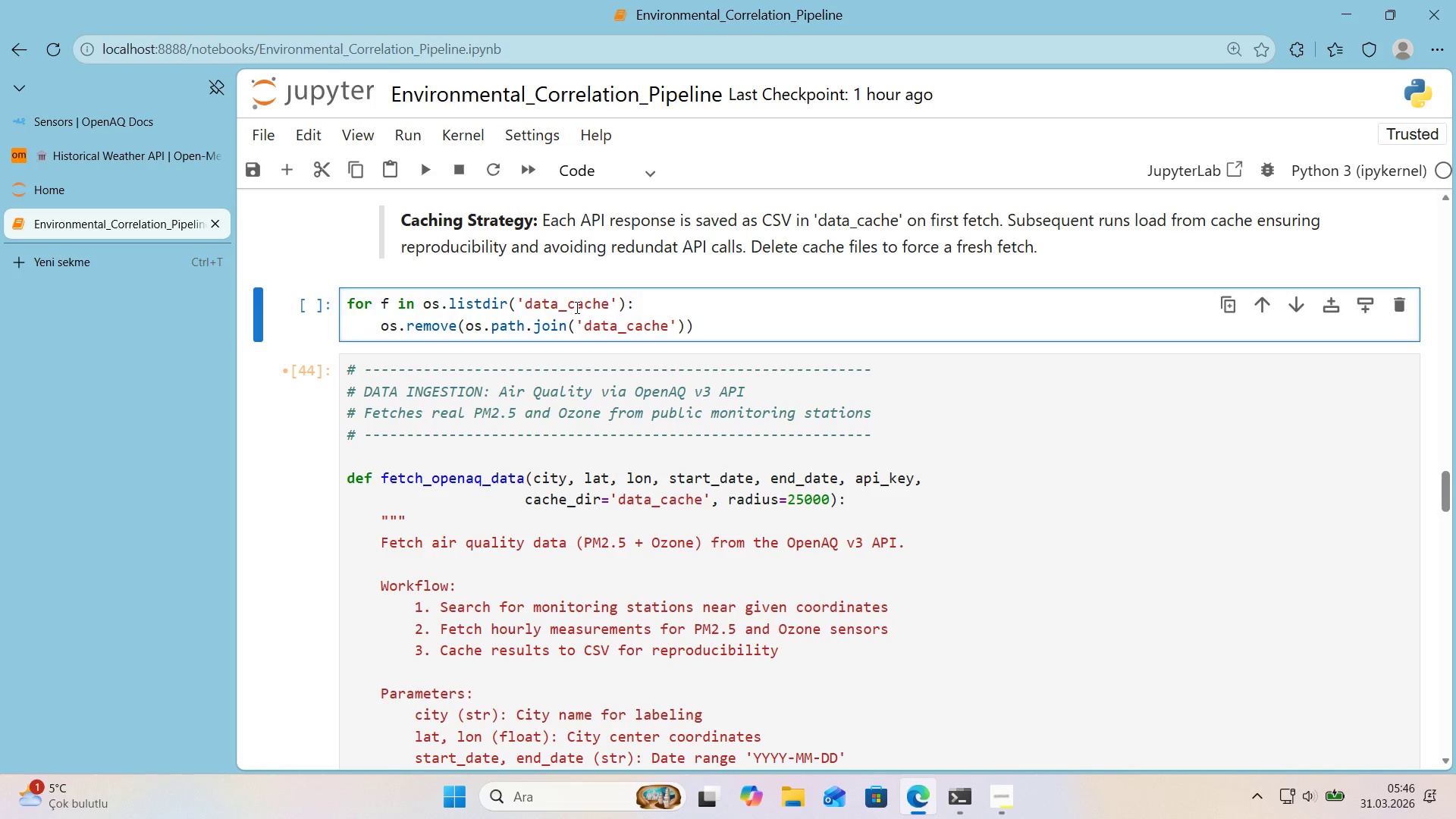 
key(ArrowRight)
 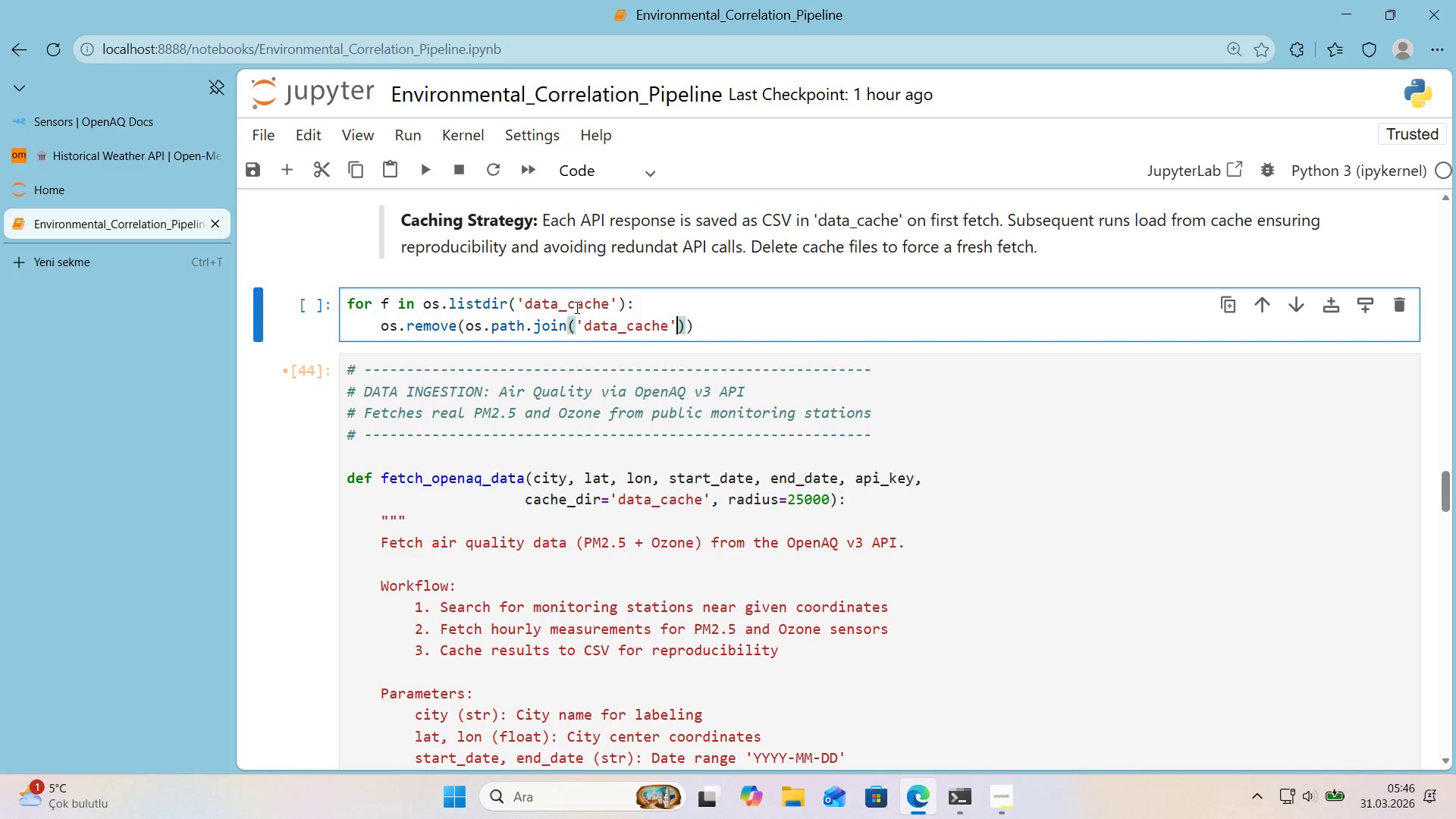 
key(Comma)
 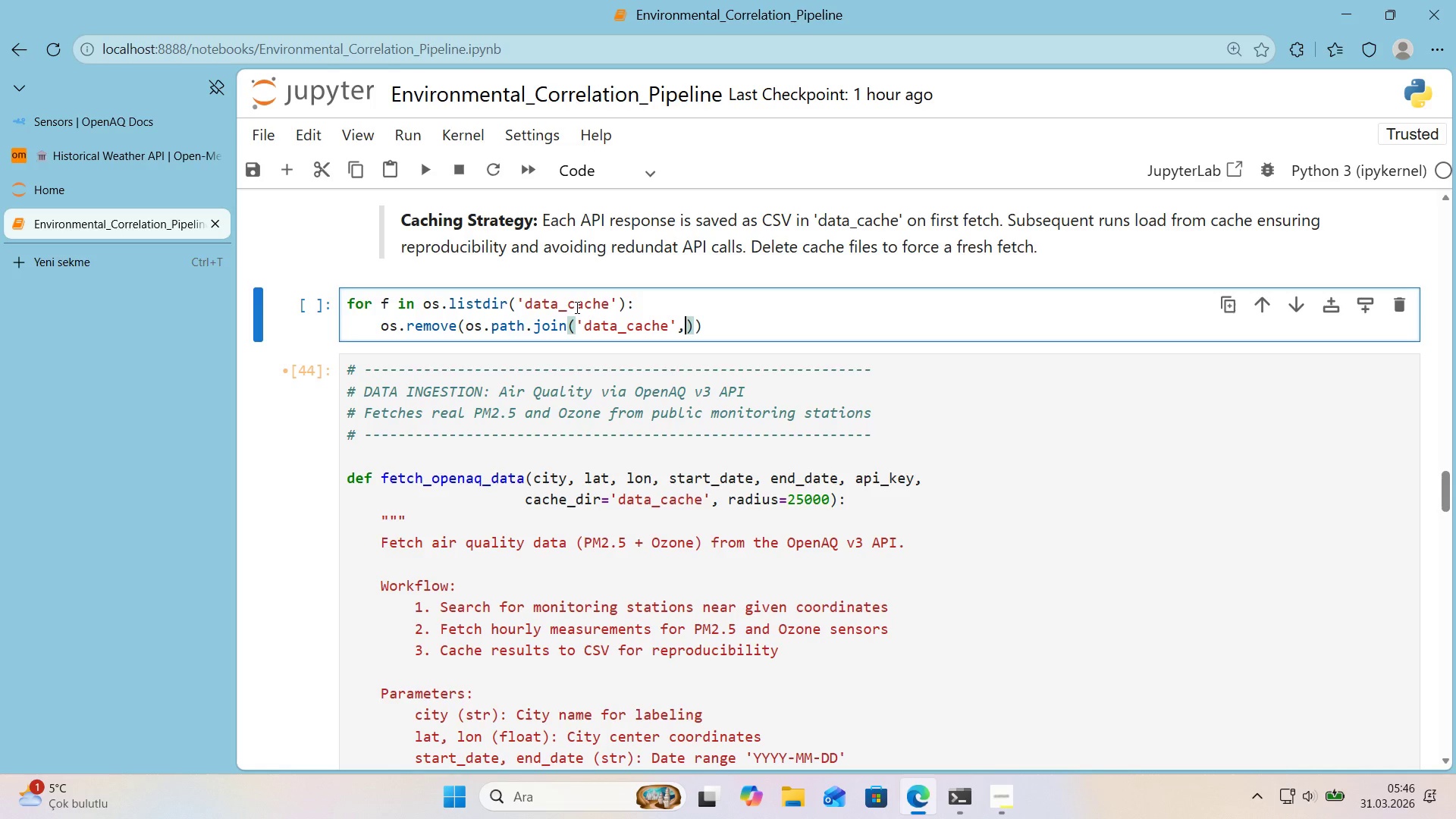 
key(Space)
 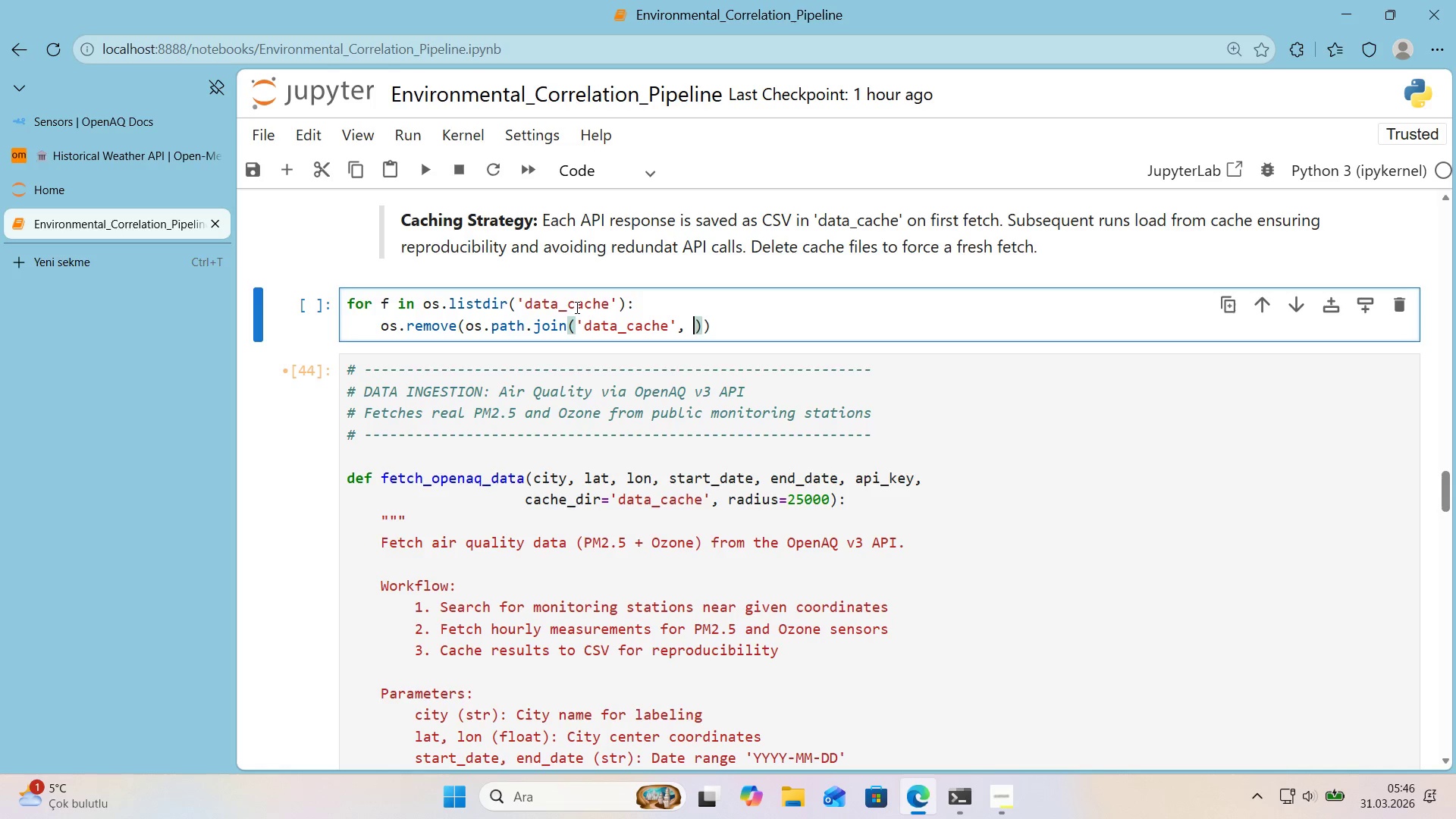 
key(F)
 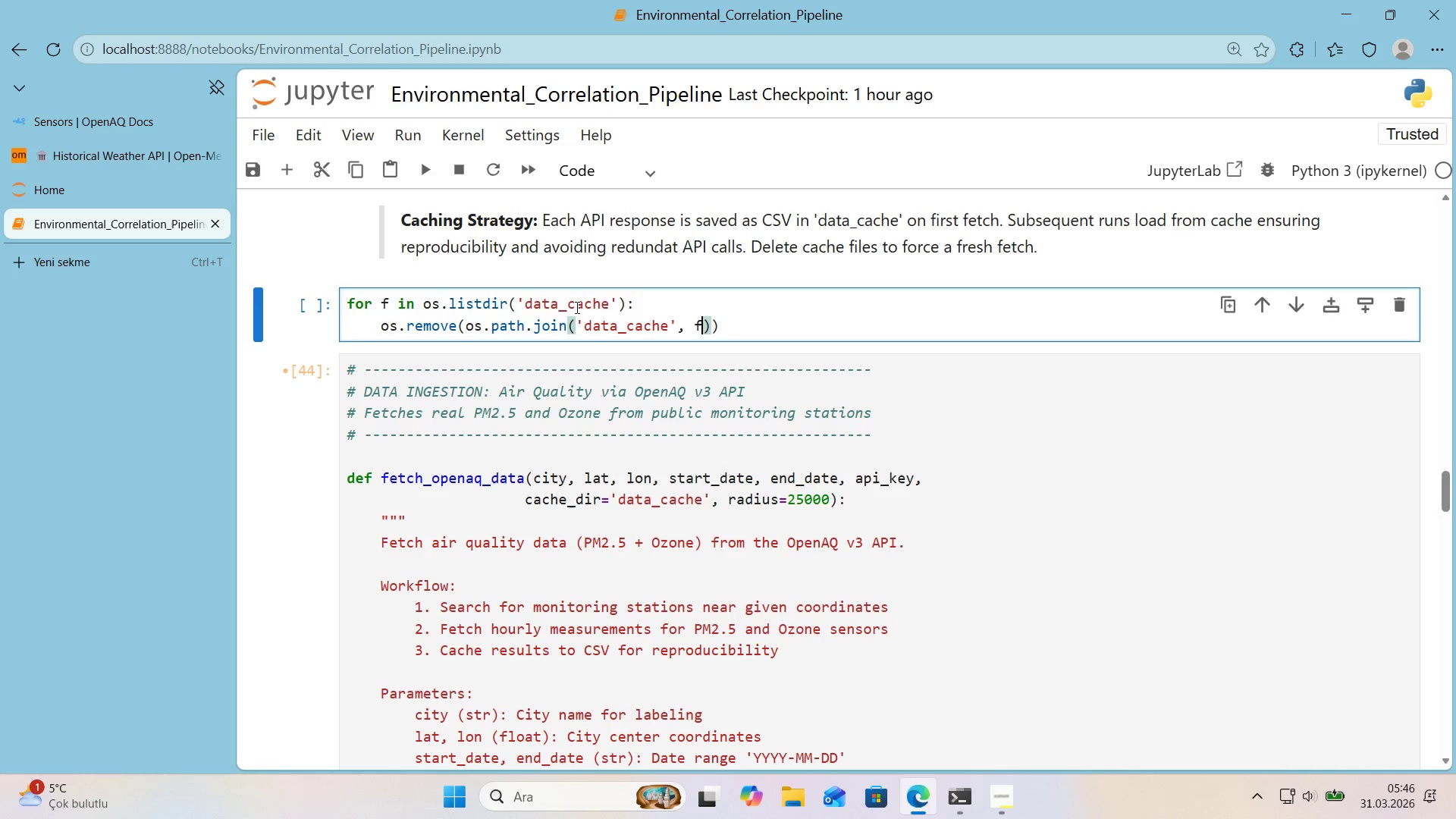 
key(ArrowRight)
 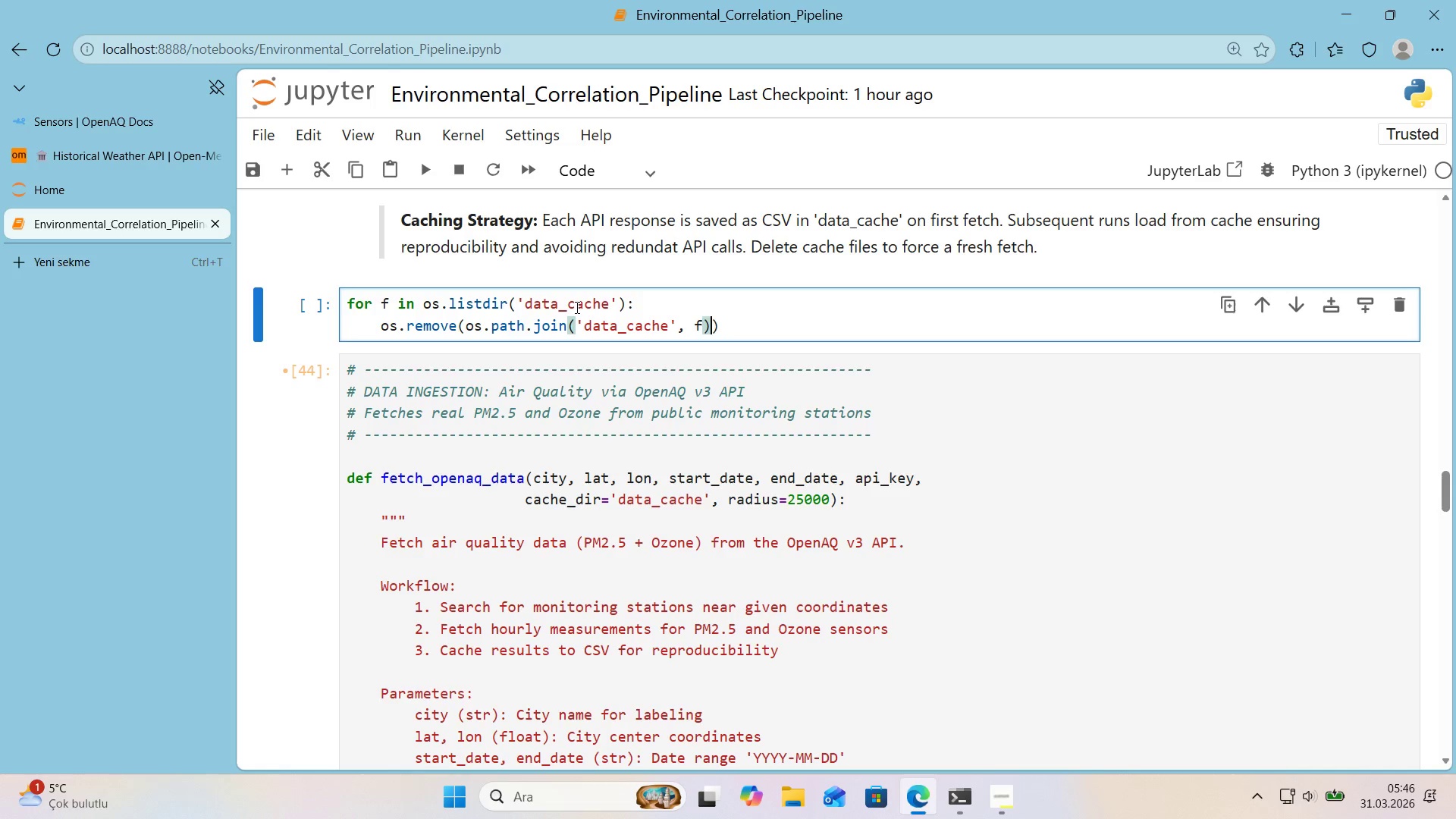 
key(ArrowRight)
 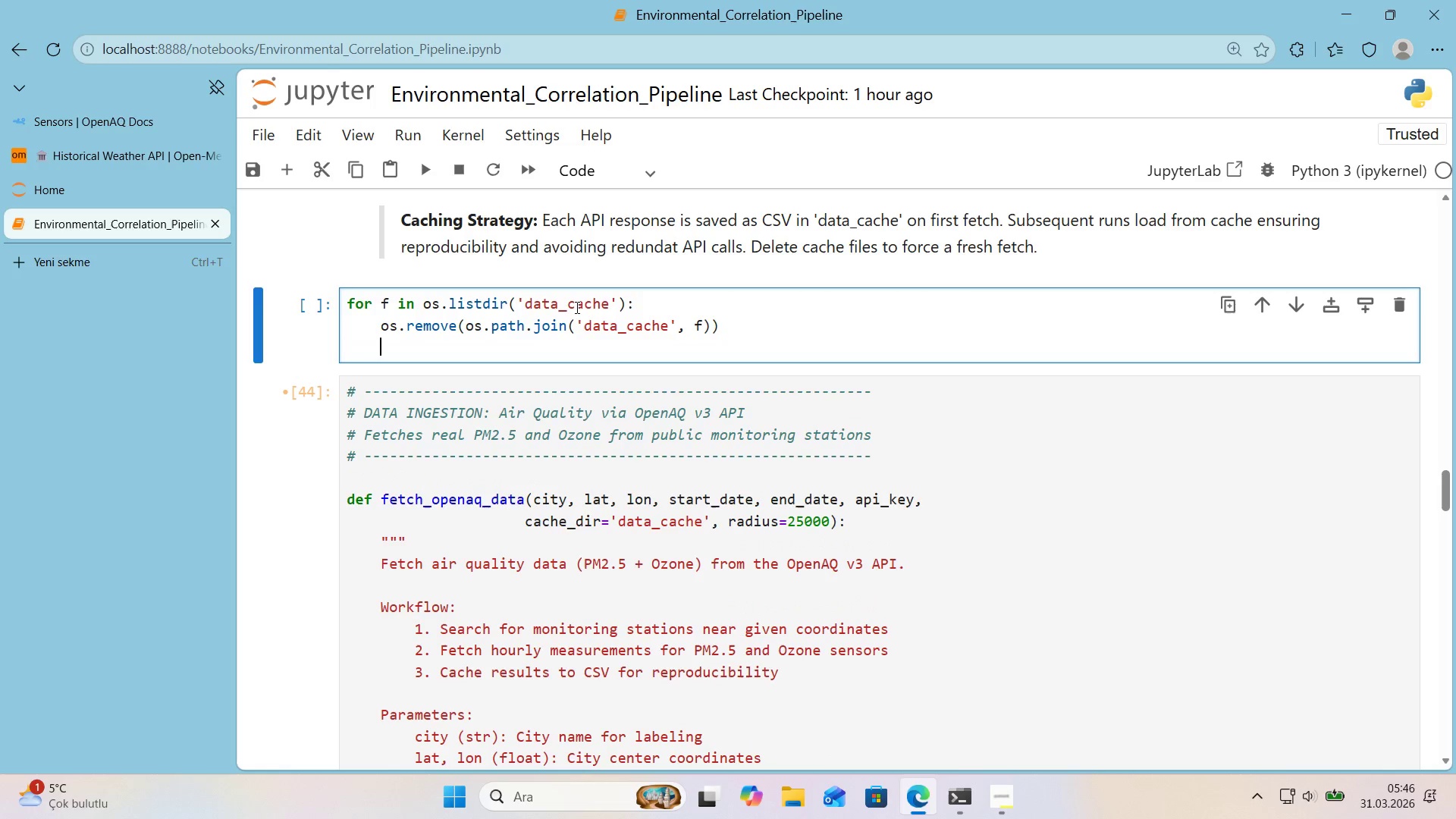 
key(Enter)
 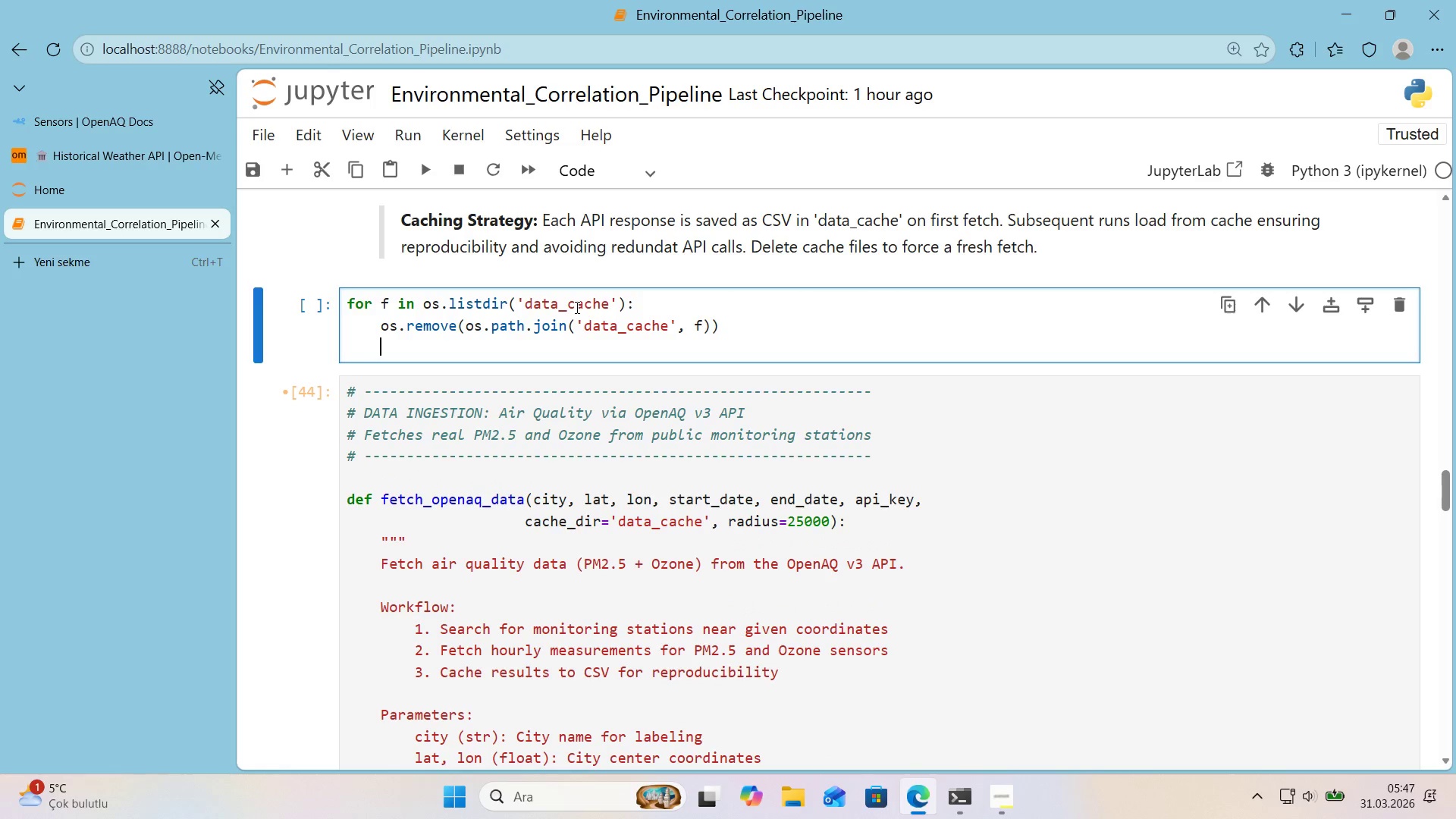 
type(pr'nt&)
key(Backspace)
type(*()
 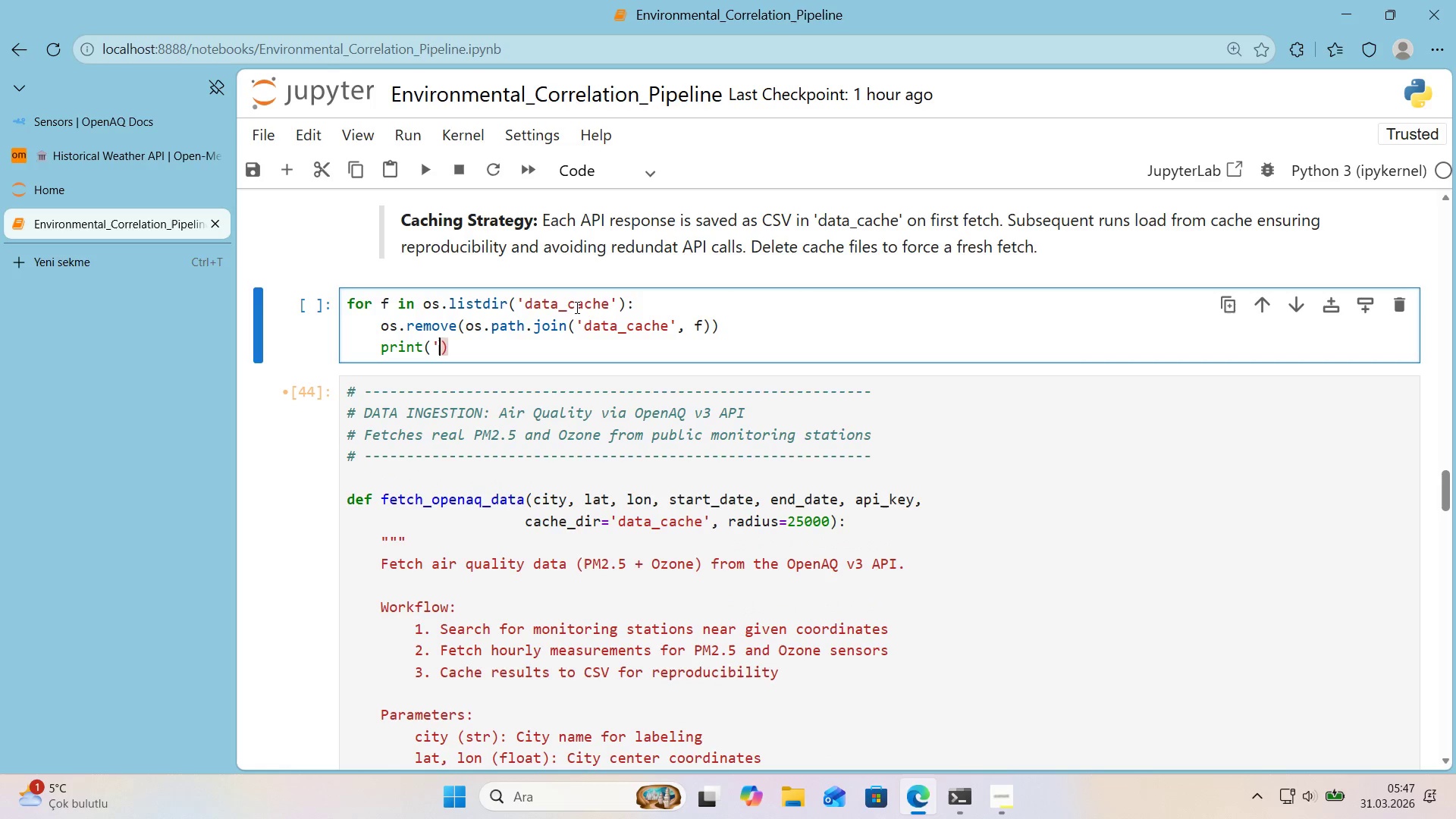 
 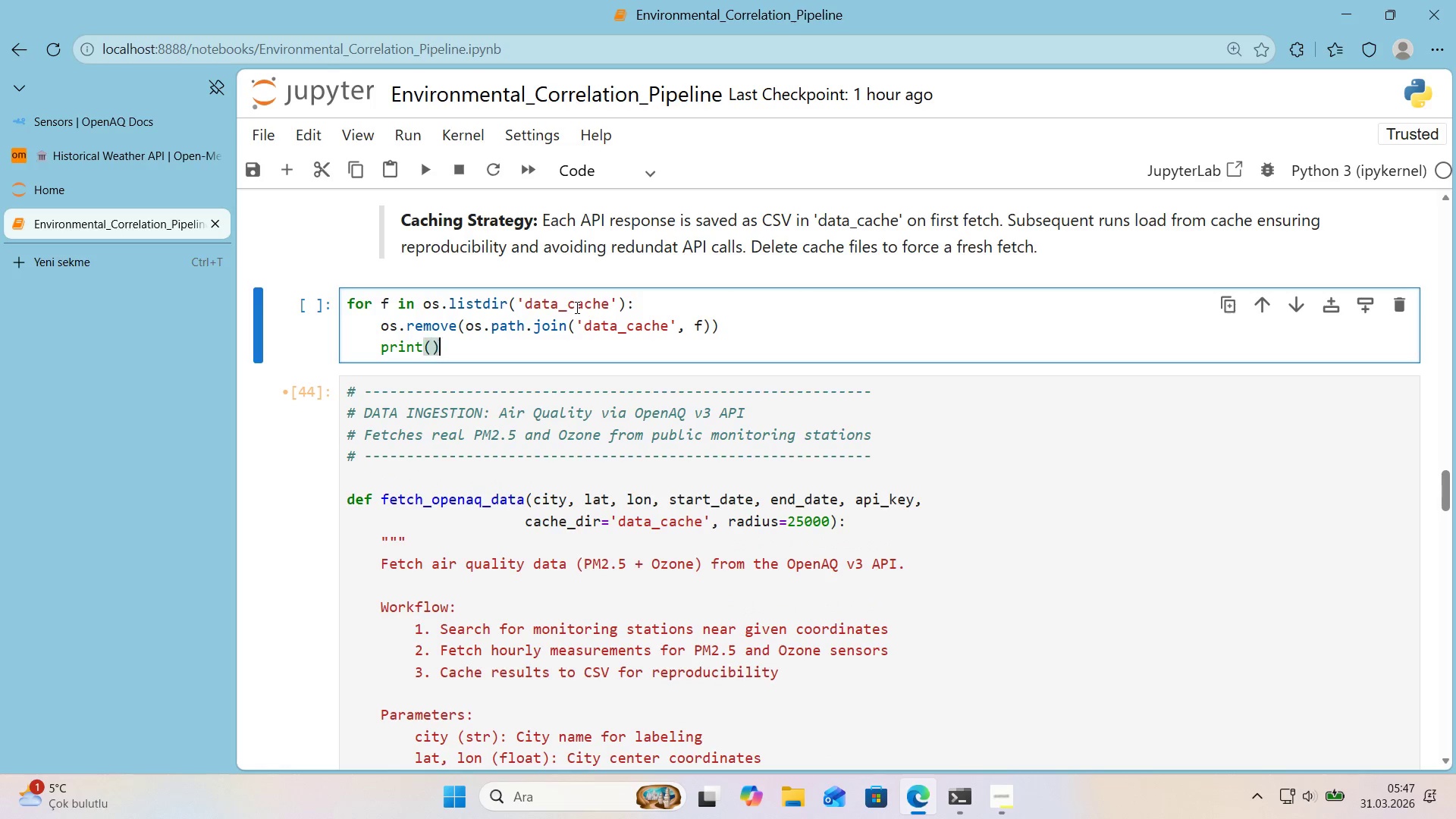 
key(ArrowLeft)
 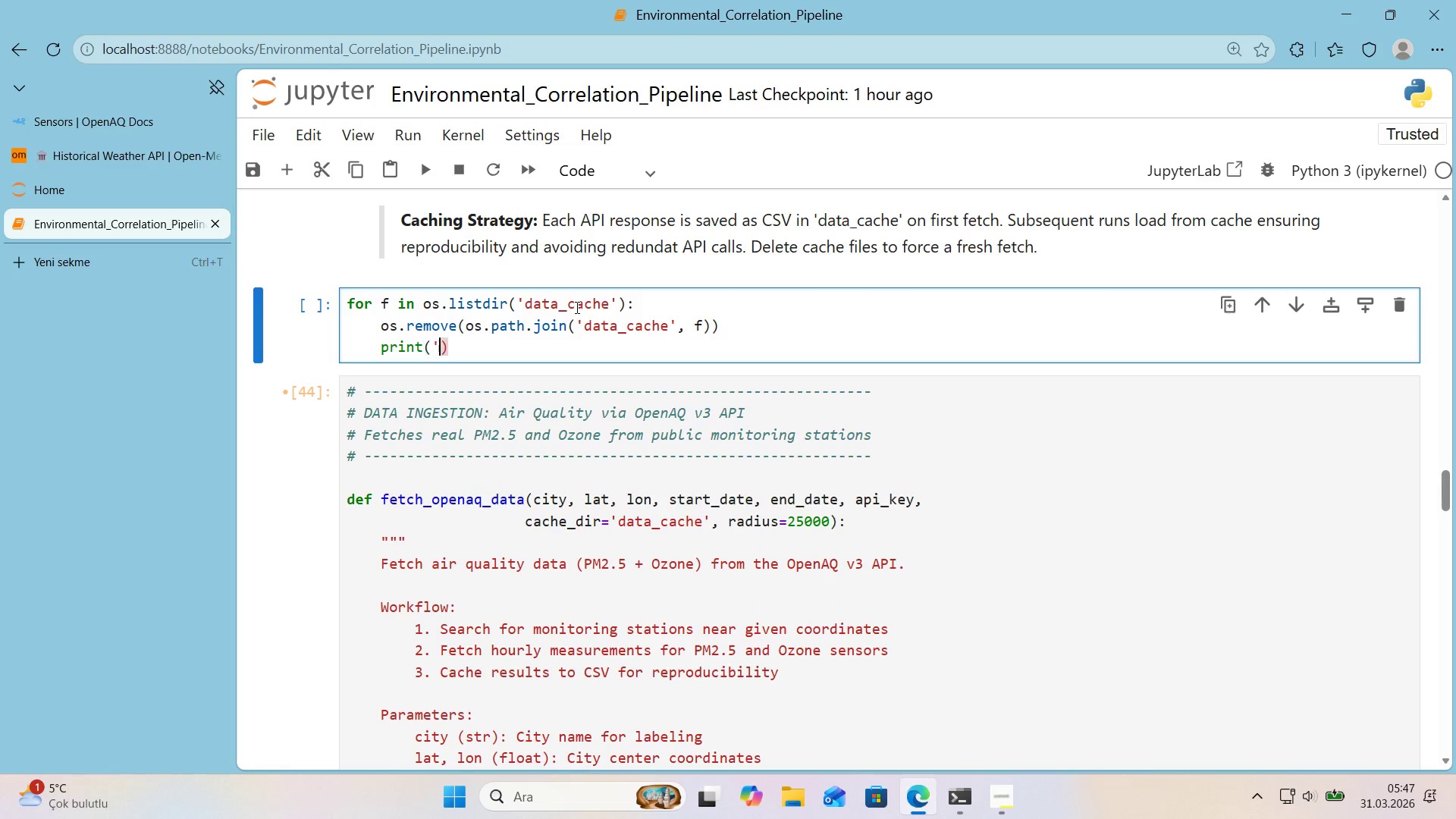 
type(@@)
 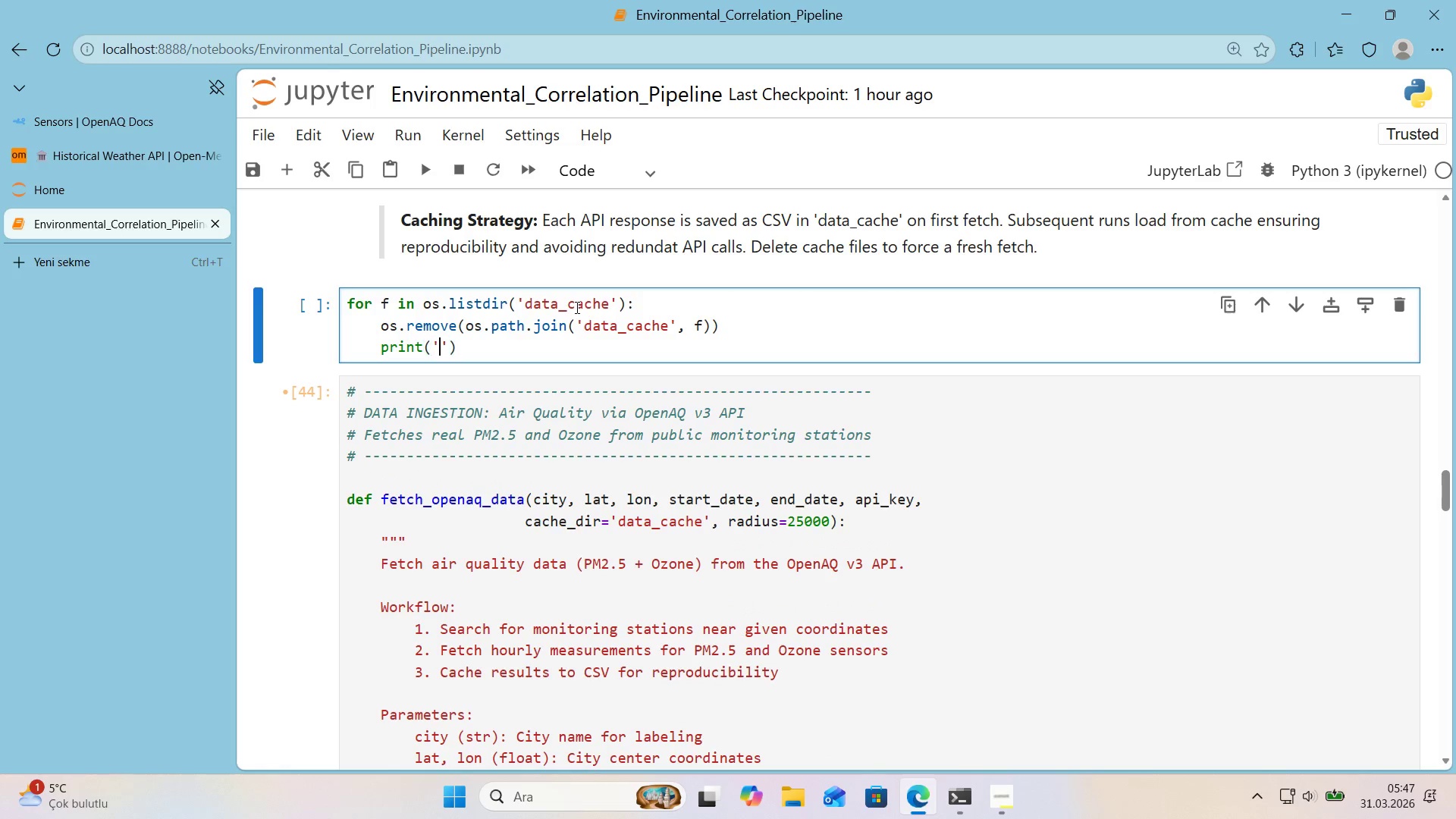 
key(ArrowLeft)
 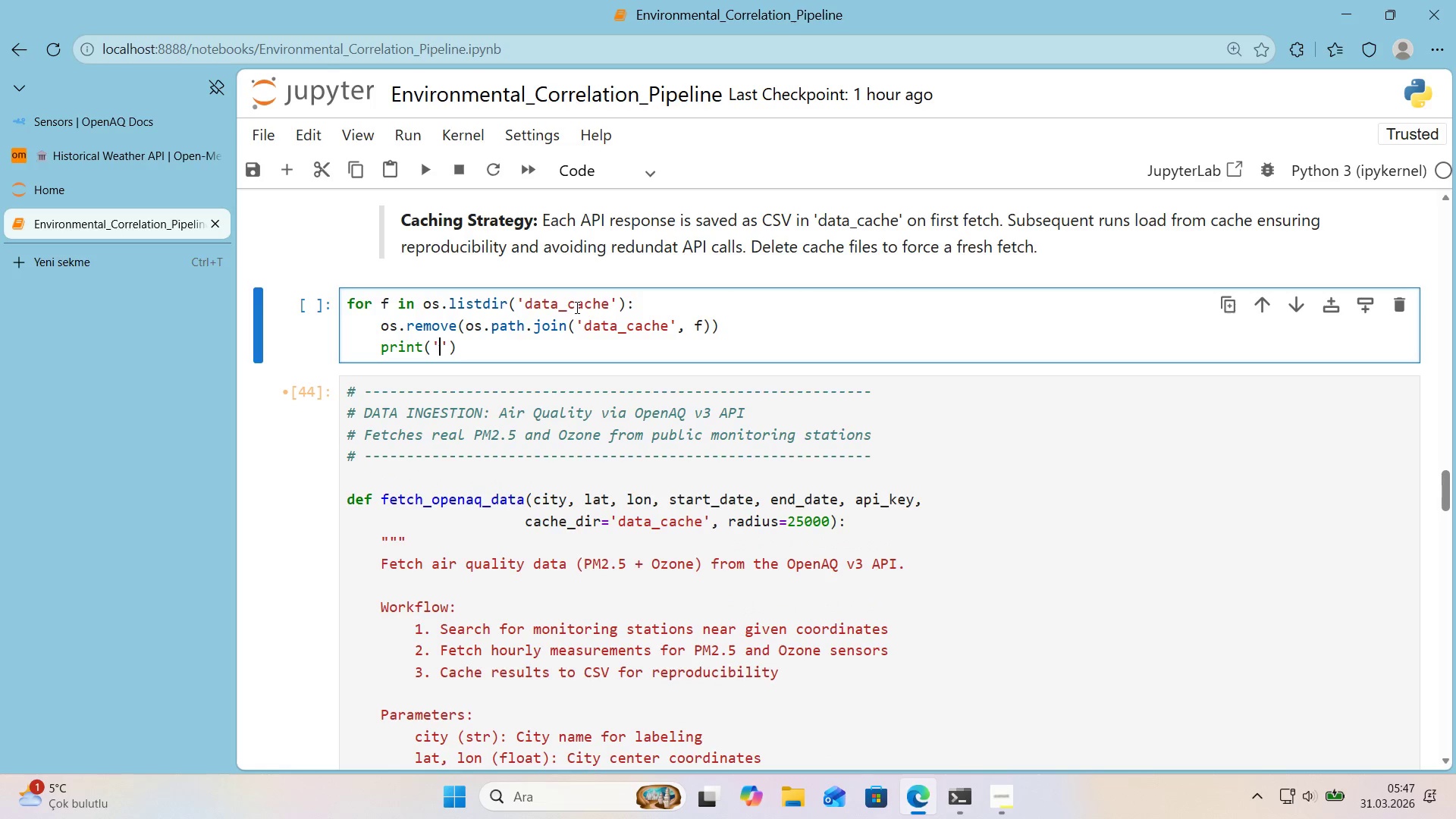 
type(Cache cleared)
 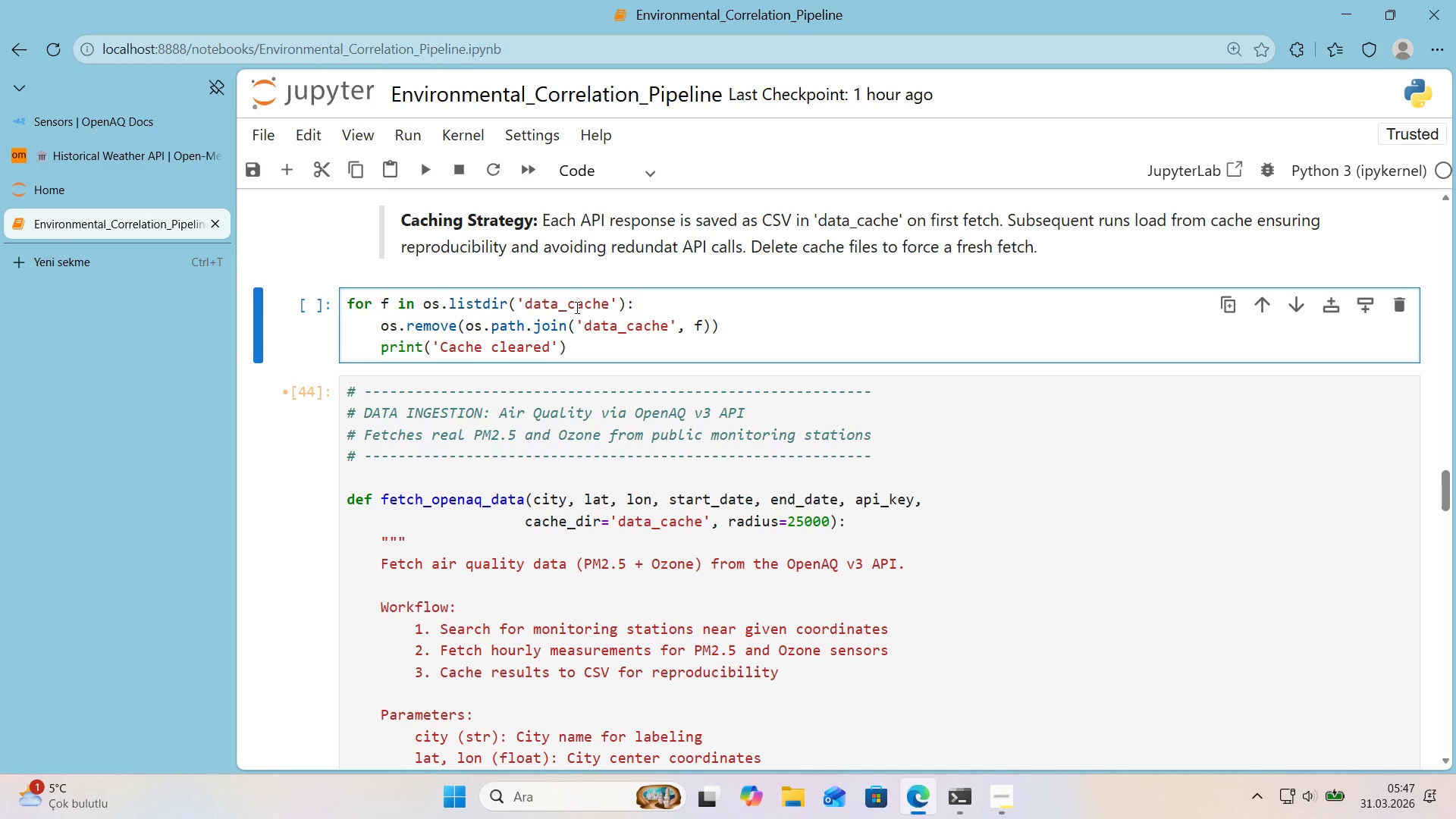 
key(ArrowRight)
 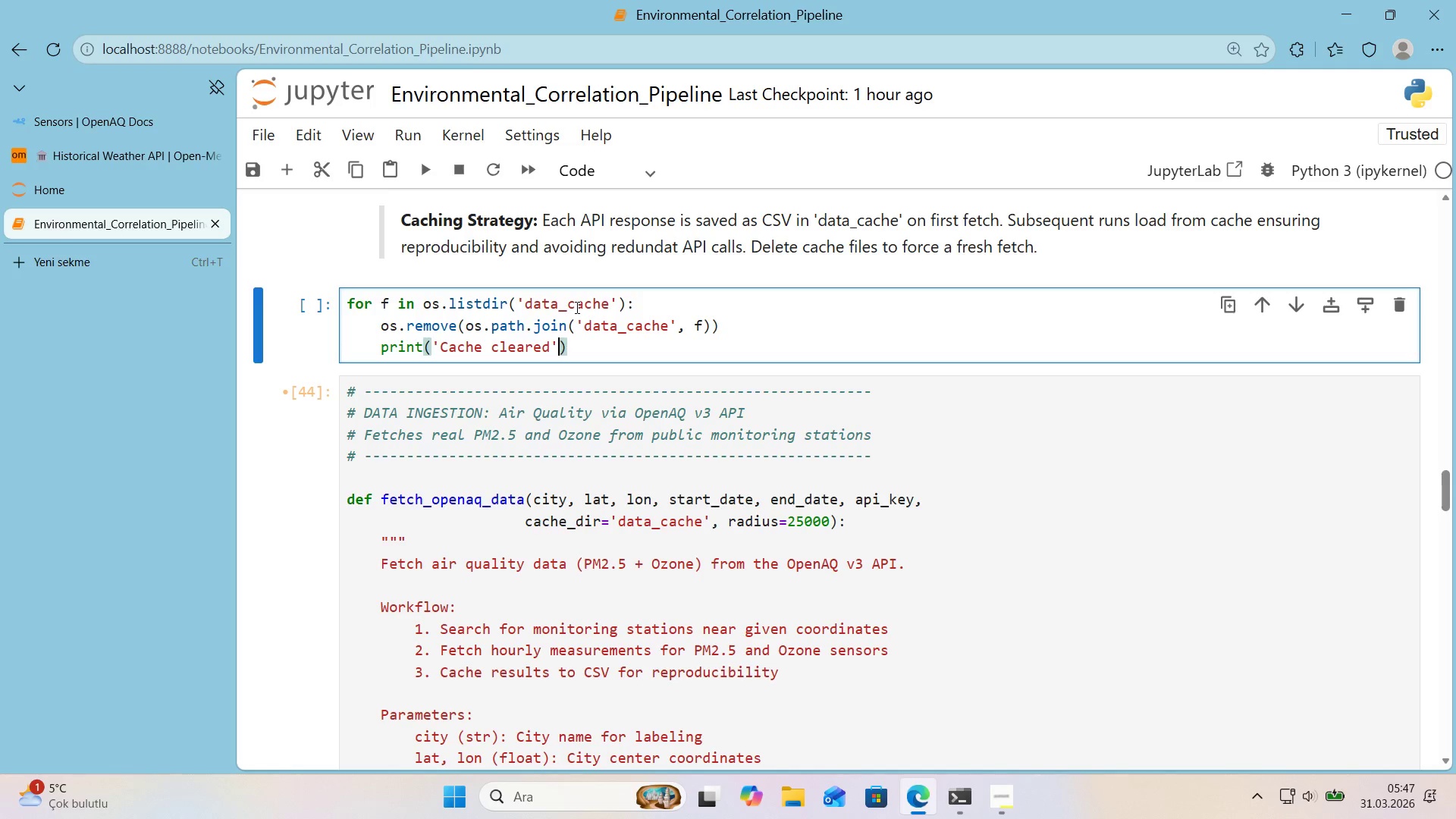 
key(ArrowRight)
 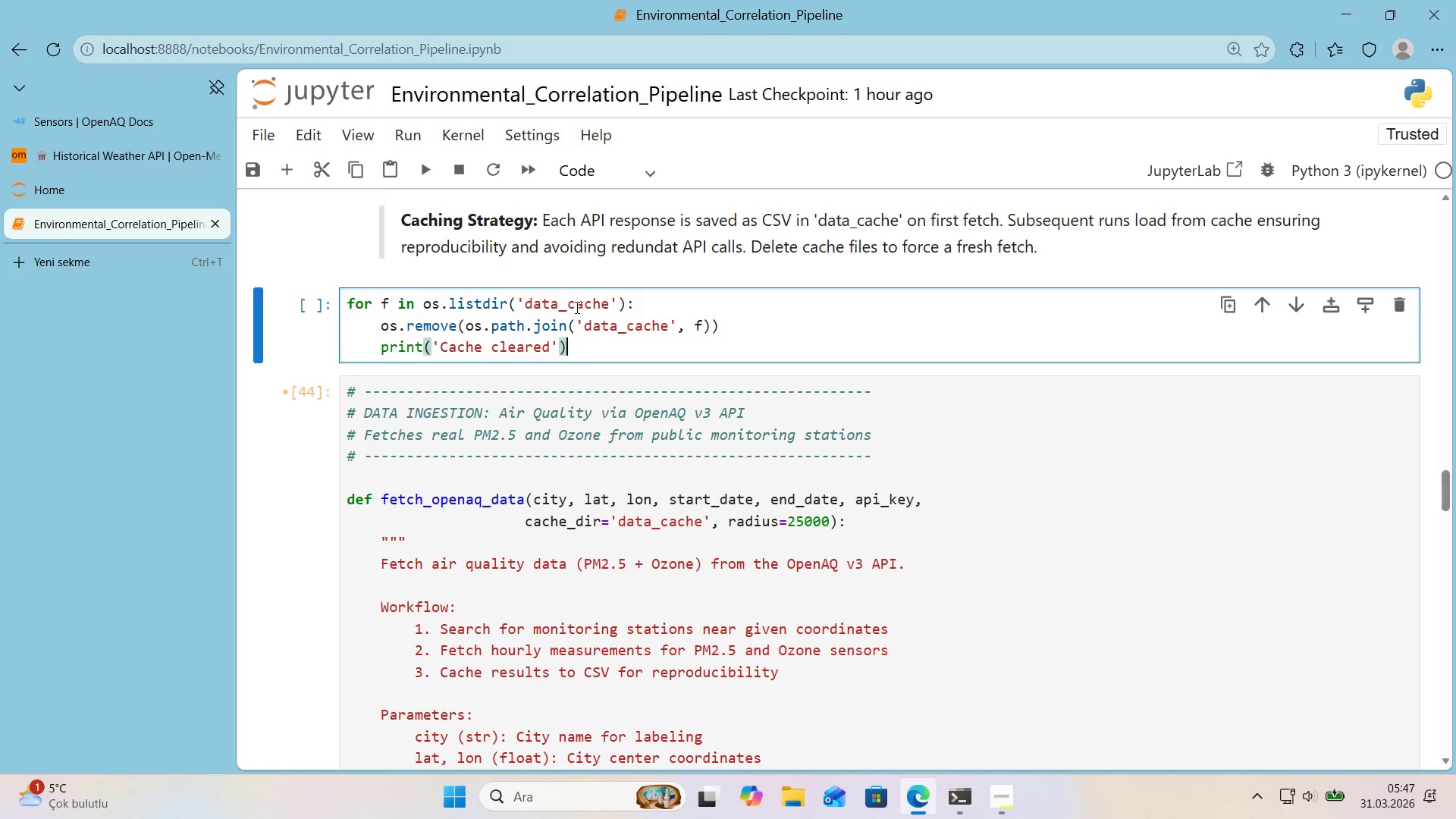 
key(Shift+Enter)
 